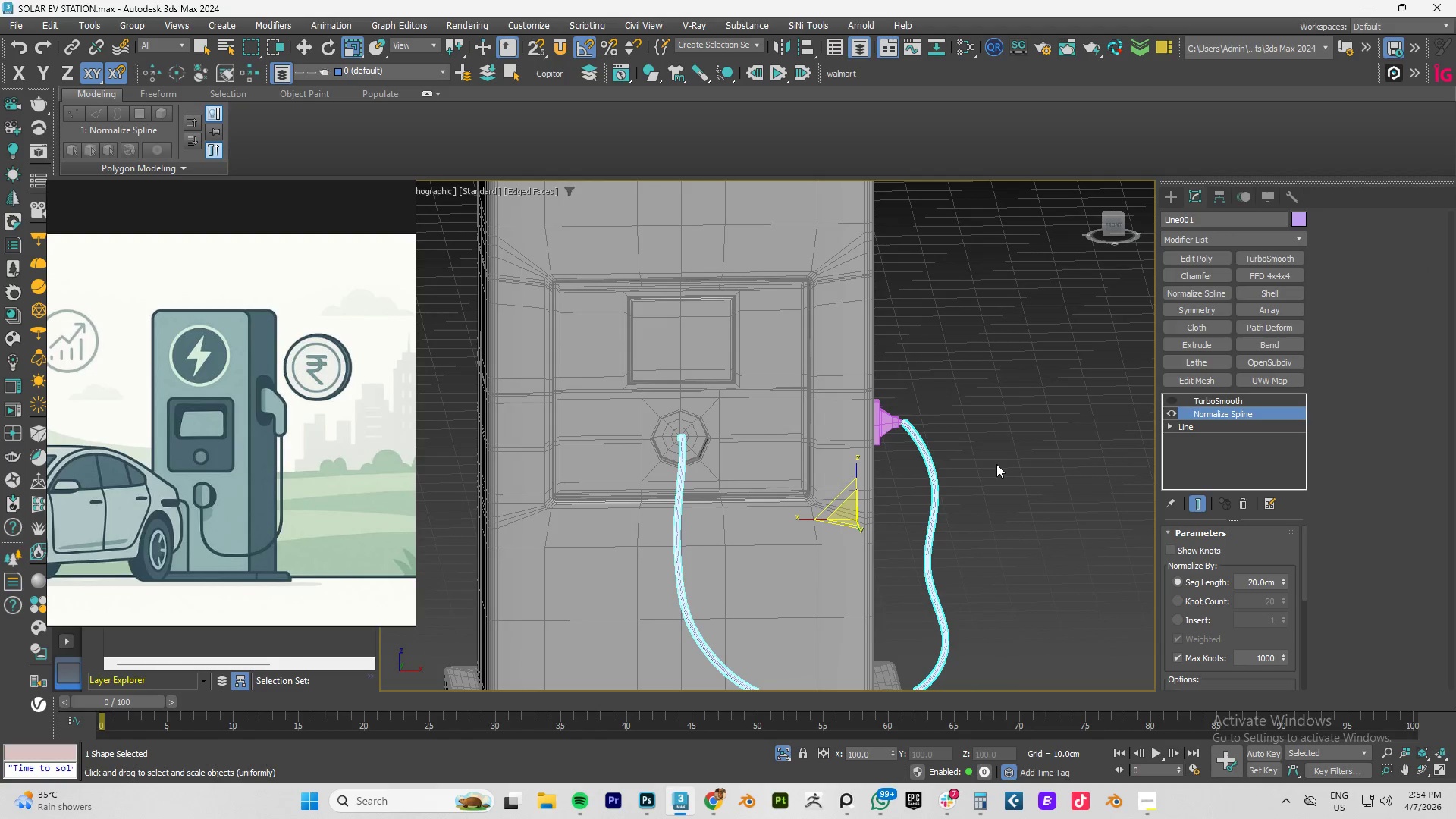 
key(1)
 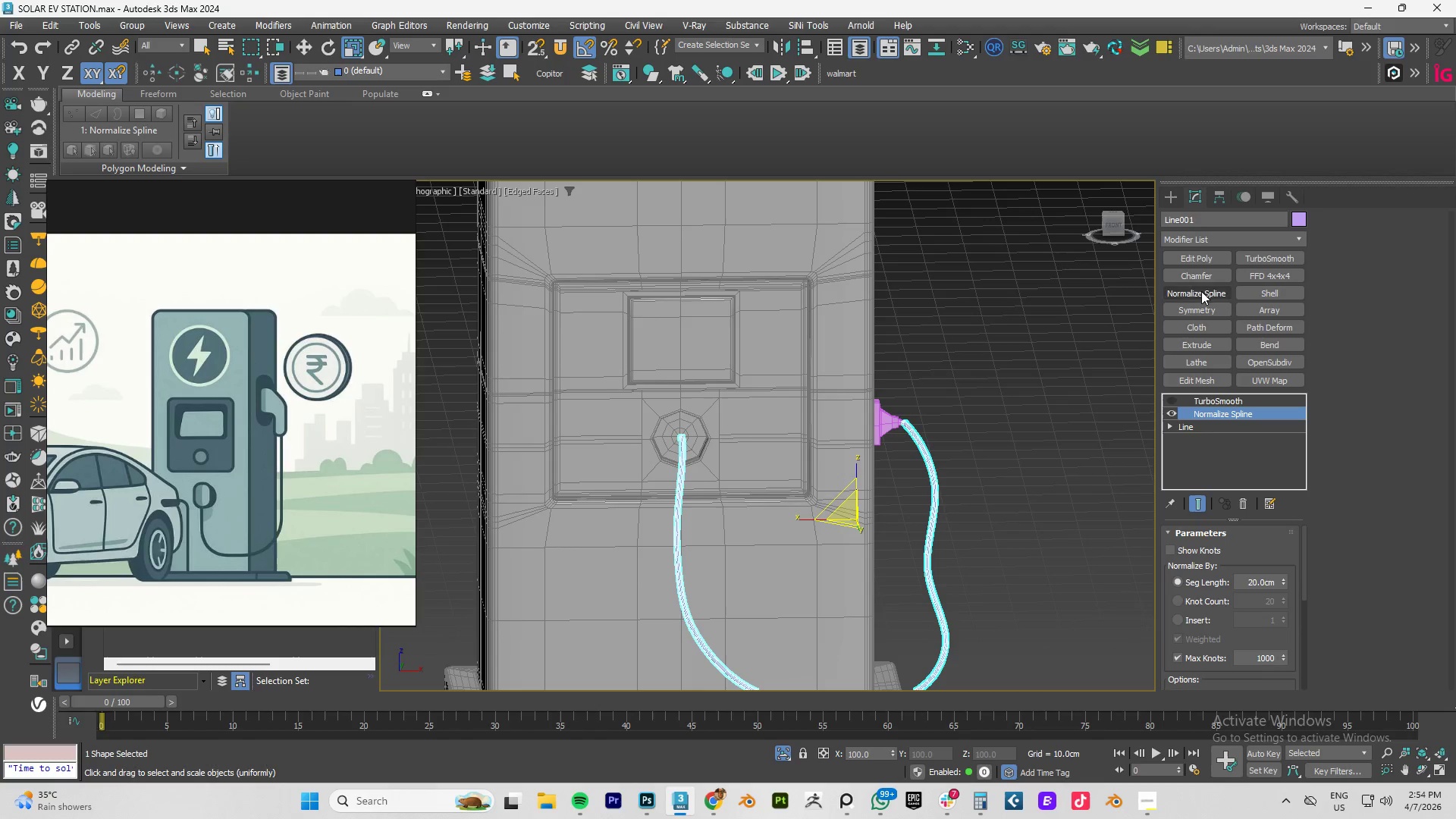 
left_click([1196, 258])
 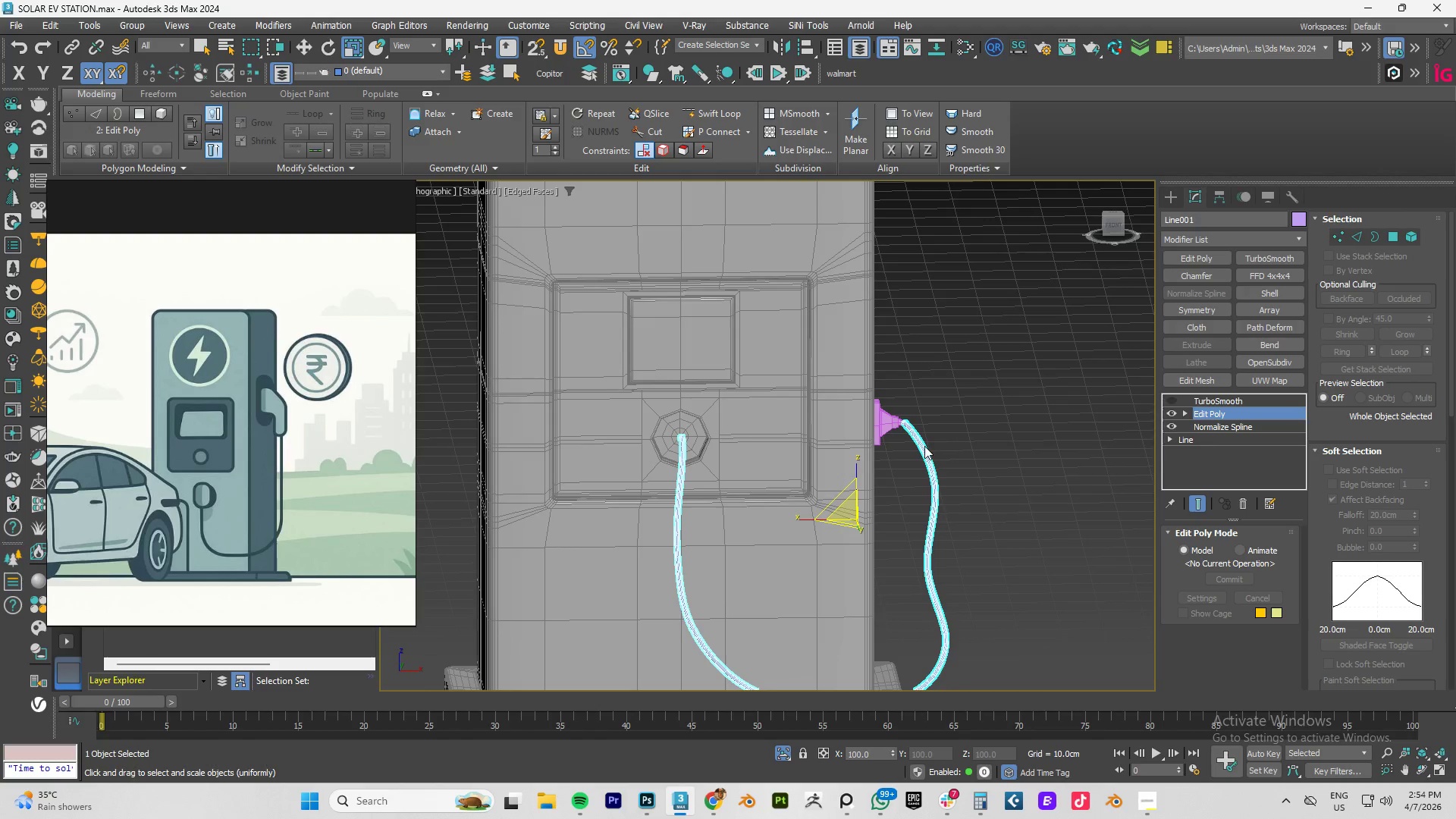 
scroll: coordinate [924, 446], scroll_direction: up, amount: 9.0
 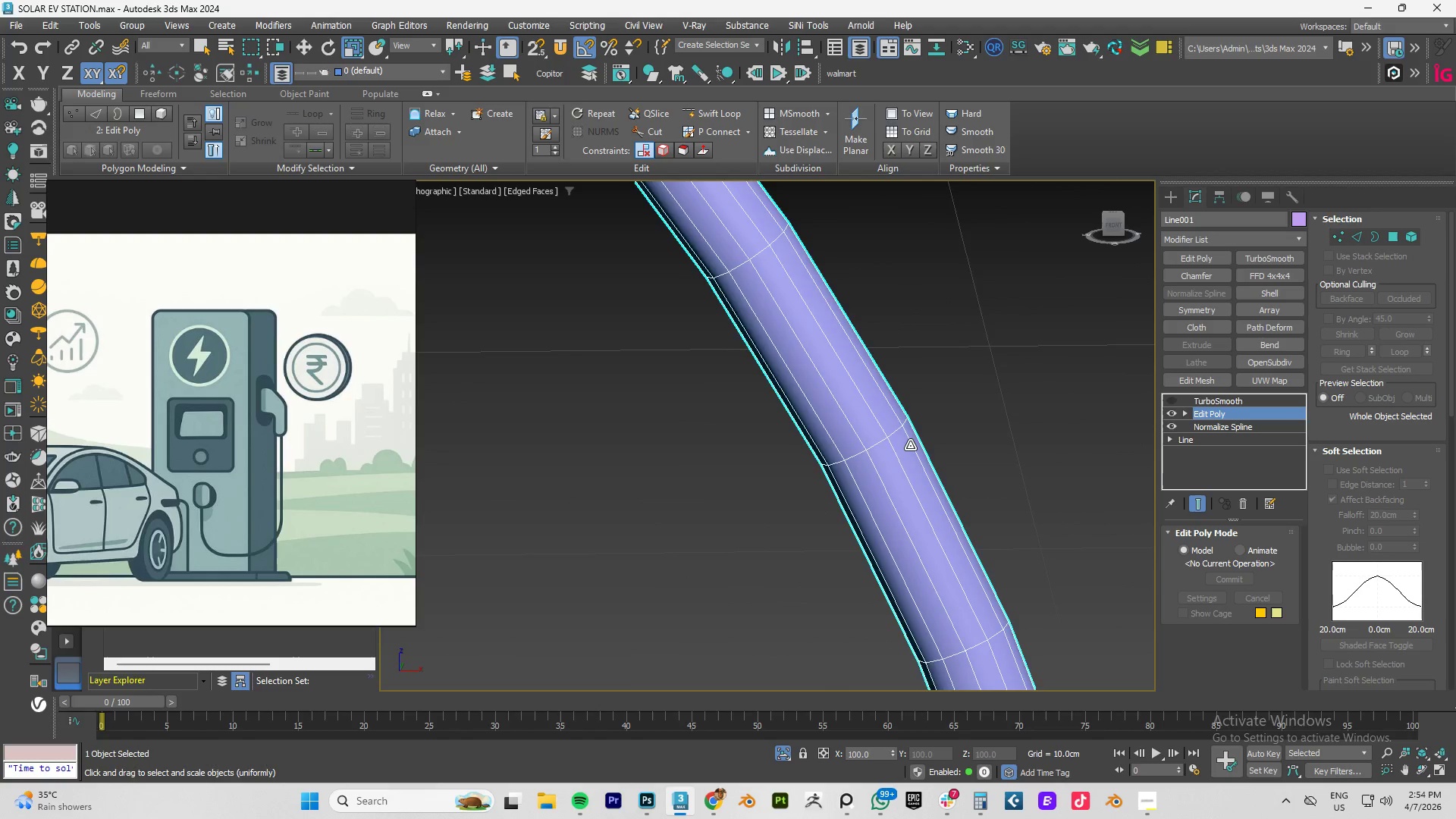 
scroll: coordinate [910, 445], scroll_direction: down, amount: 1.0
 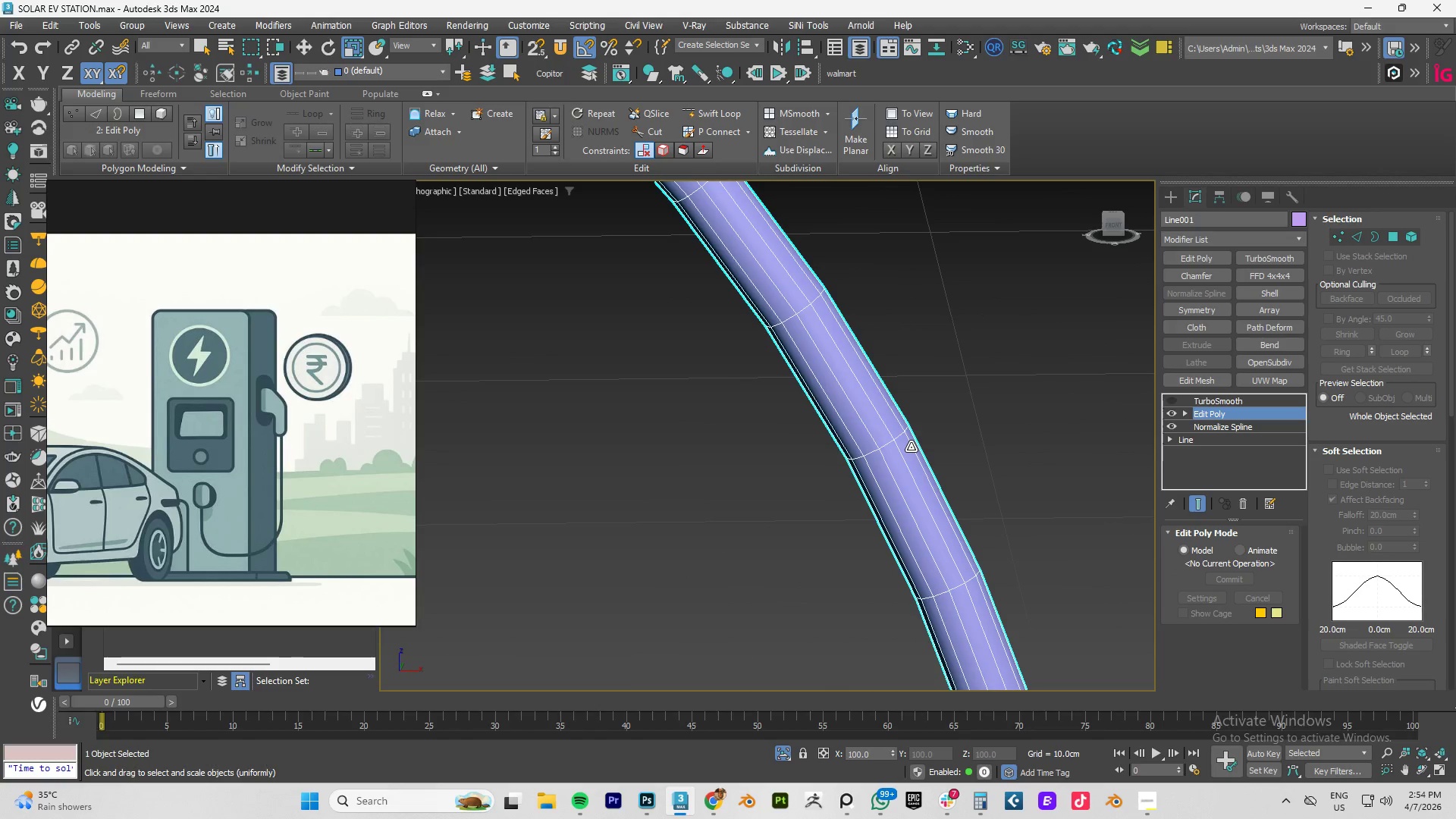 
key(1)
 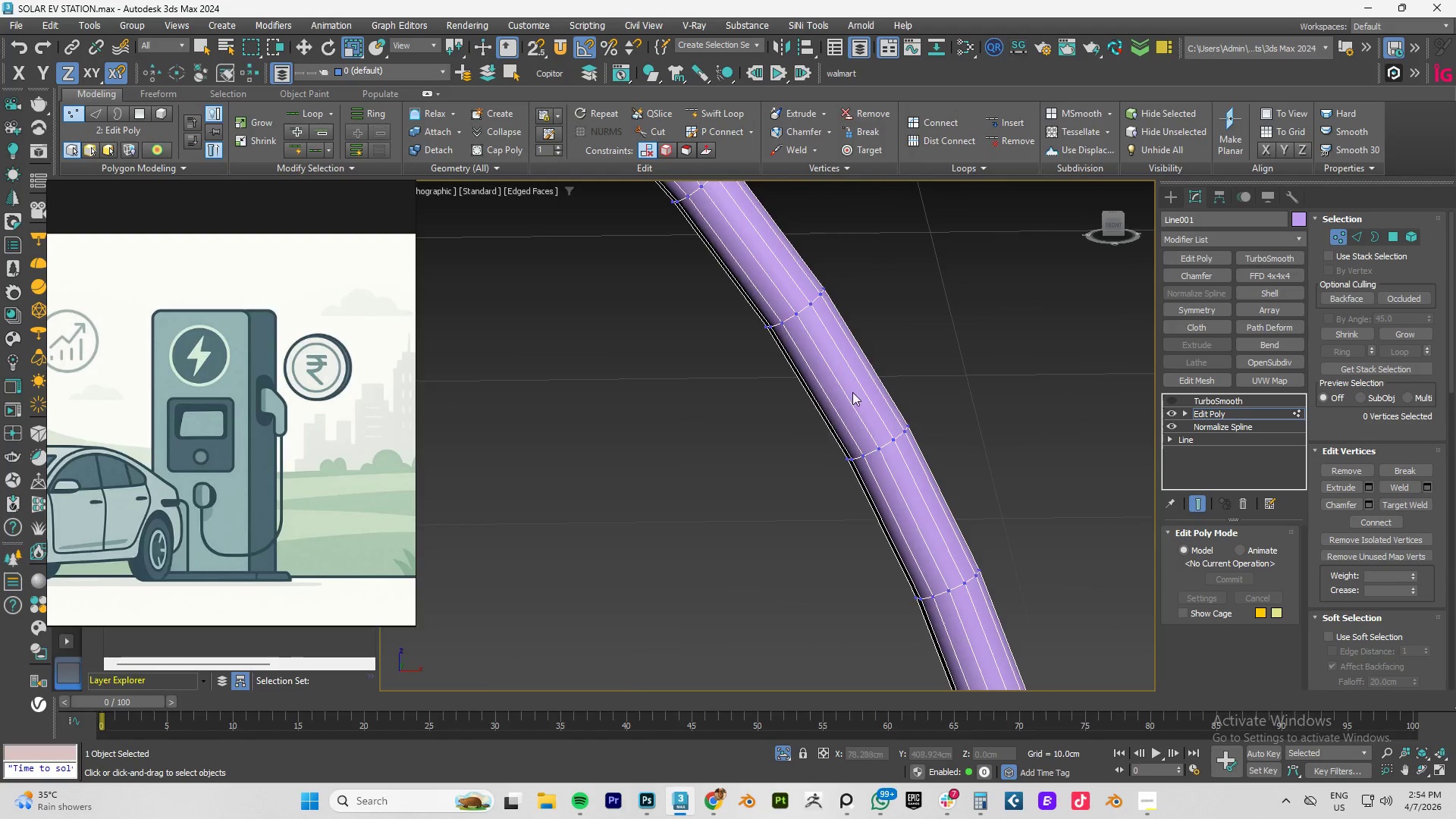 
scroll: coordinate [852, 392], scroll_direction: down, amount: 3.0
 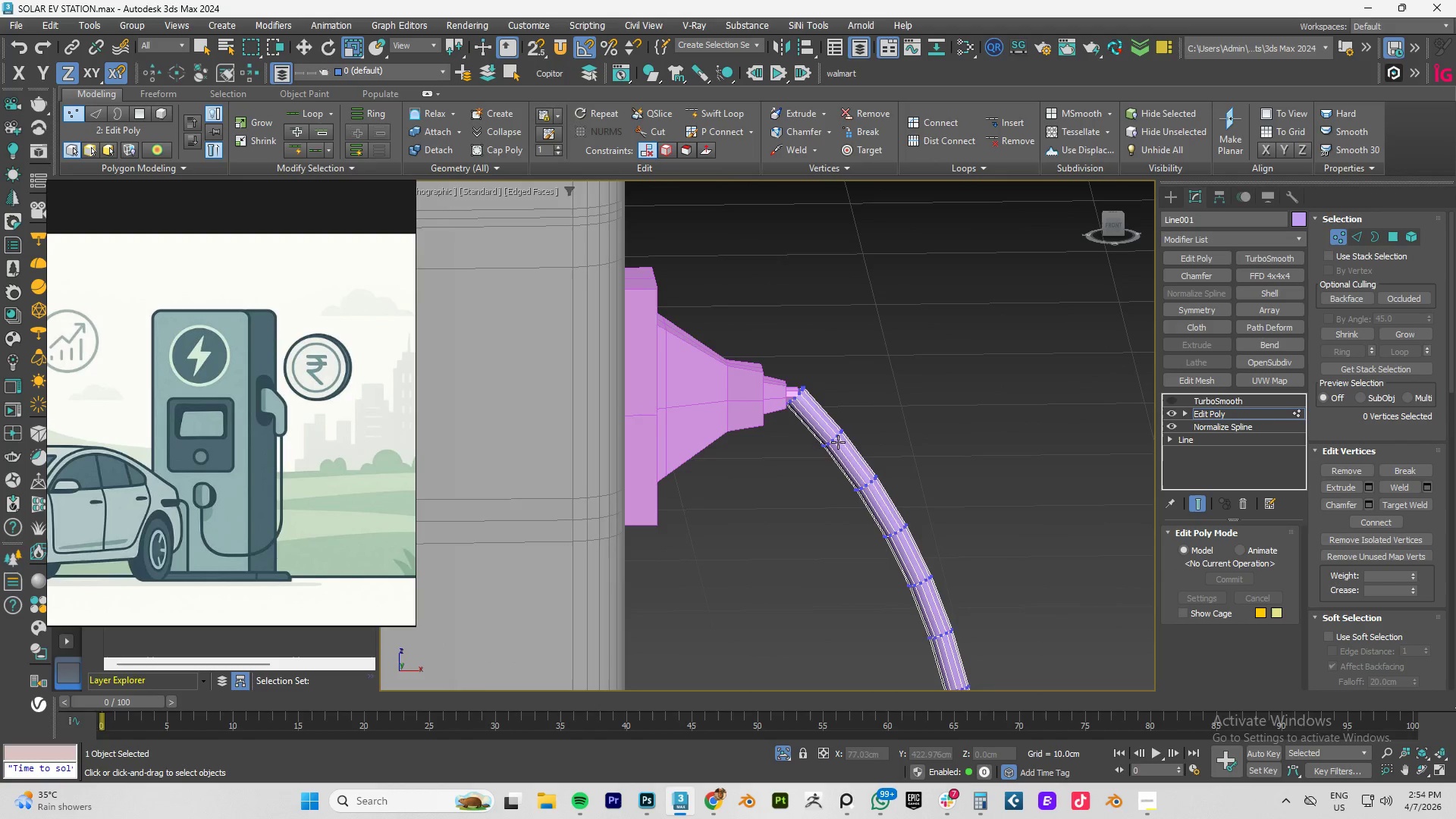 
scroll: coordinate [784, 406], scroll_direction: up, amount: 4.0
 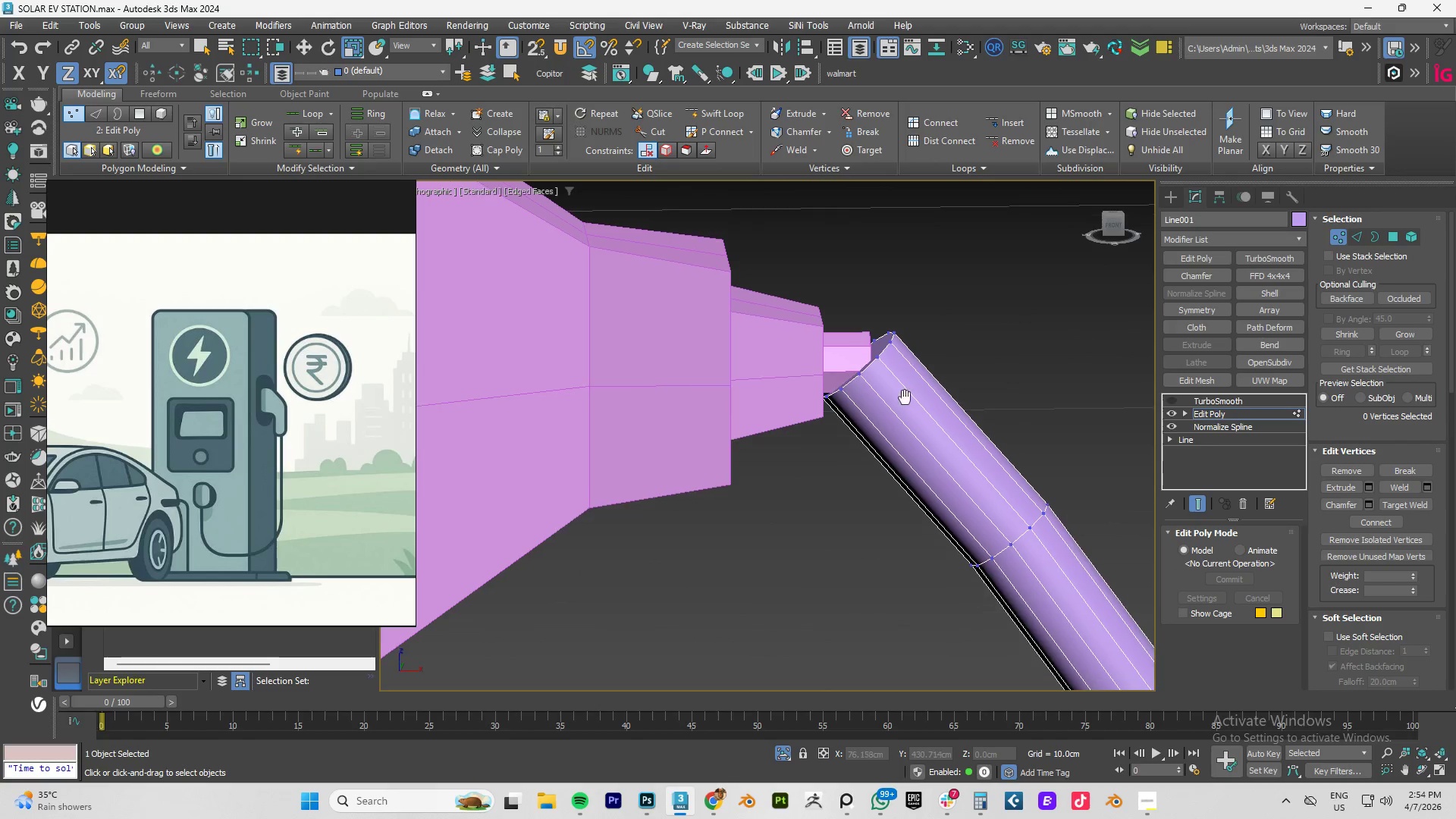 
left_click_drag(start_coordinate=[1035, 358], to_coordinate=[932, 474])
 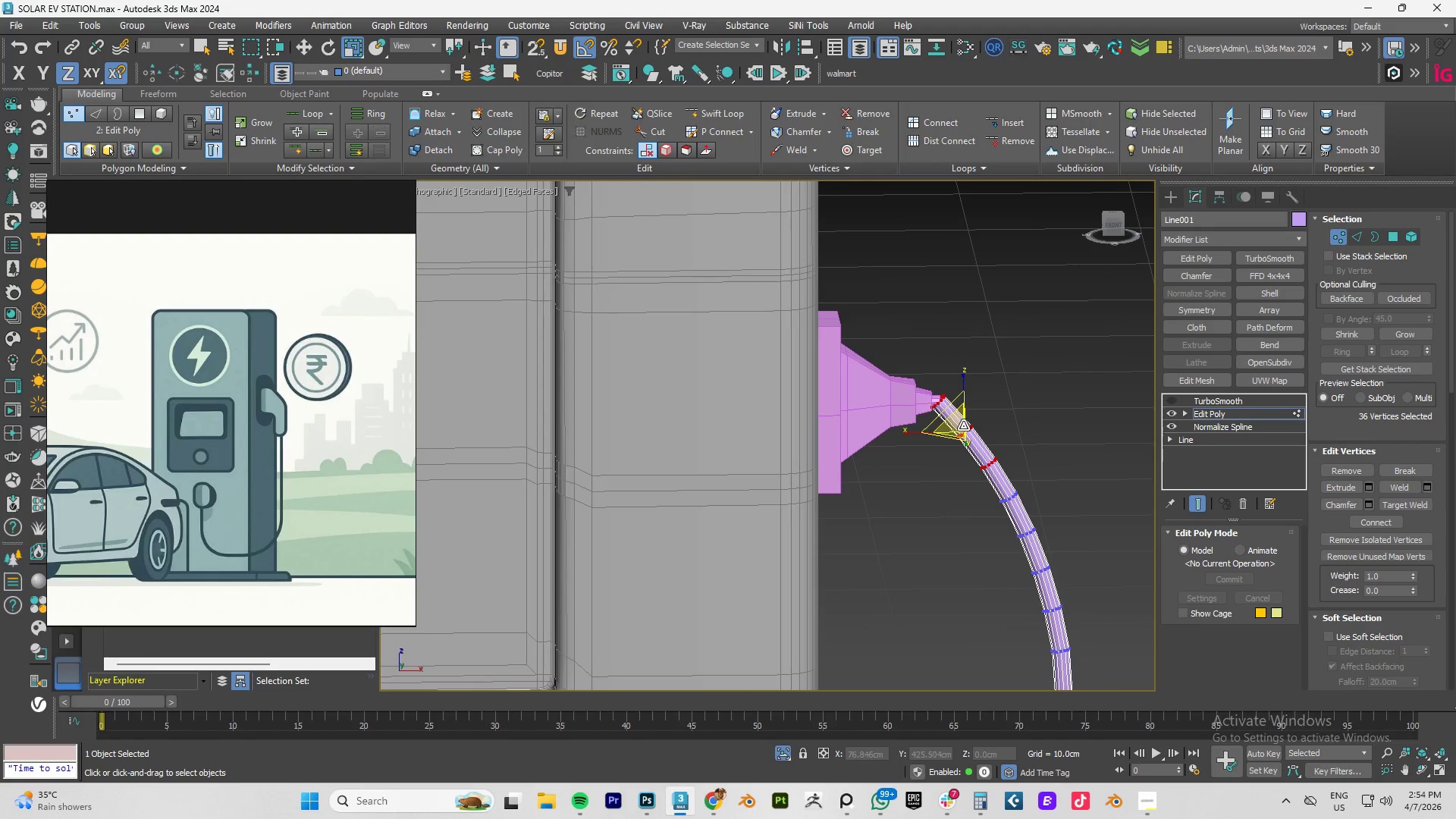 
scroll: coordinate [989, 418], scroll_direction: down, amount: 5.0
 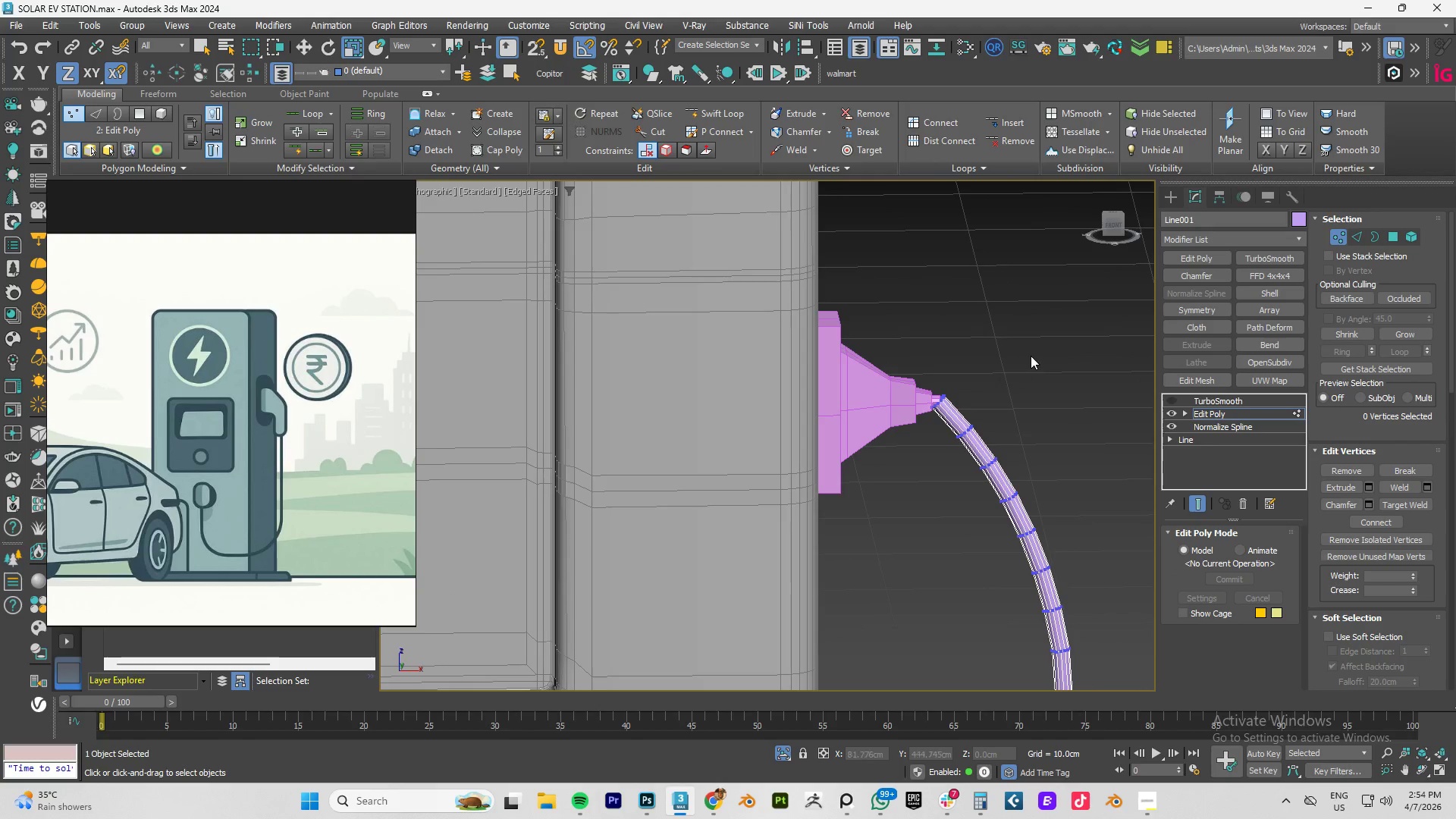 
key(W)
 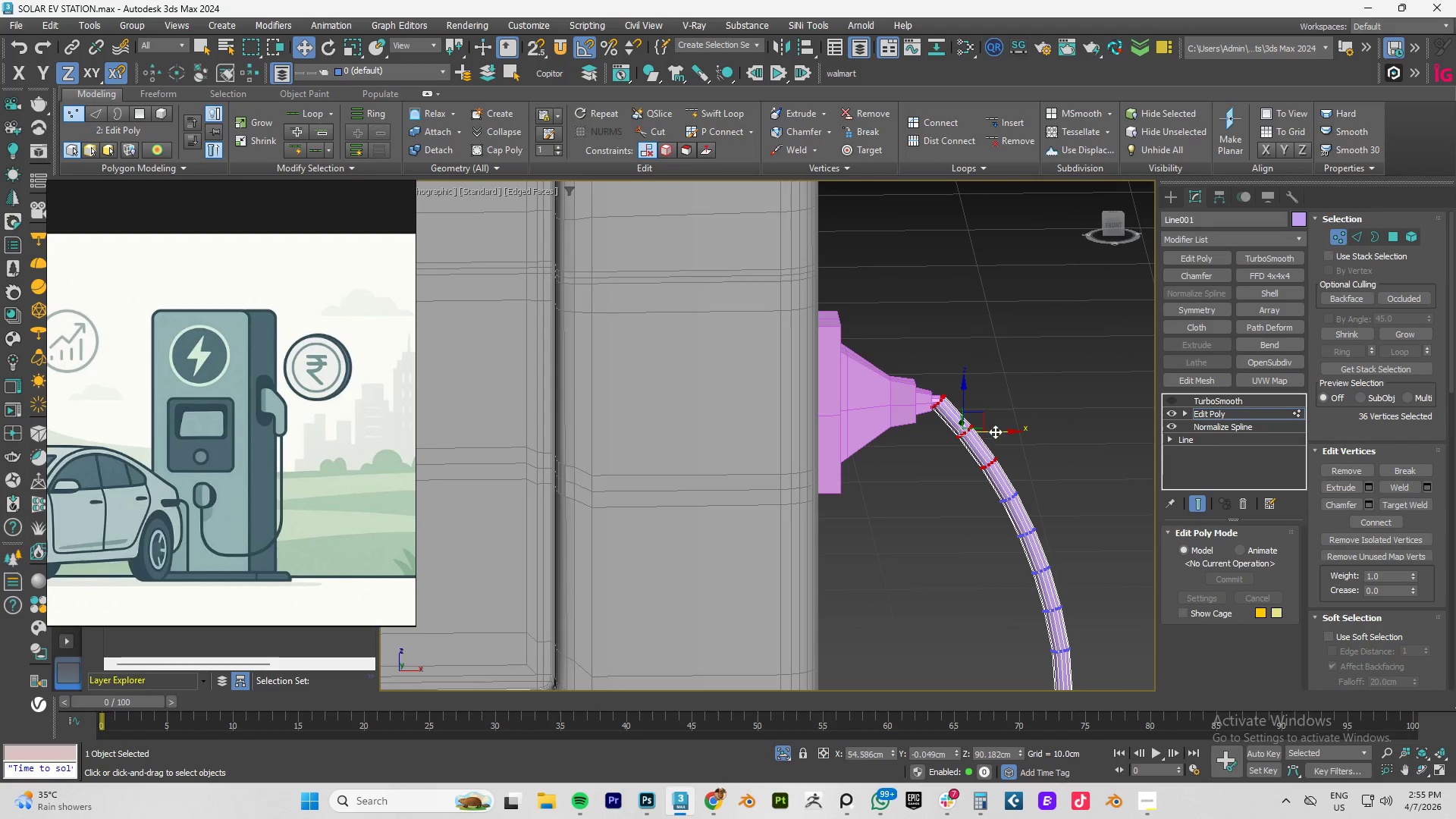 
left_click_drag(start_coordinate=[997, 431], to_coordinate=[1018, 428])
 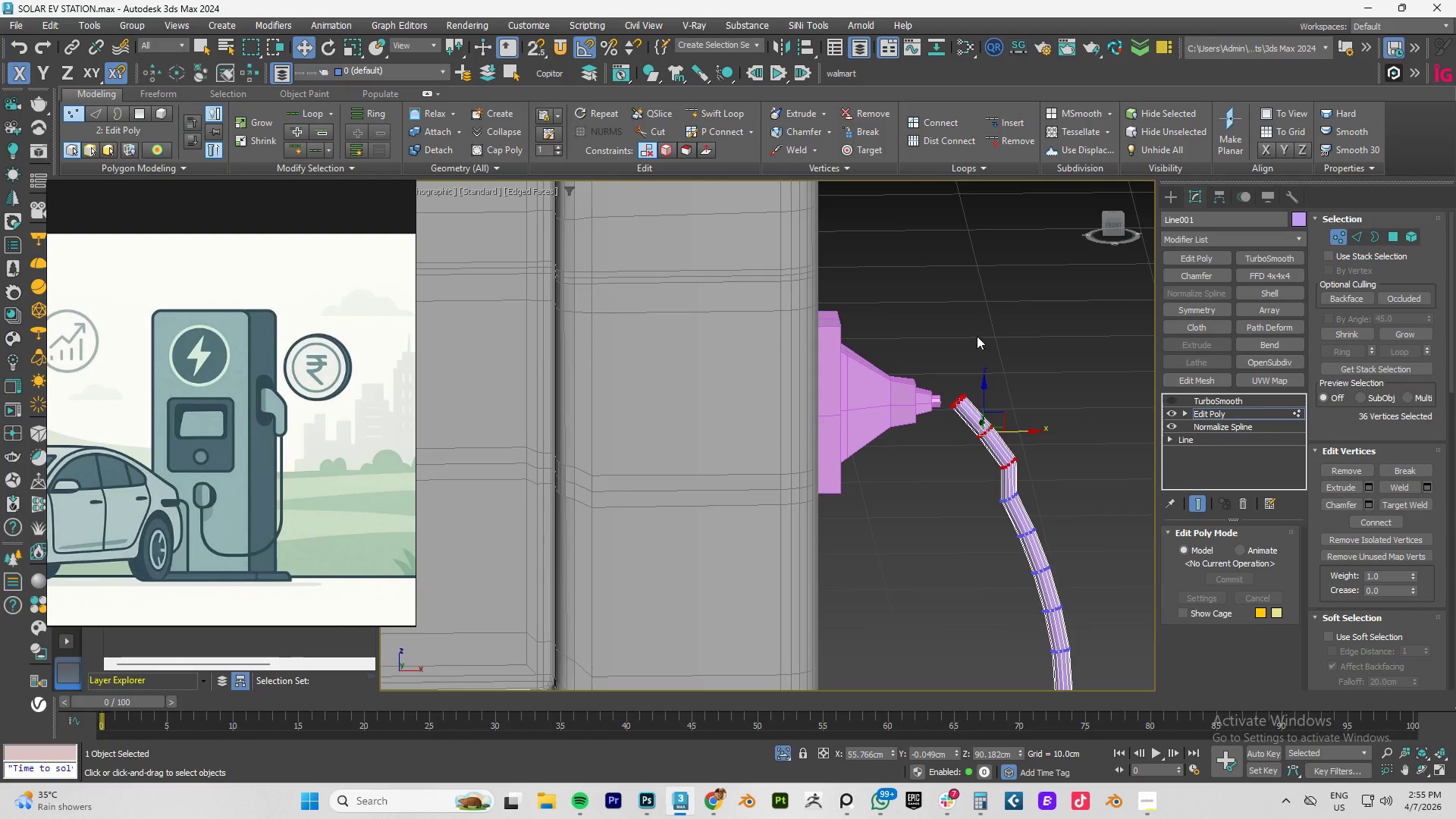 
left_click_drag(start_coordinate=[977, 336], to_coordinate=[940, 420])
 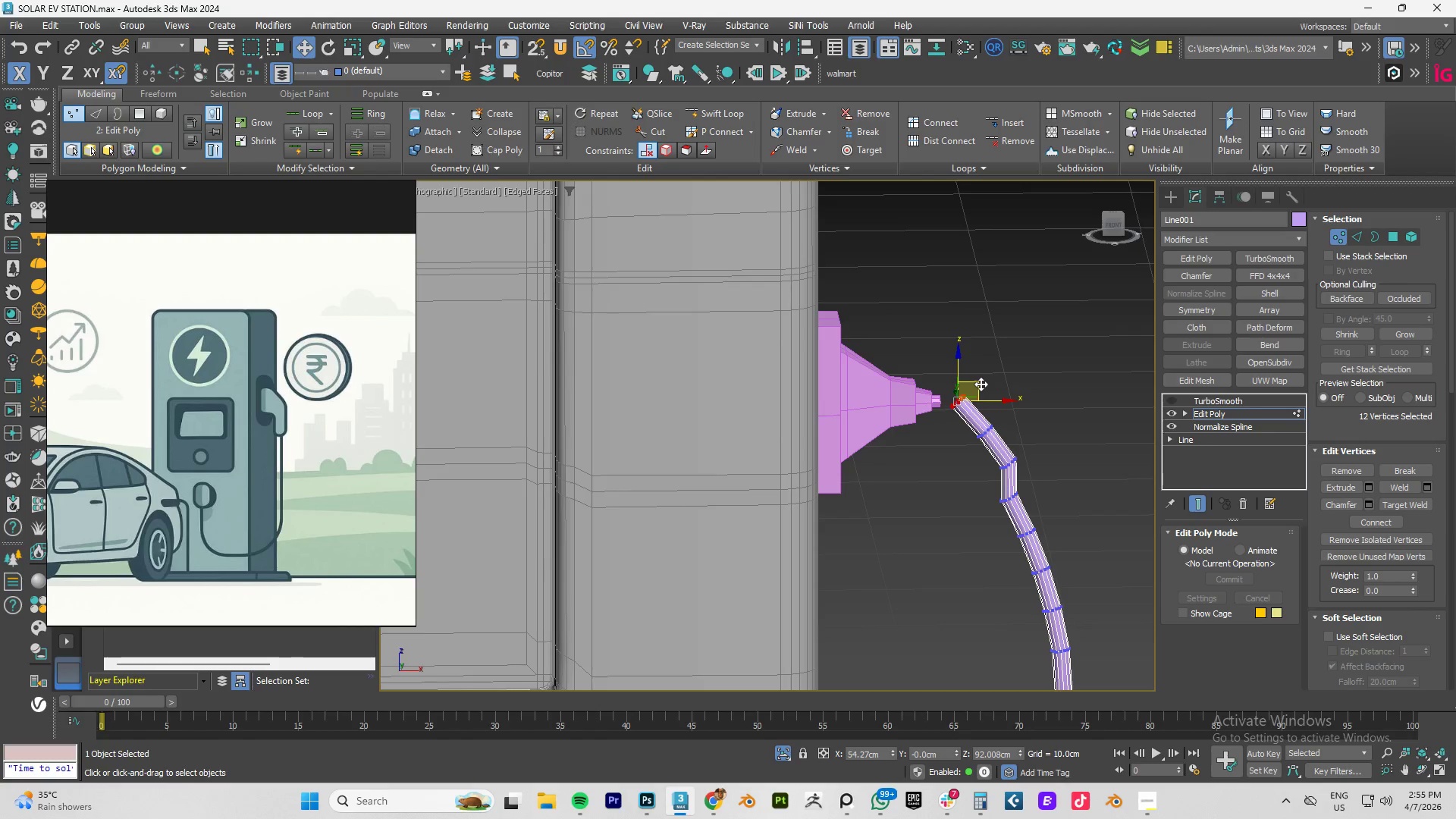 
key(E)
 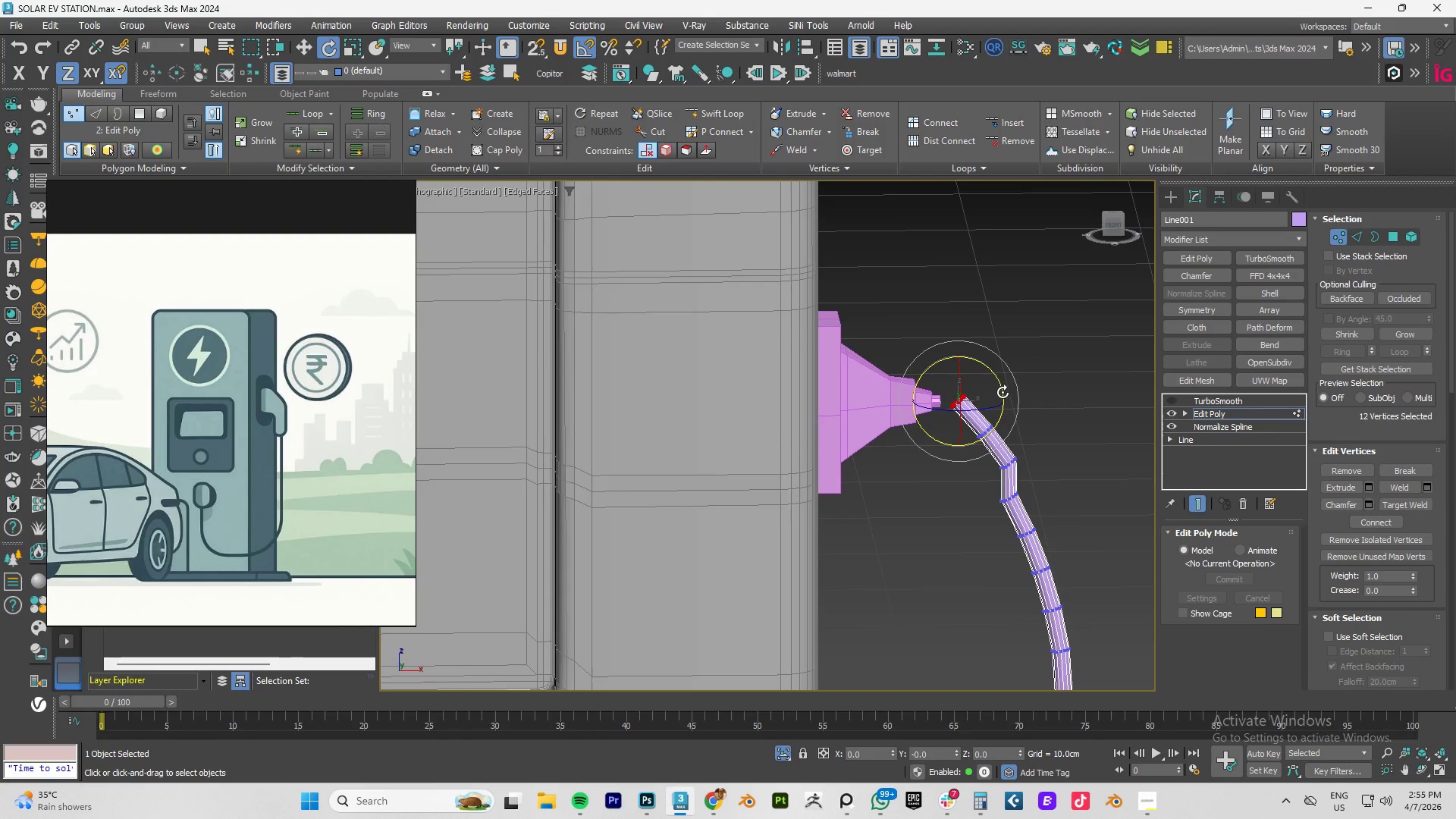 
left_click_drag(start_coordinate=[1003, 391], to_coordinate=[993, 359])
 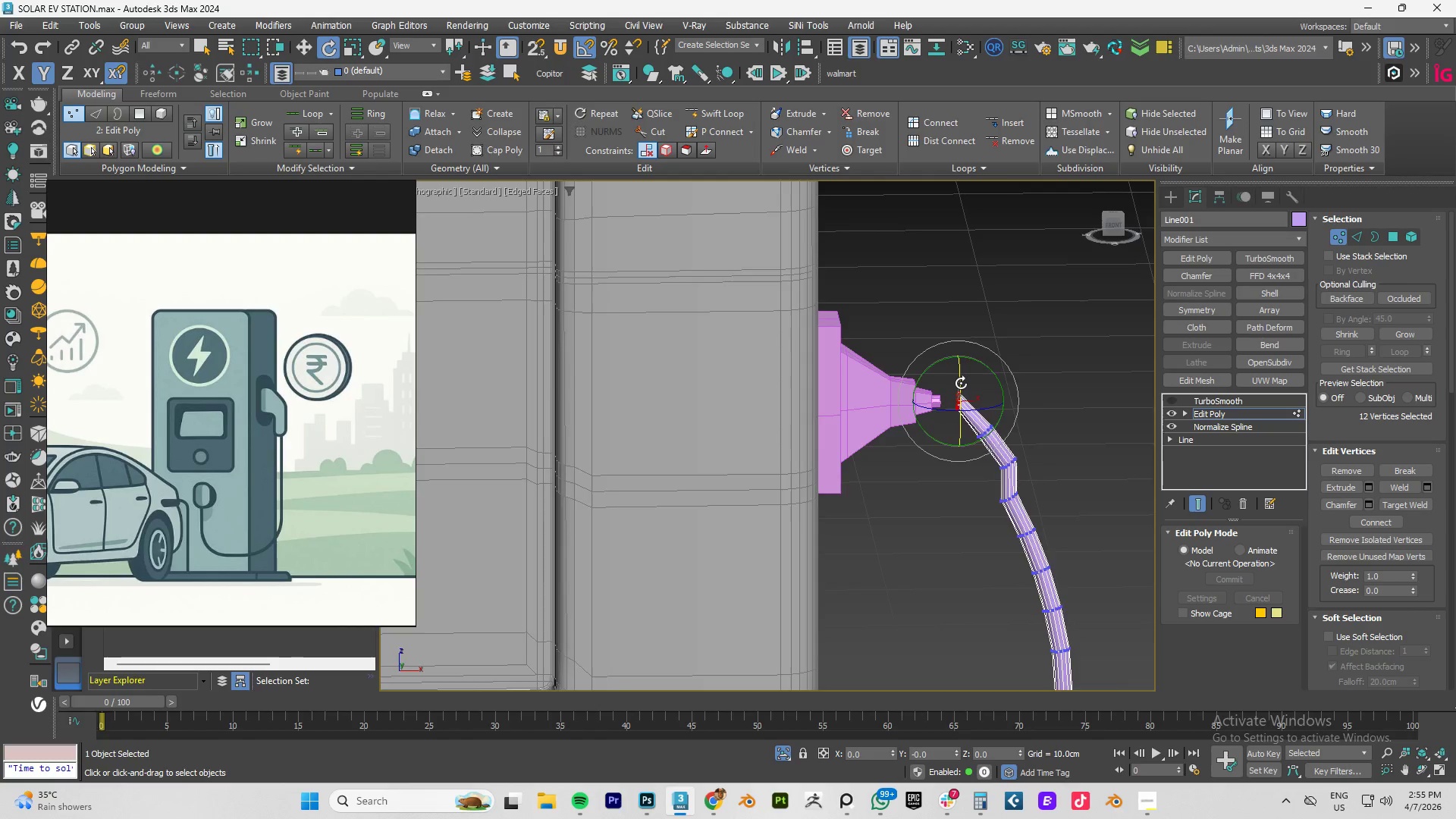 
scroll: coordinate [961, 383], scroll_direction: up, amount: 3.0
 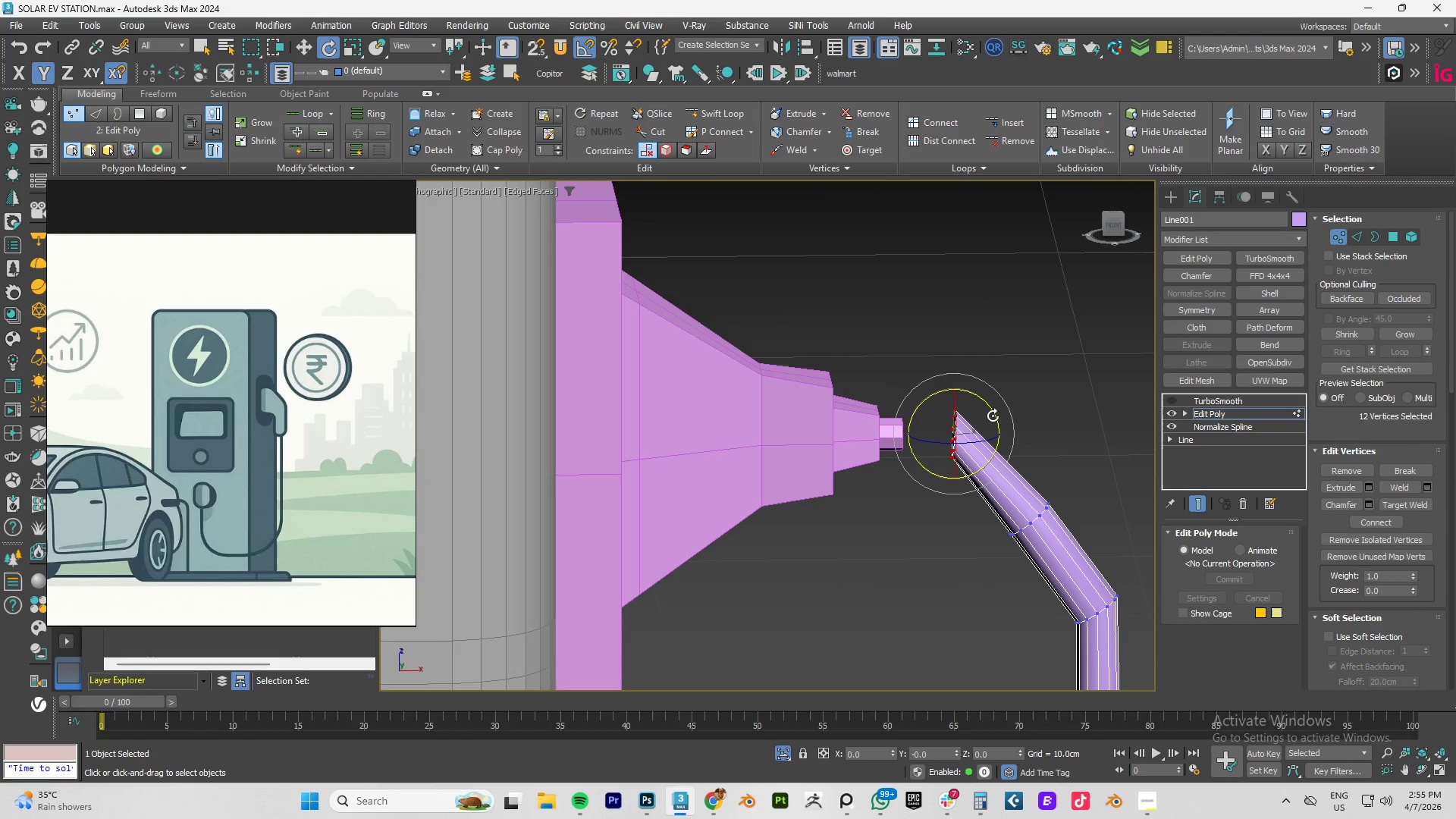 
left_click_drag(start_coordinate=[993, 415], to_coordinate=[993, 410])
 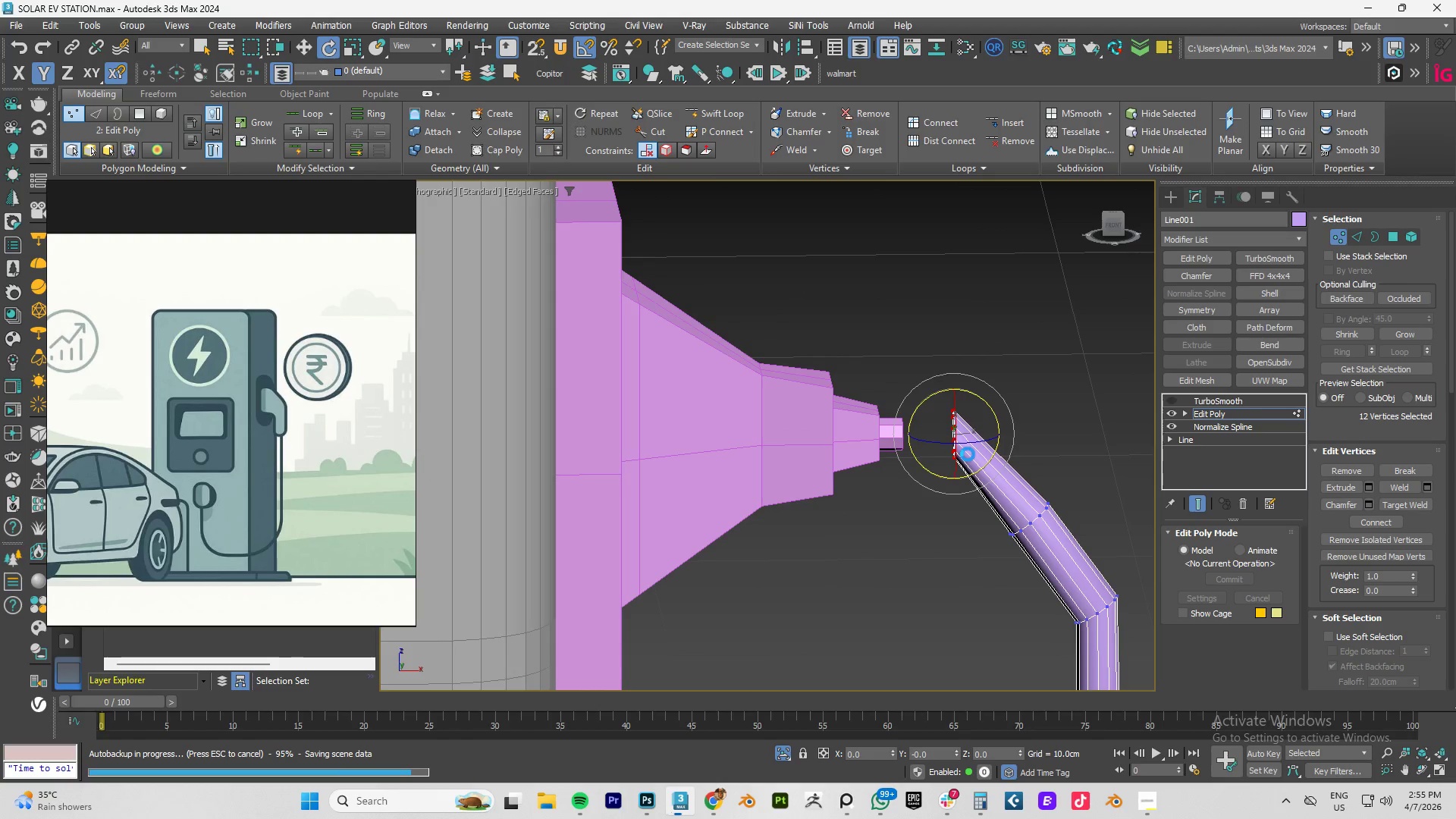 
type(qw)
 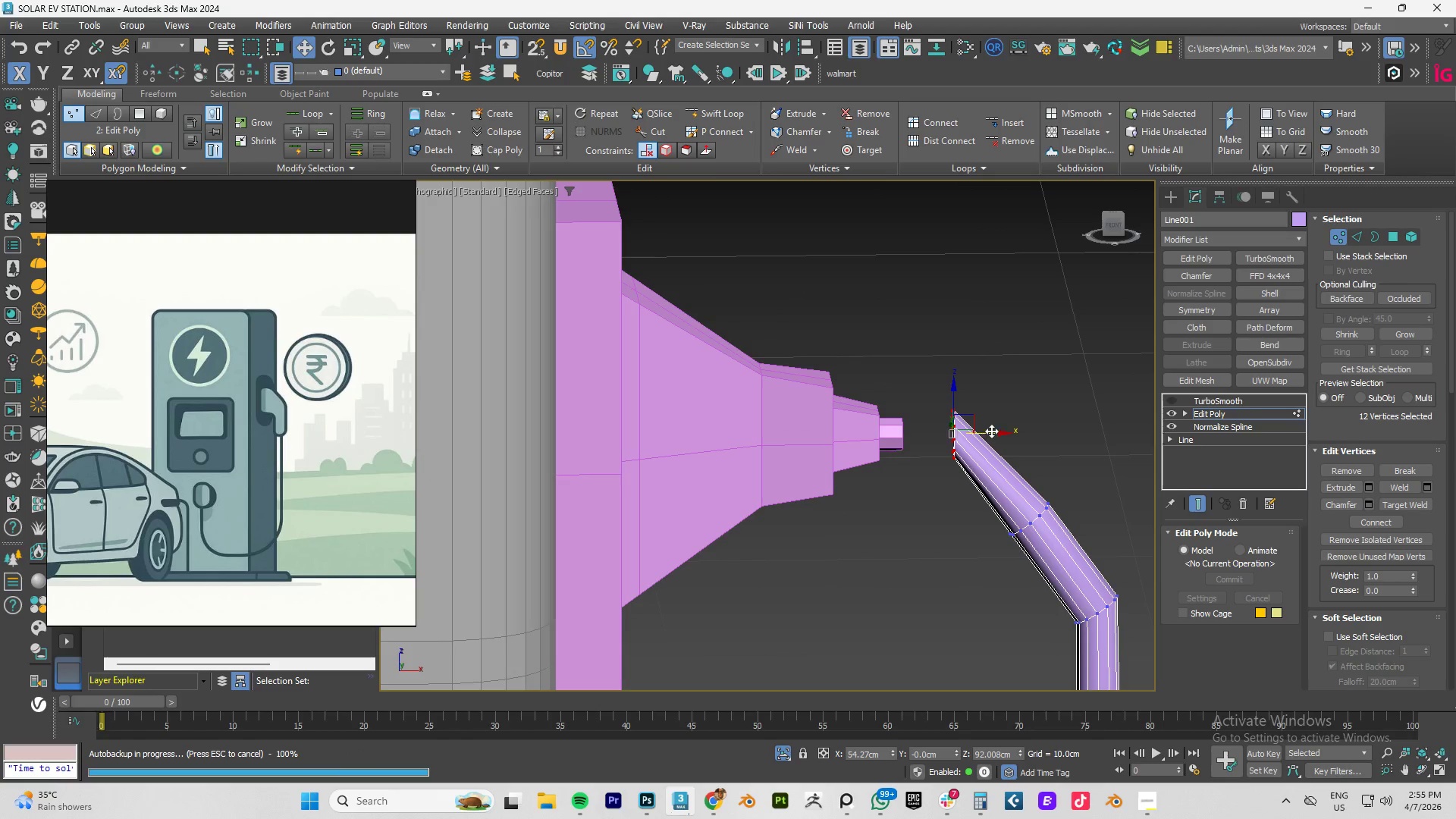 
left_click_drag(start_coordinate=[993, 431], to_coordinate=[944, 450])
 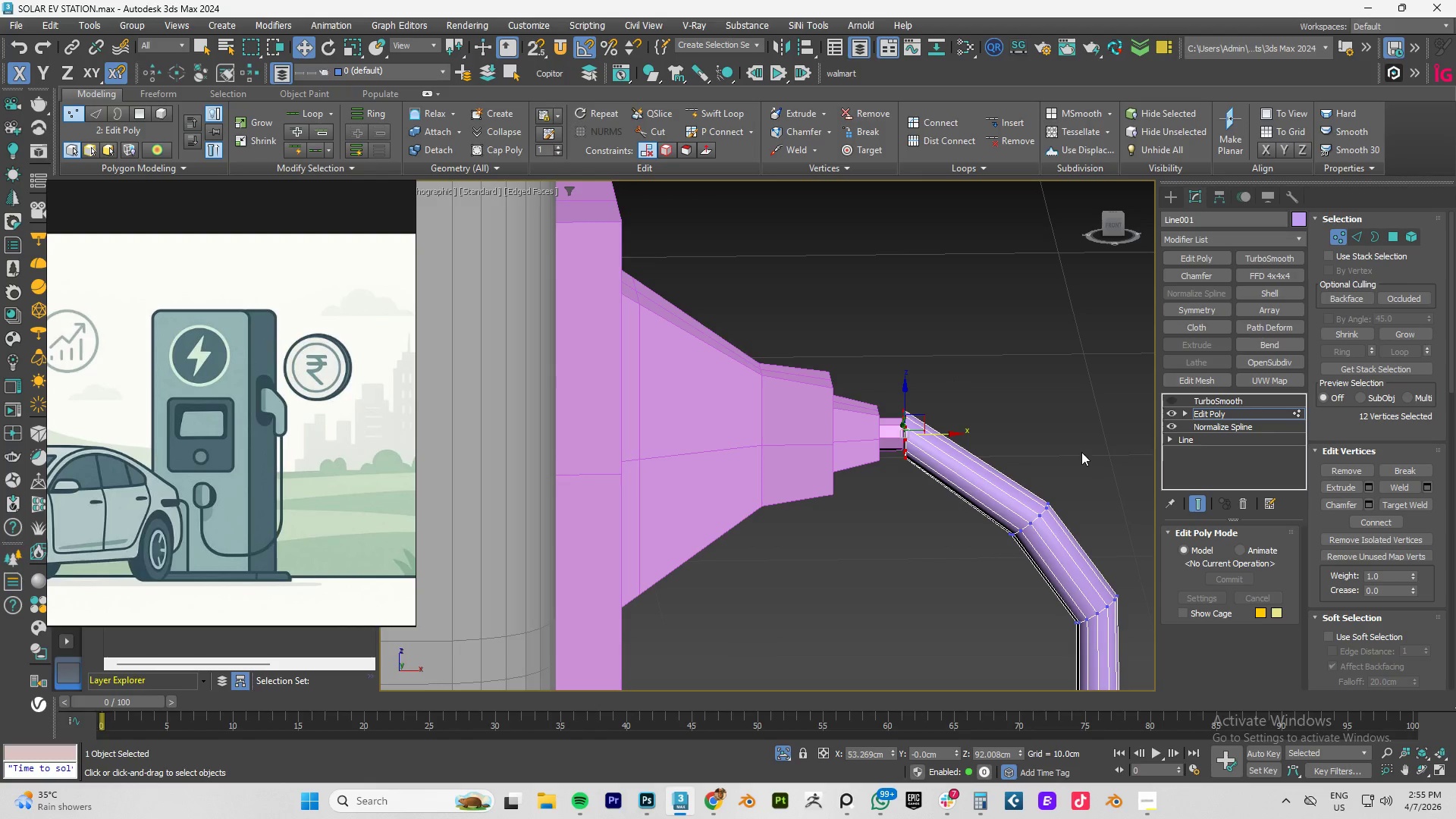 
left_click_drag(start_coordinate=[1076, 456], to_coordinate=[966, 588])
 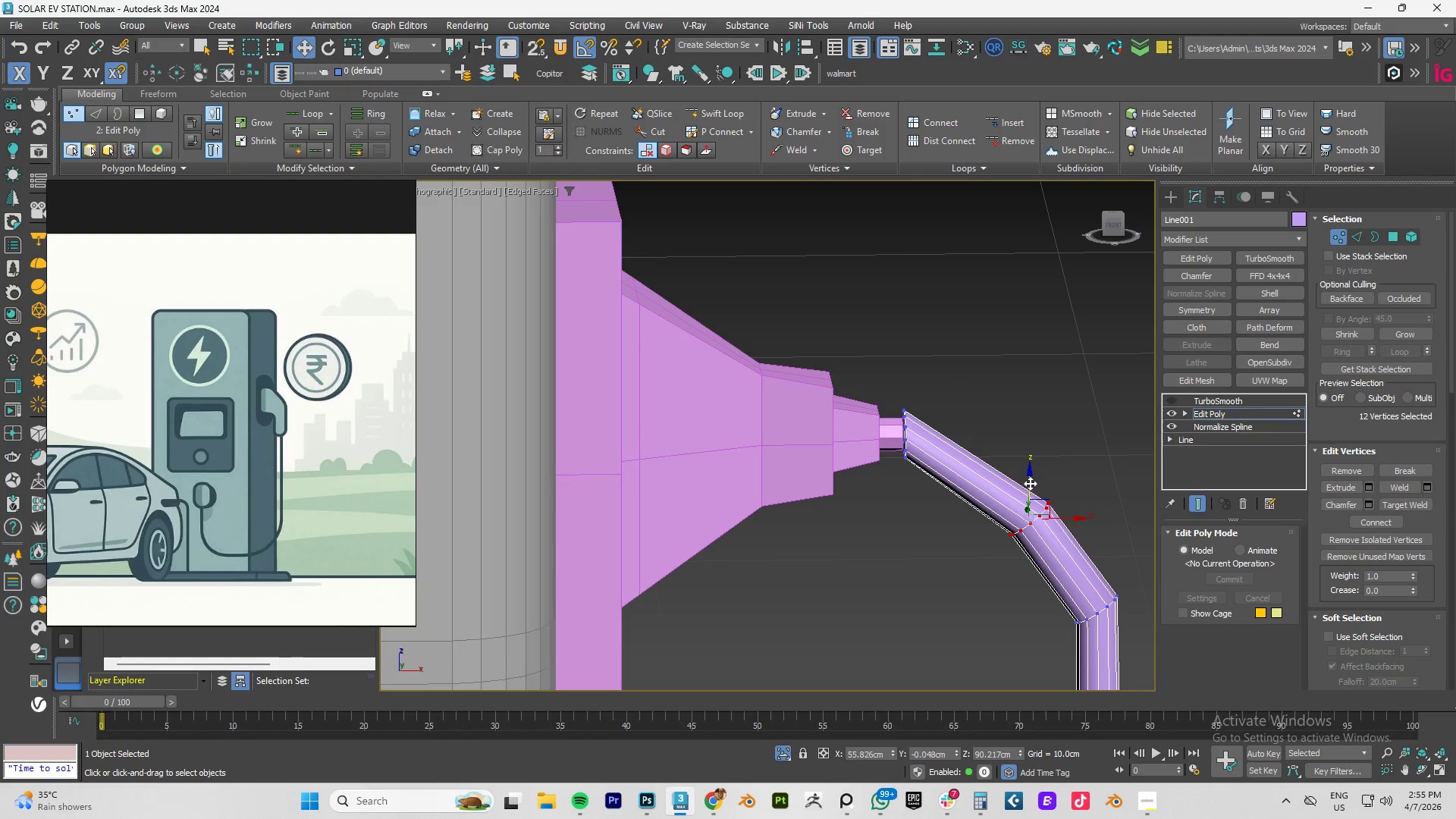 
left_click_drag(start_coordinate=[1031, 482], to_coordinate=[1053, 407])
 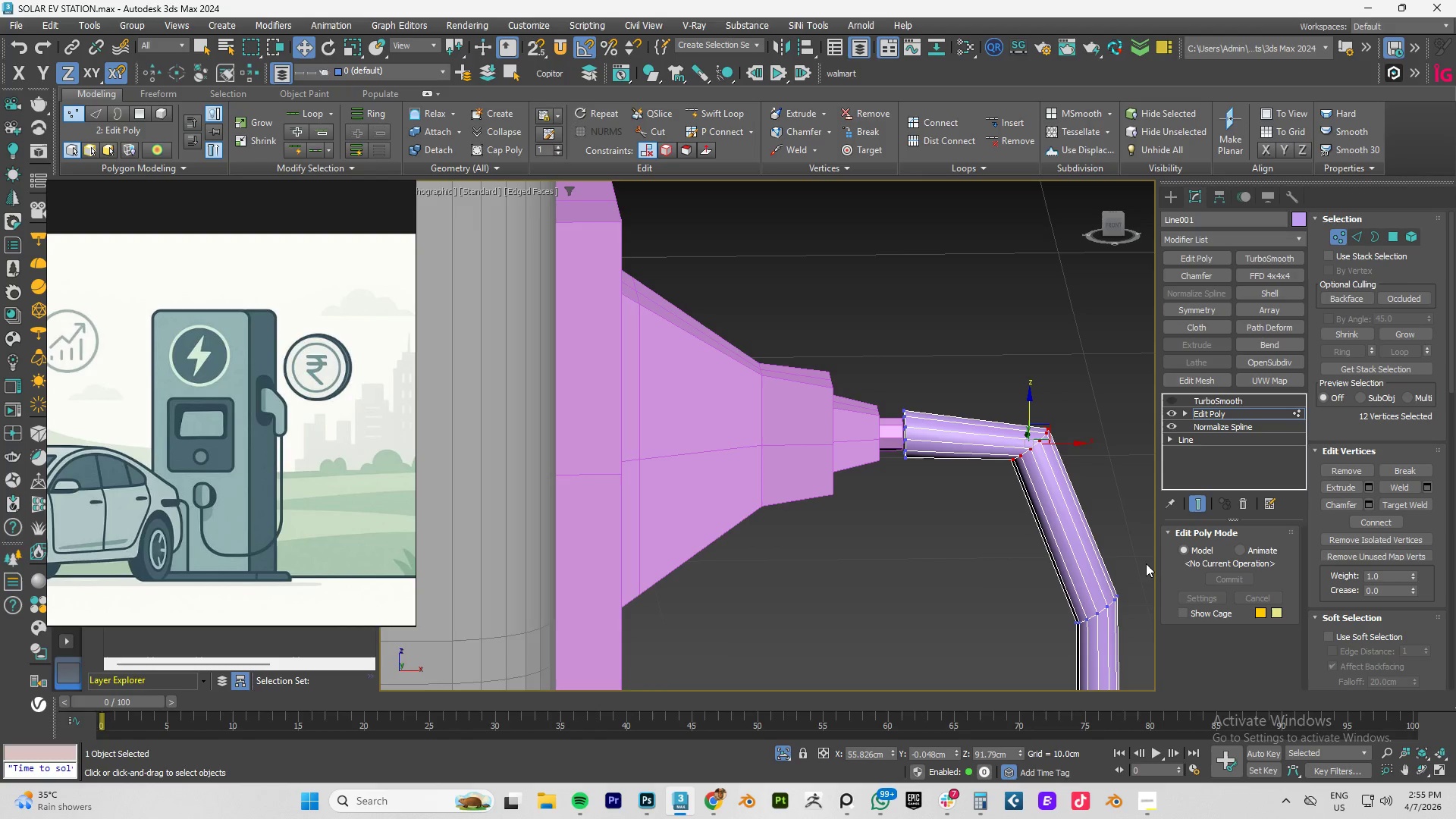 
left_click_drag(start_coordinate=[1144, 563], to_coordinate=[1049, 648])
 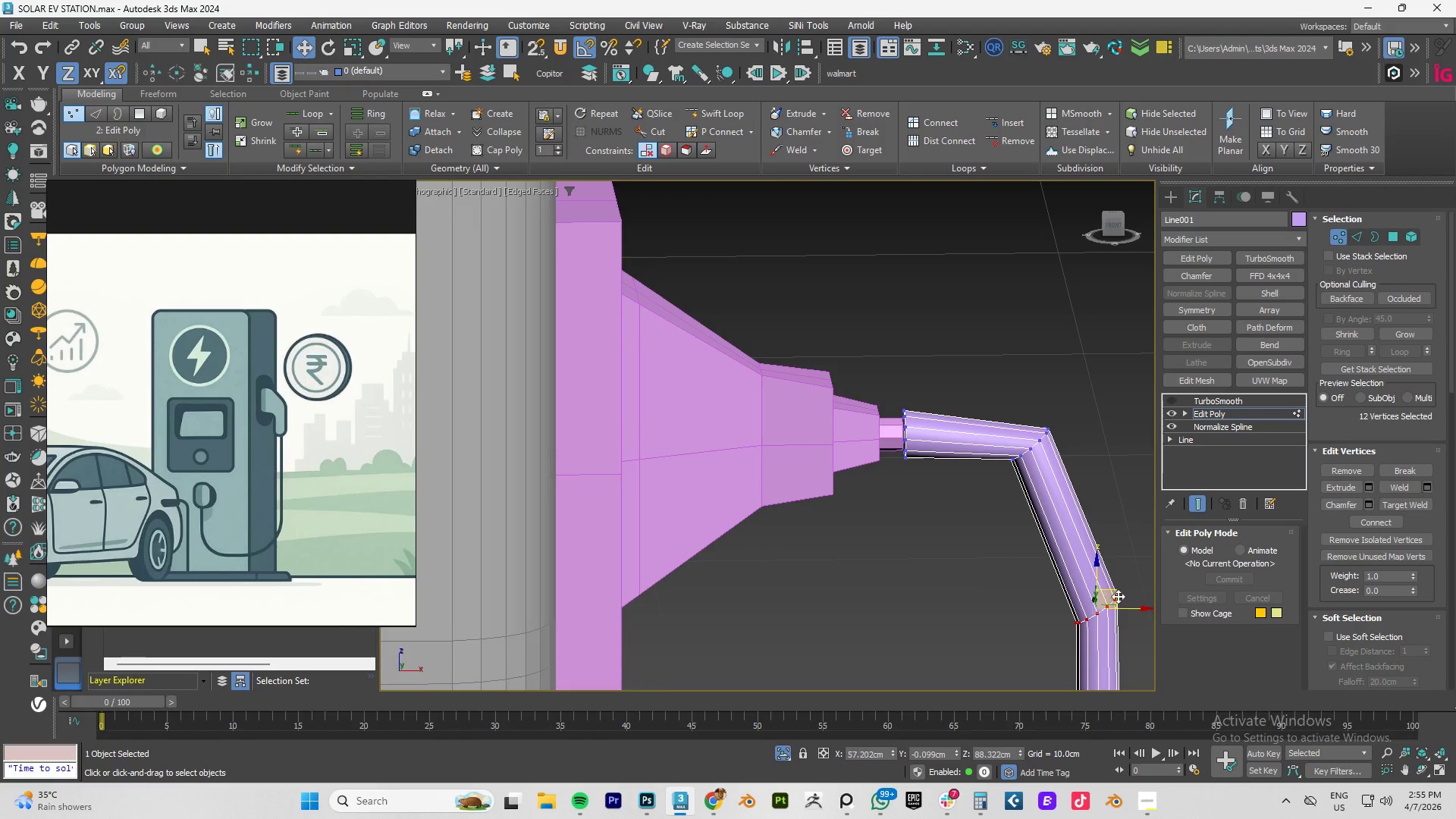 
left_click_drag(start_coordinate=[1111, 592], to_coordinate=[1122, 574])
 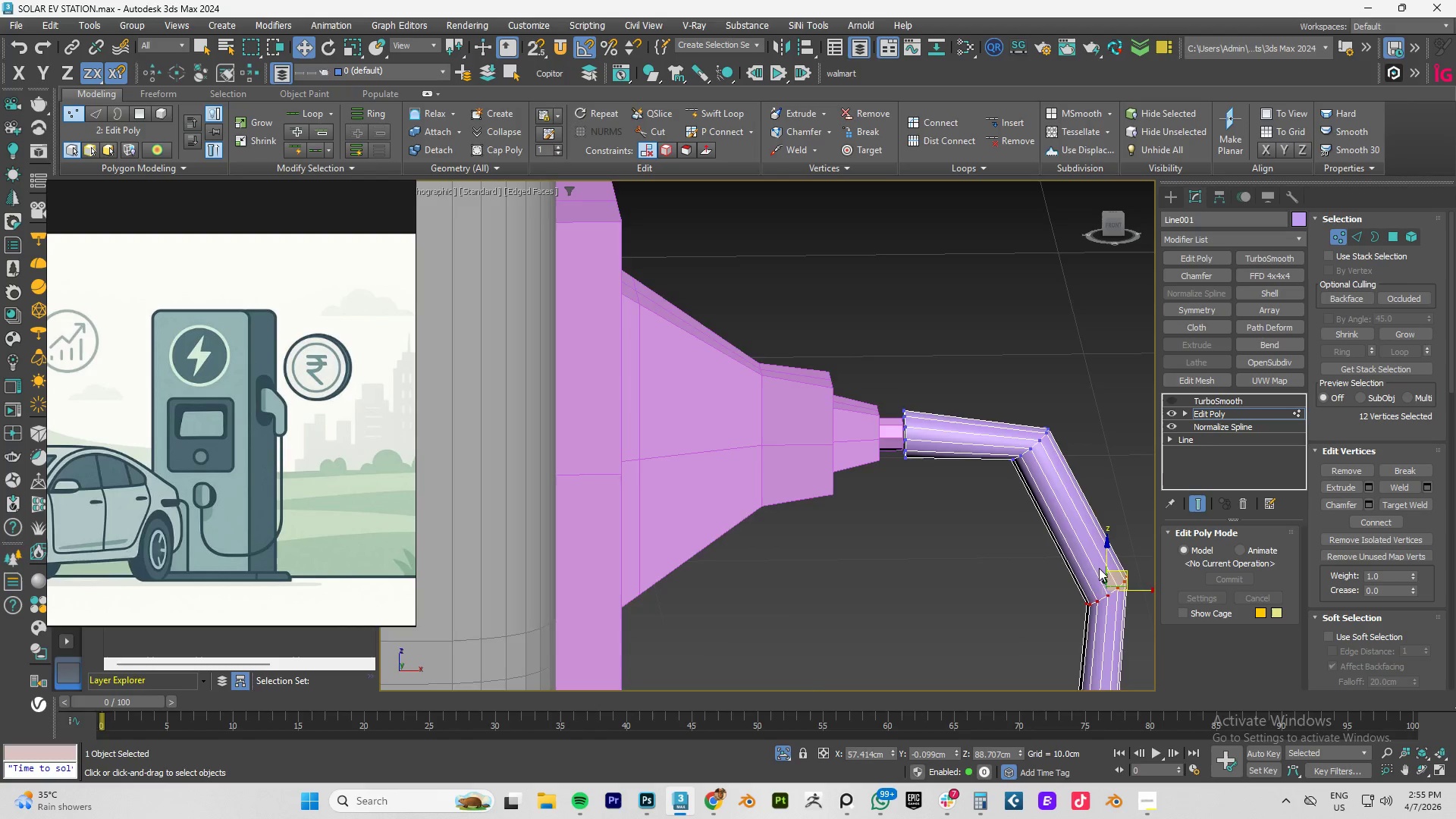 
scroll: coordinate [1058, 554], scroll_direction: down, amount: 2.0
 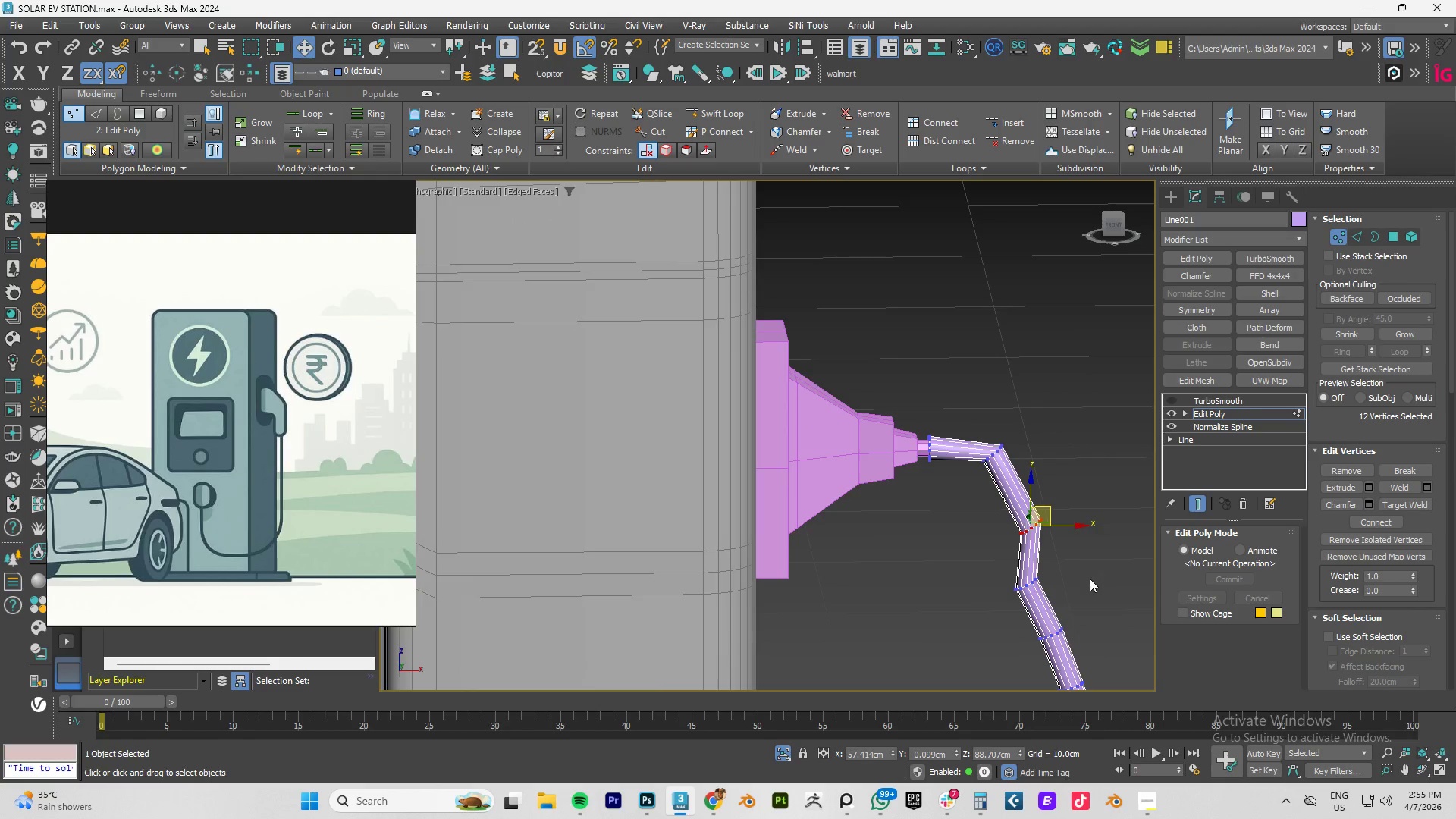 
left_click_drag(start_coordinate=[1076, 557], to_coordinate=[985, 629])
 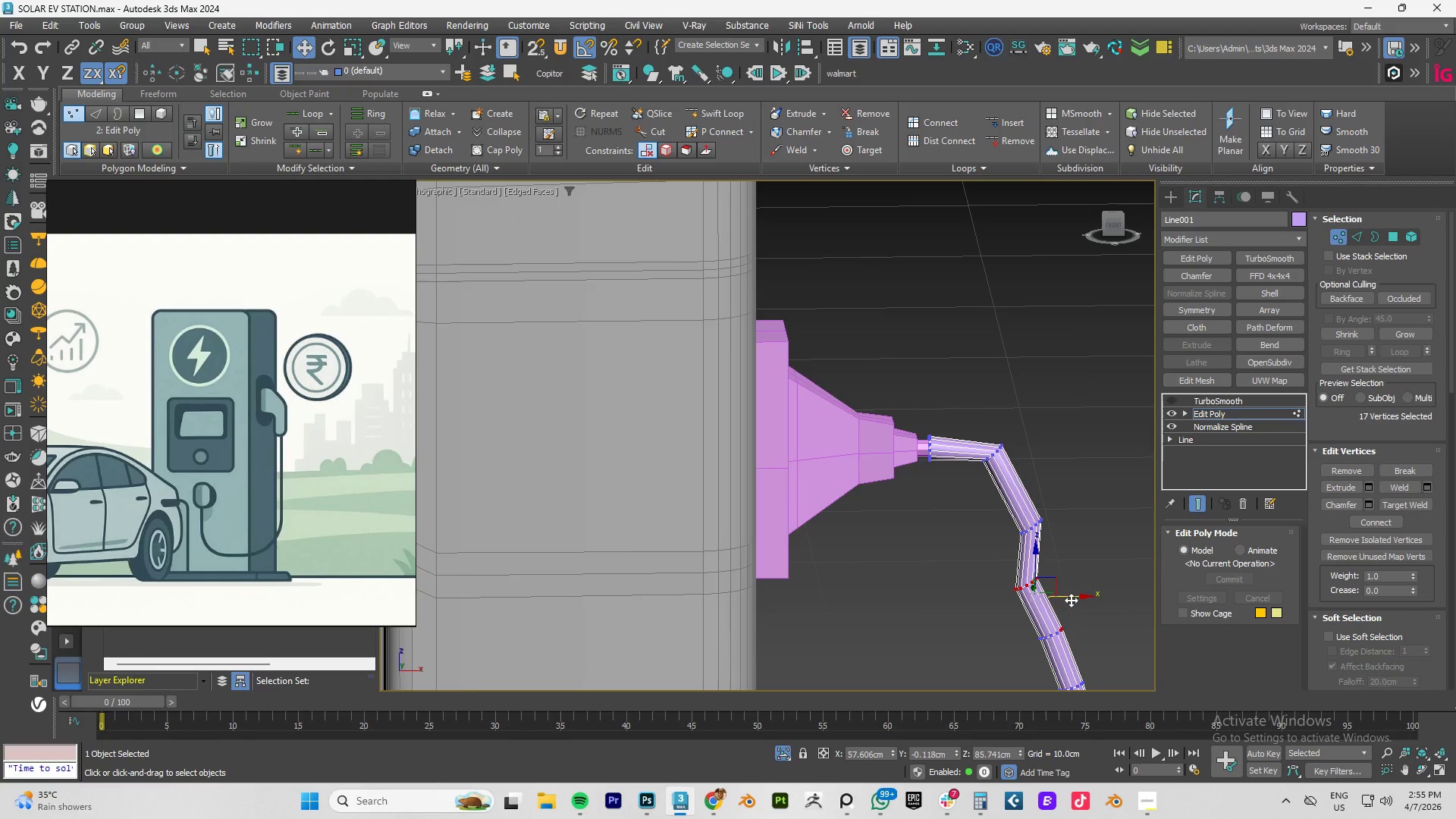 
left_click_drag(start_coordinate=[1073, 600], to_coordinate=[1084, 601])
 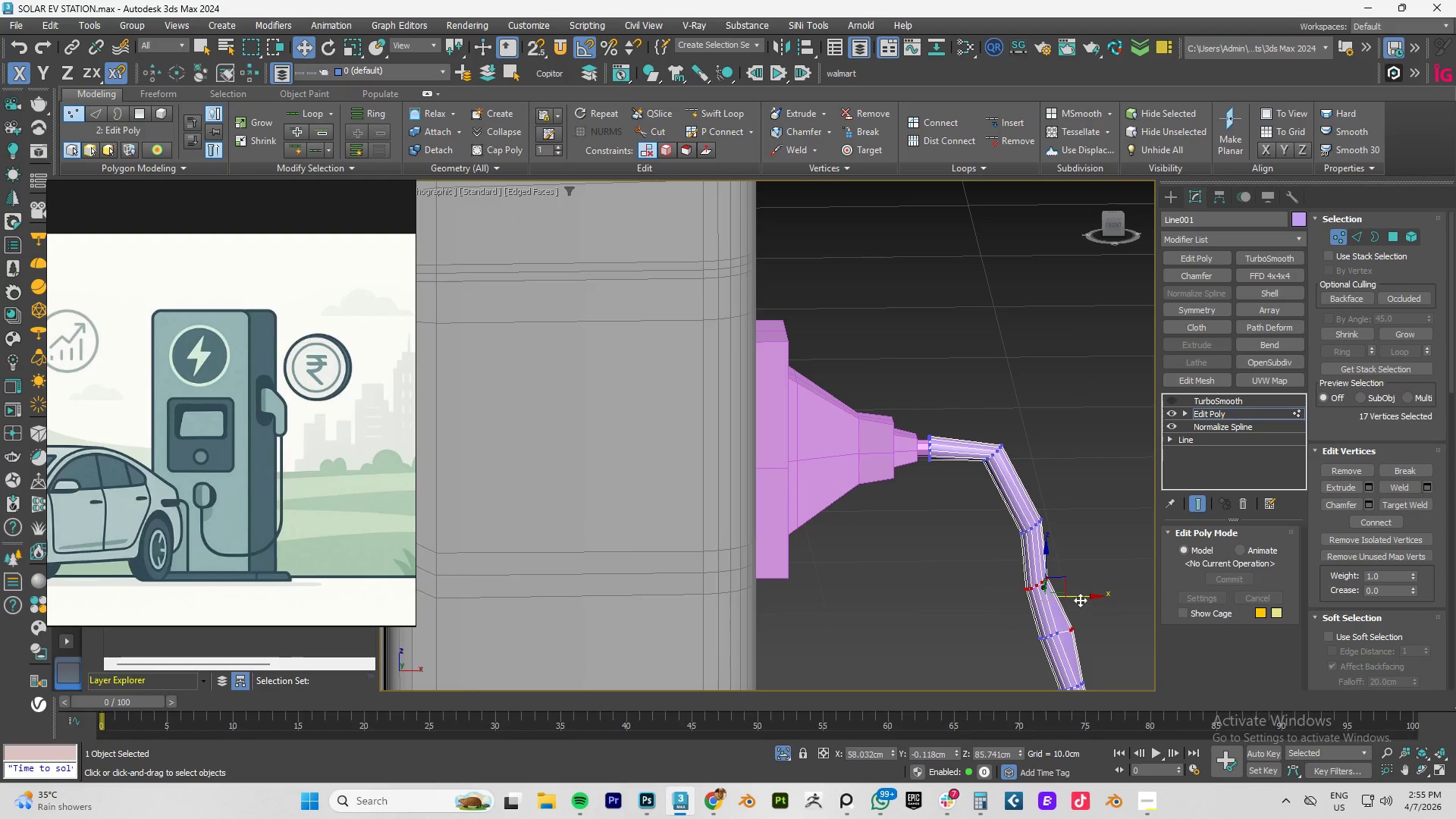 
key(Control+ControlLeft)
 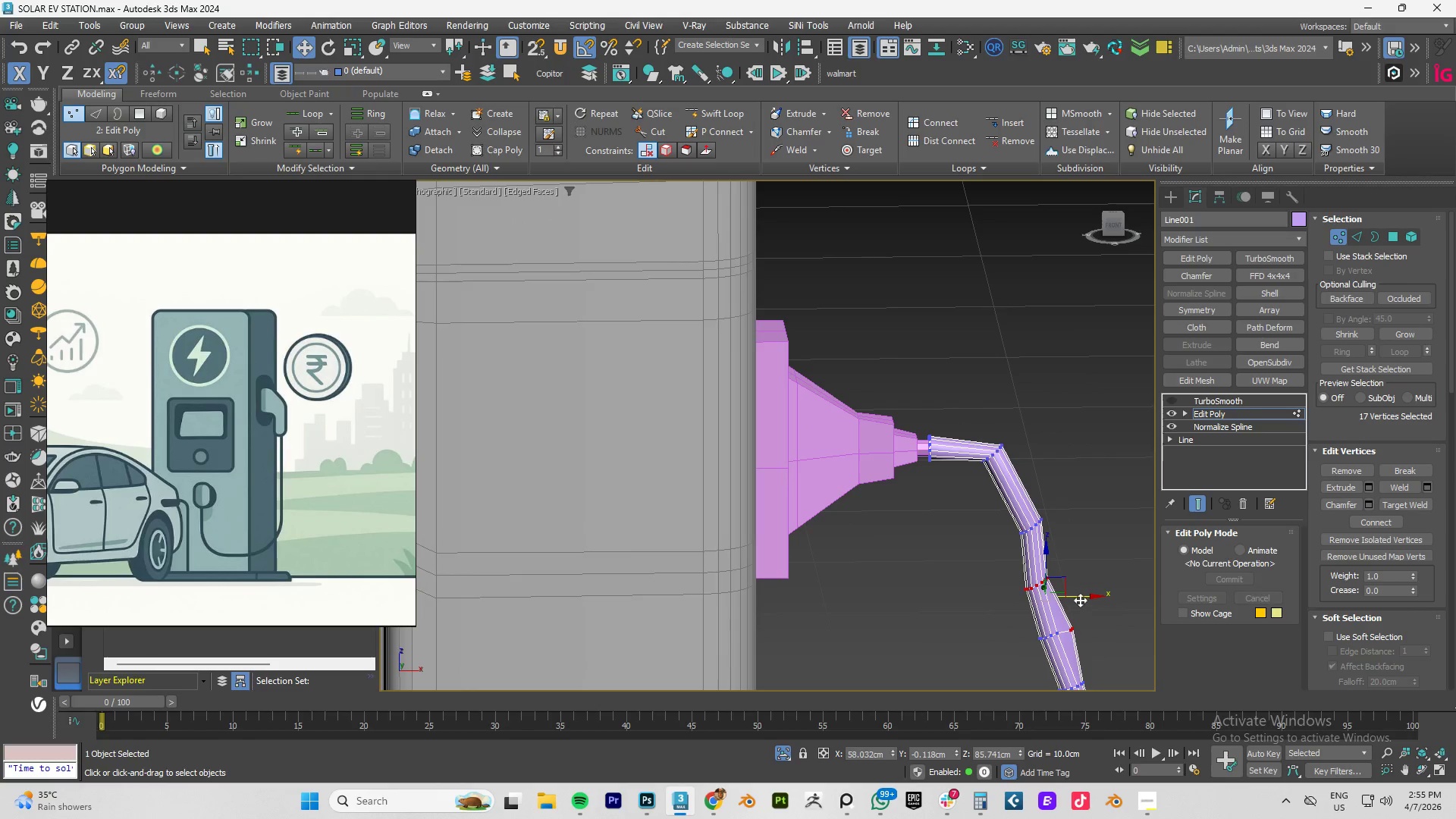 
key(Control+Z)
 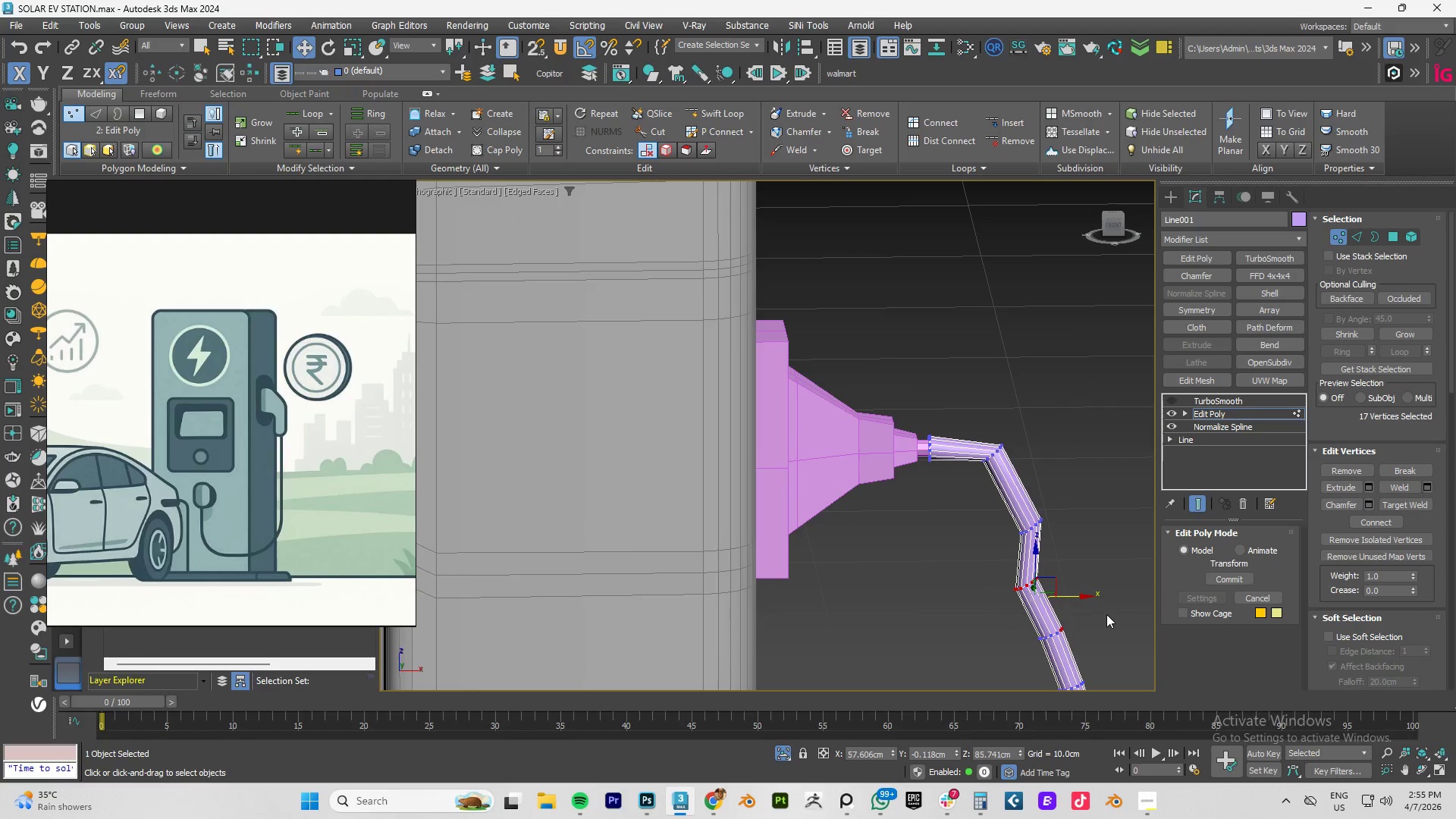 
hold_key(key=AltLeft, duration=0.39)
left_click_drag(start_coordinate=[1097, 617], to_coordinate=[974, 680])
 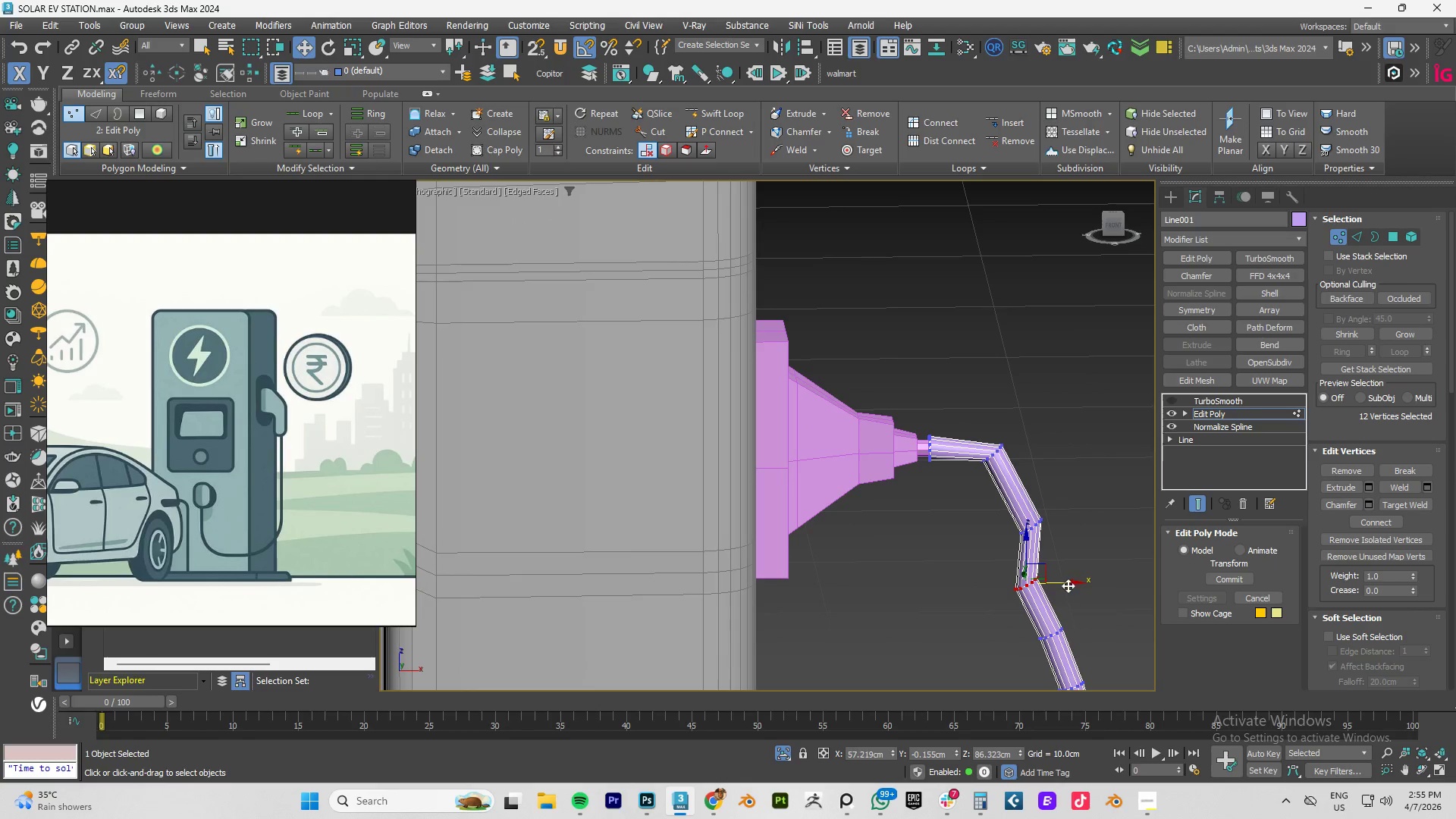 
left_click_drag(start_coordinate=[1068, 583], to_coordinate=[1083, 583])
 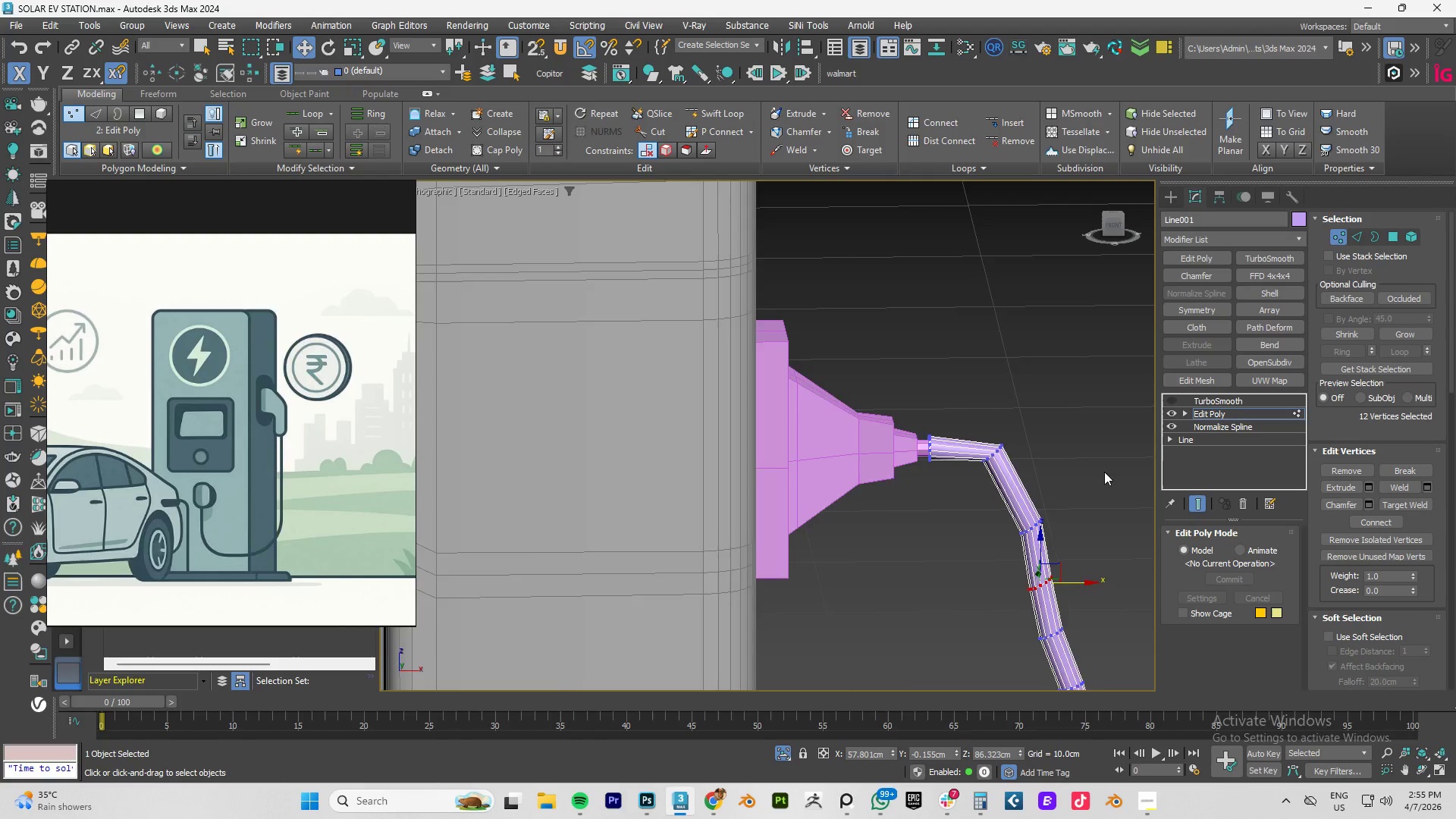 
scroll: coordinate [1064, 472], scroll_direction: down, amount: 2.0
 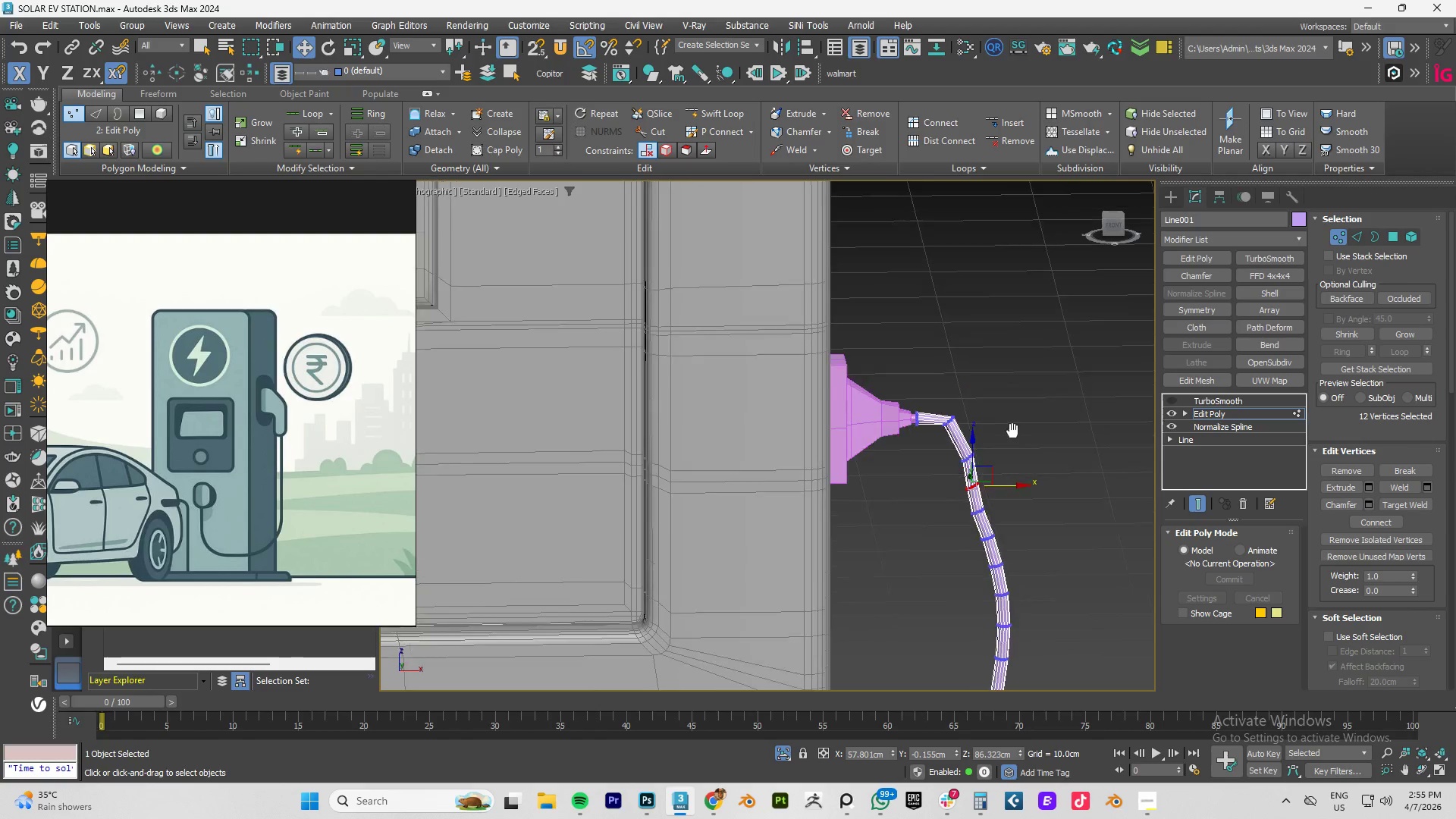 
scroll: coordinate [792, 363], scroll_direction: up, amount: 8.0
 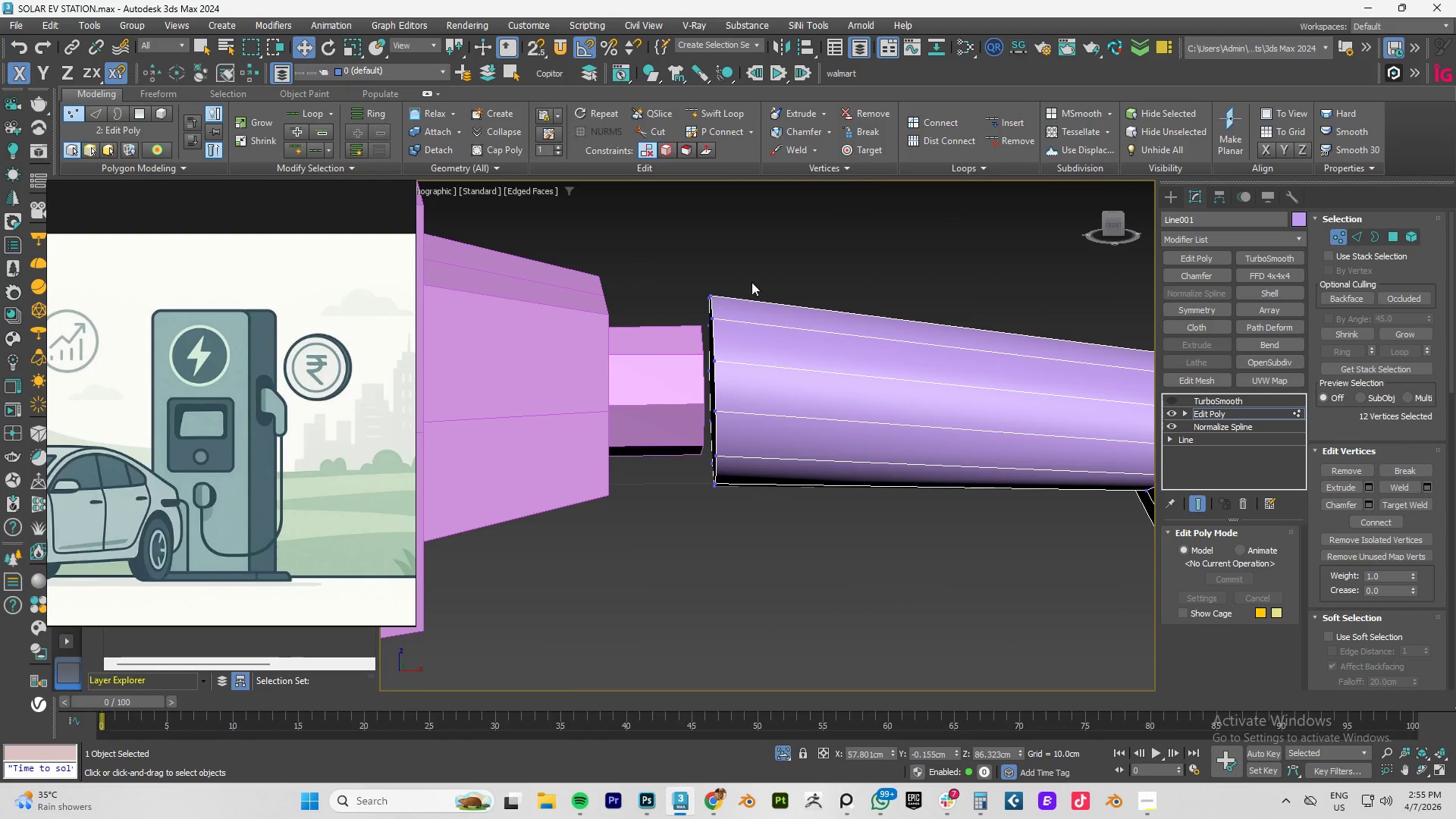 
left_click_drag(start_coordinate=[769, 248], to_coordinate=[666, 581])
 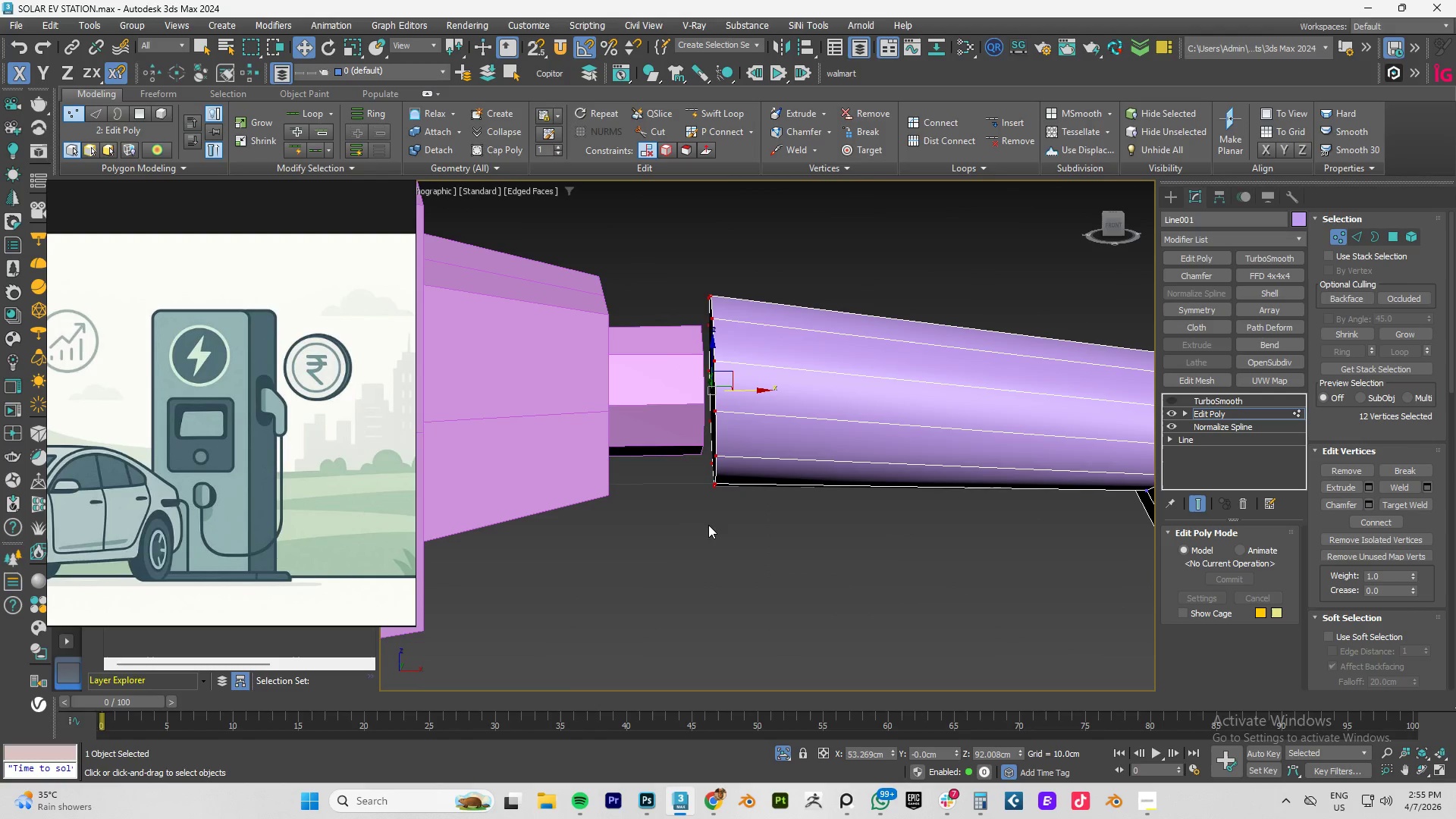 
key(R)
 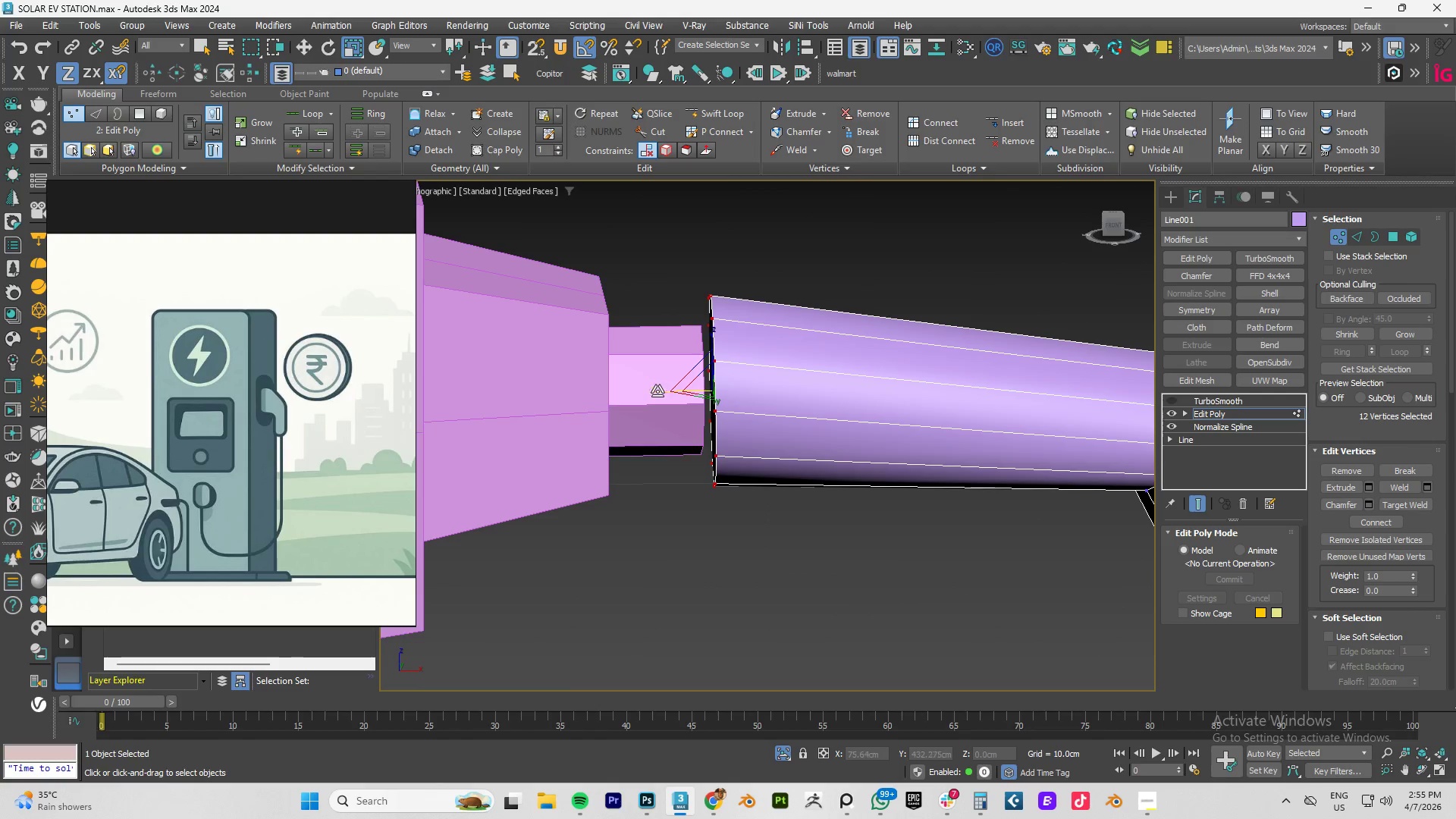 
left_click_drag(start_coordinate=[662, 395], to_coordinate=[557, 571])
 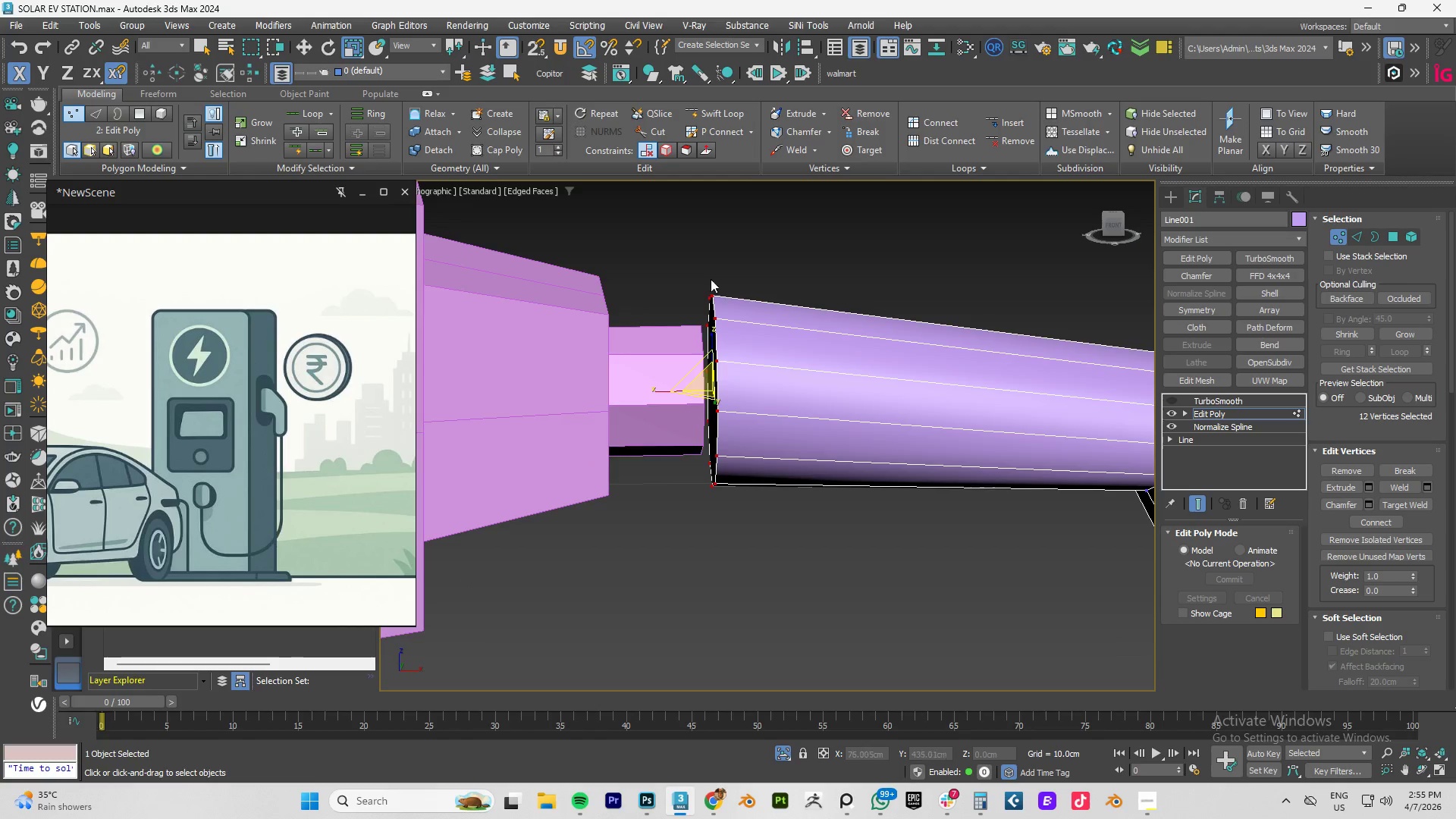 
scroll: coordinate [715, 289], scroll_direction: down, amount: 2.0
 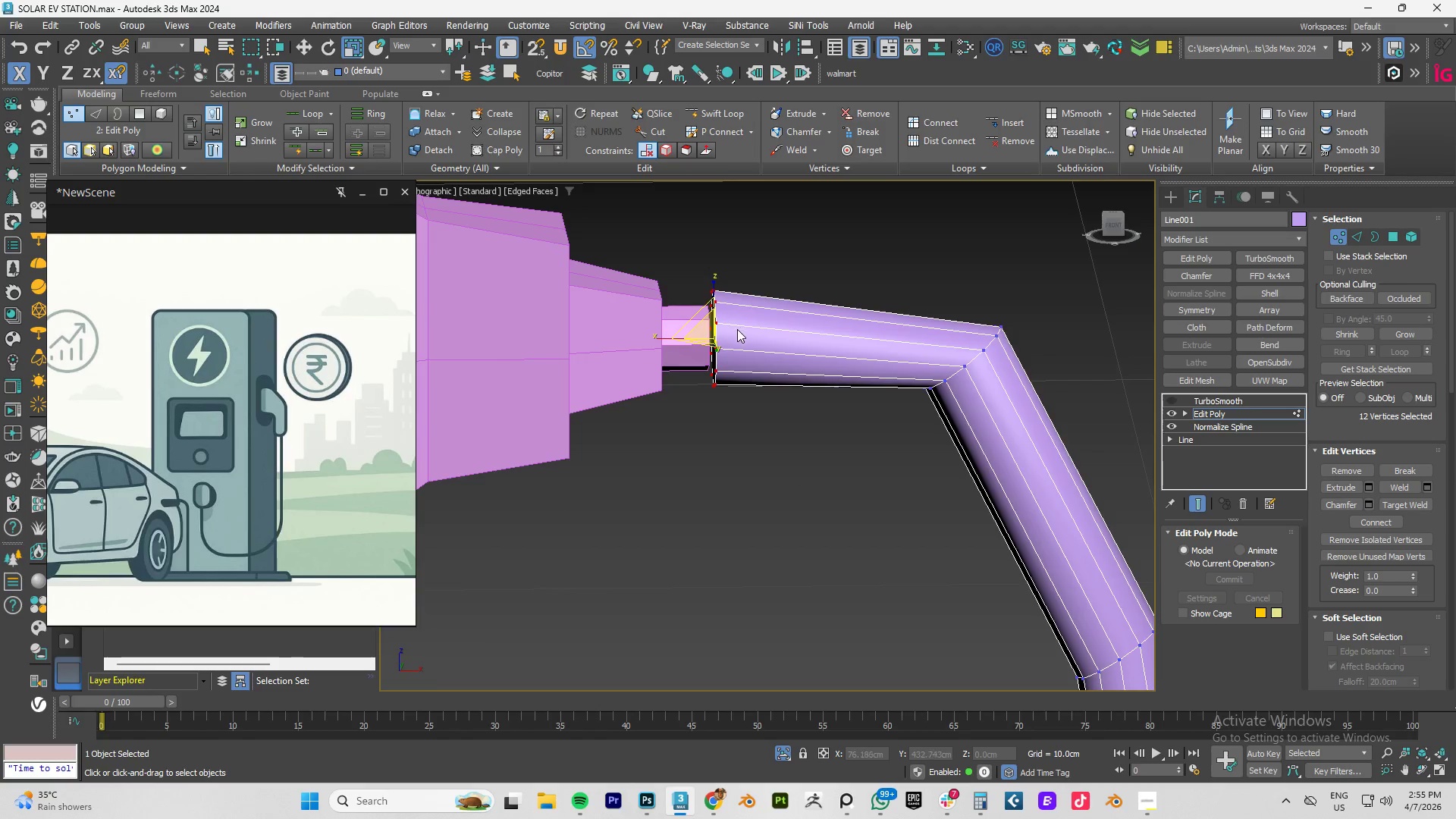 
scroll: coordinate [734, 329], scroll_direction: up, amount: 2.0
 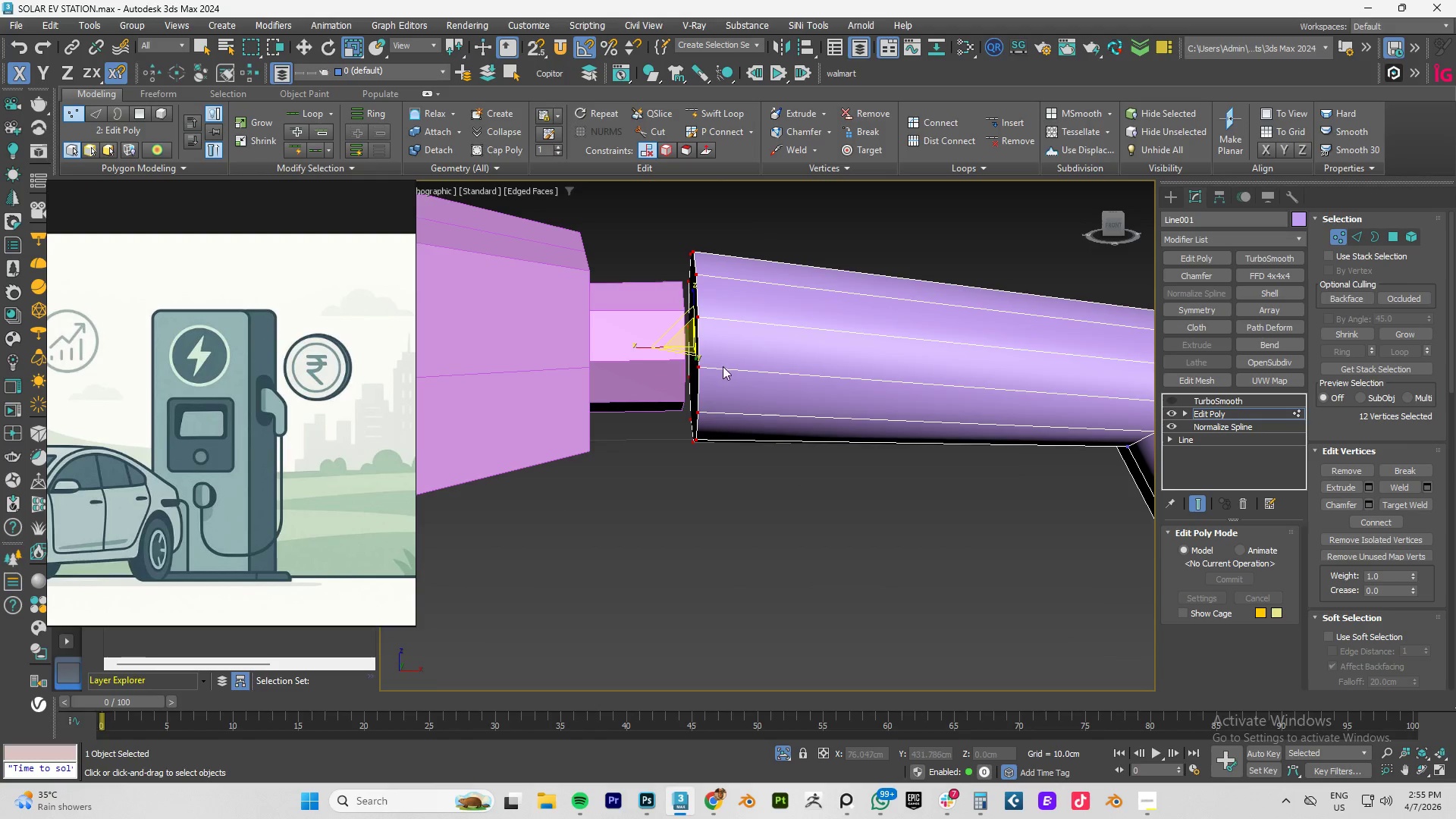 
key(W)
 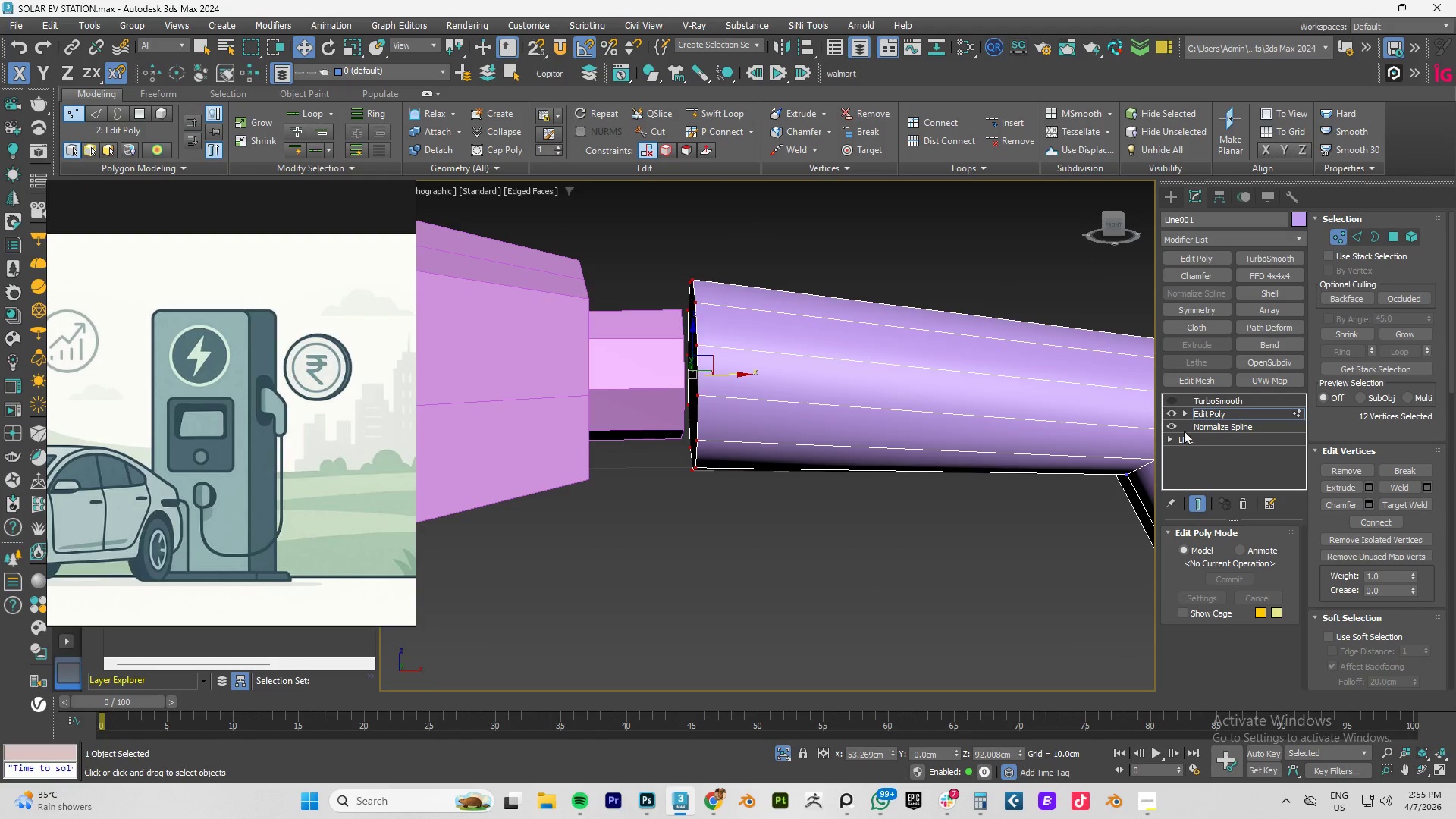 
left_click([1221, 416])
 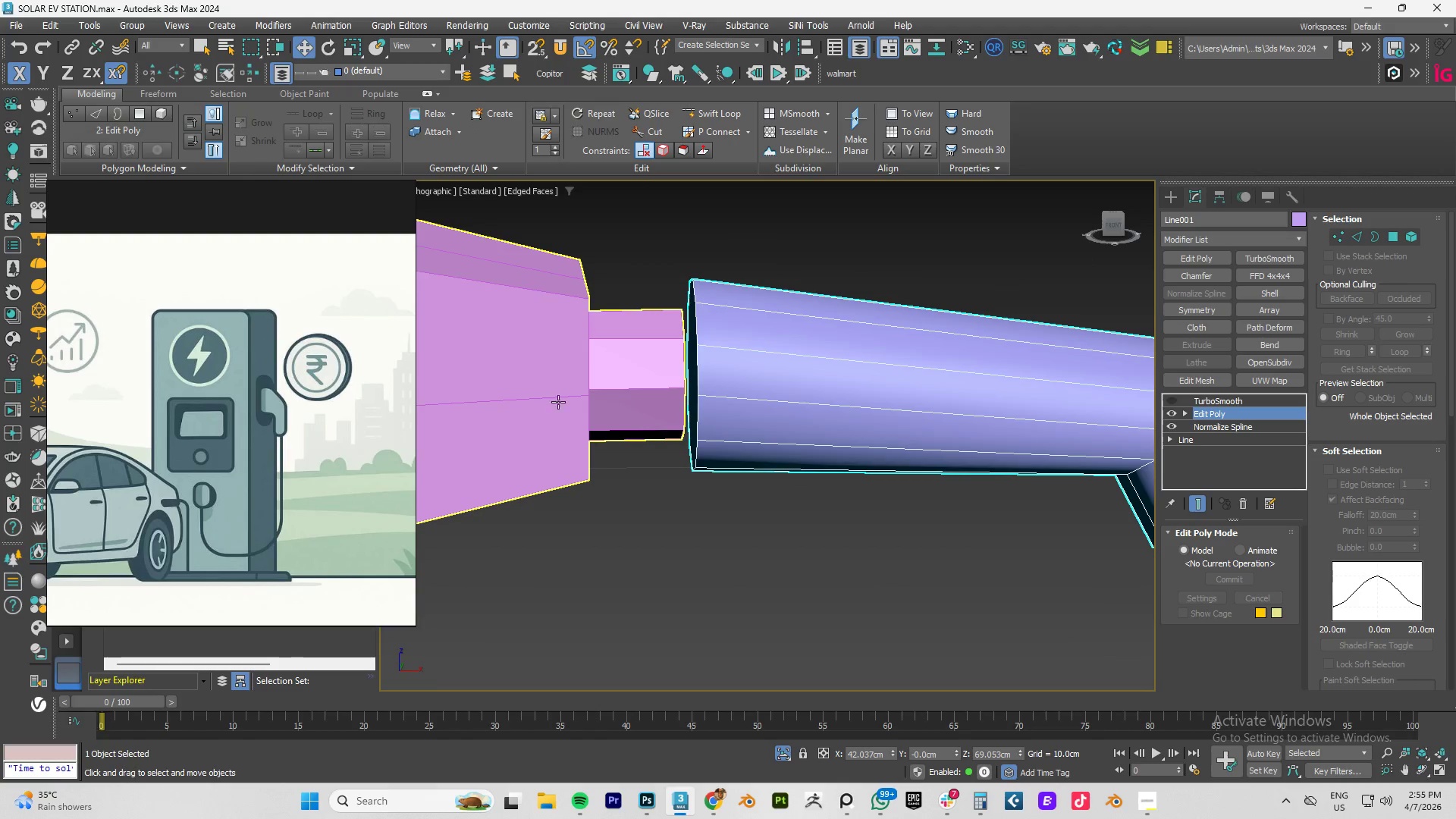 
left_click([549, 400])
 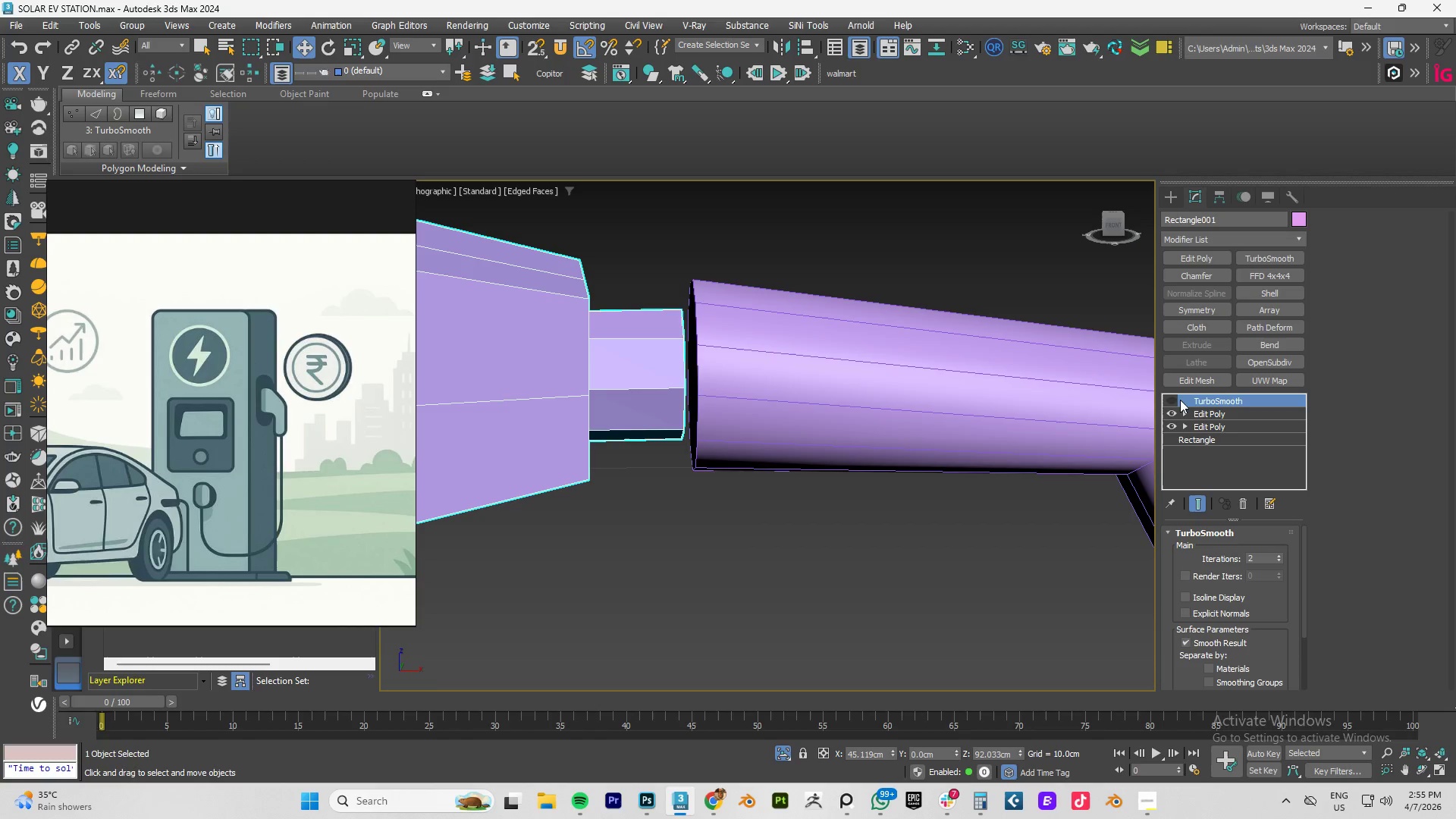 
left_click([1171, 400])
 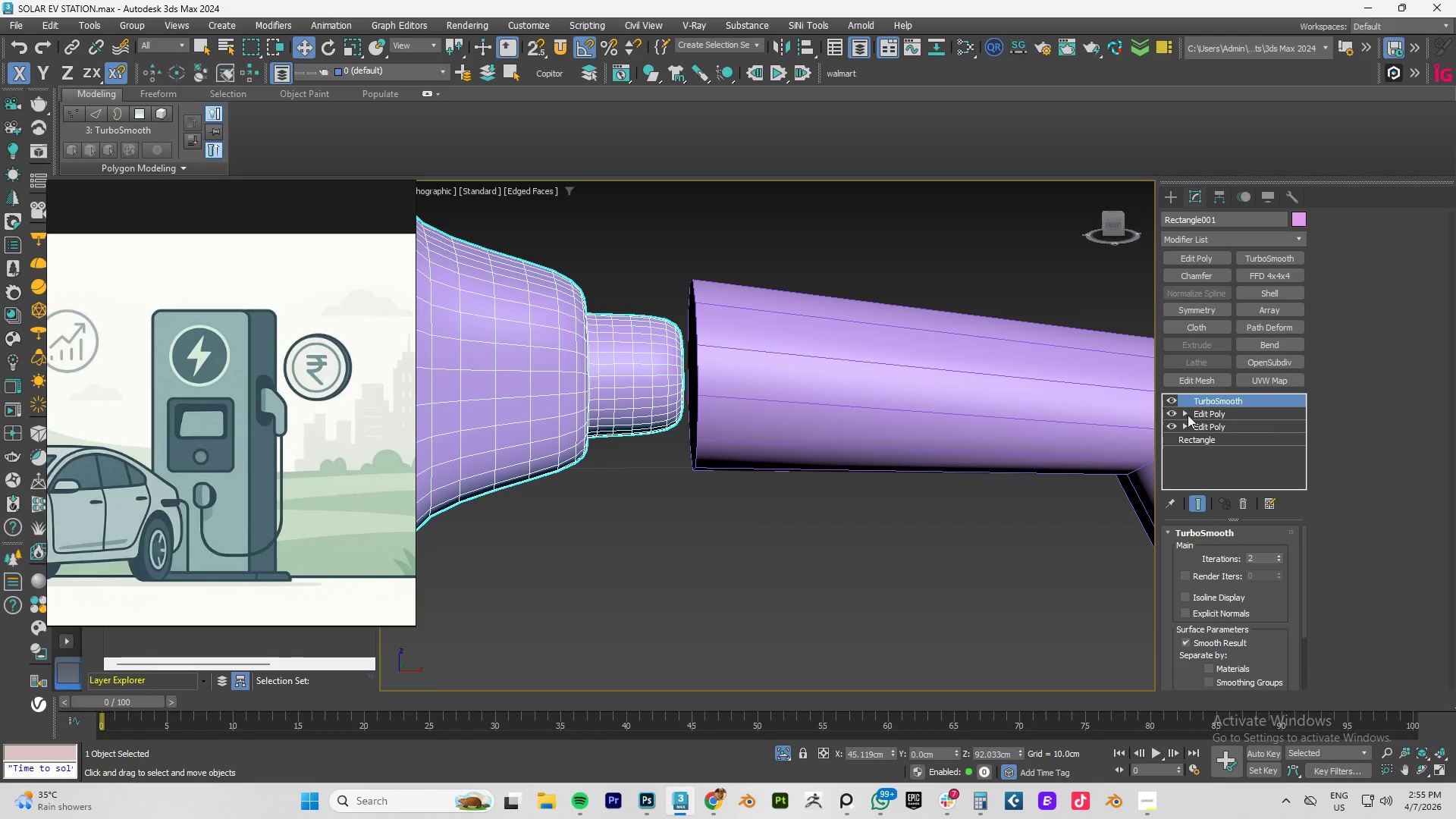 
left_click([1171, 402])
 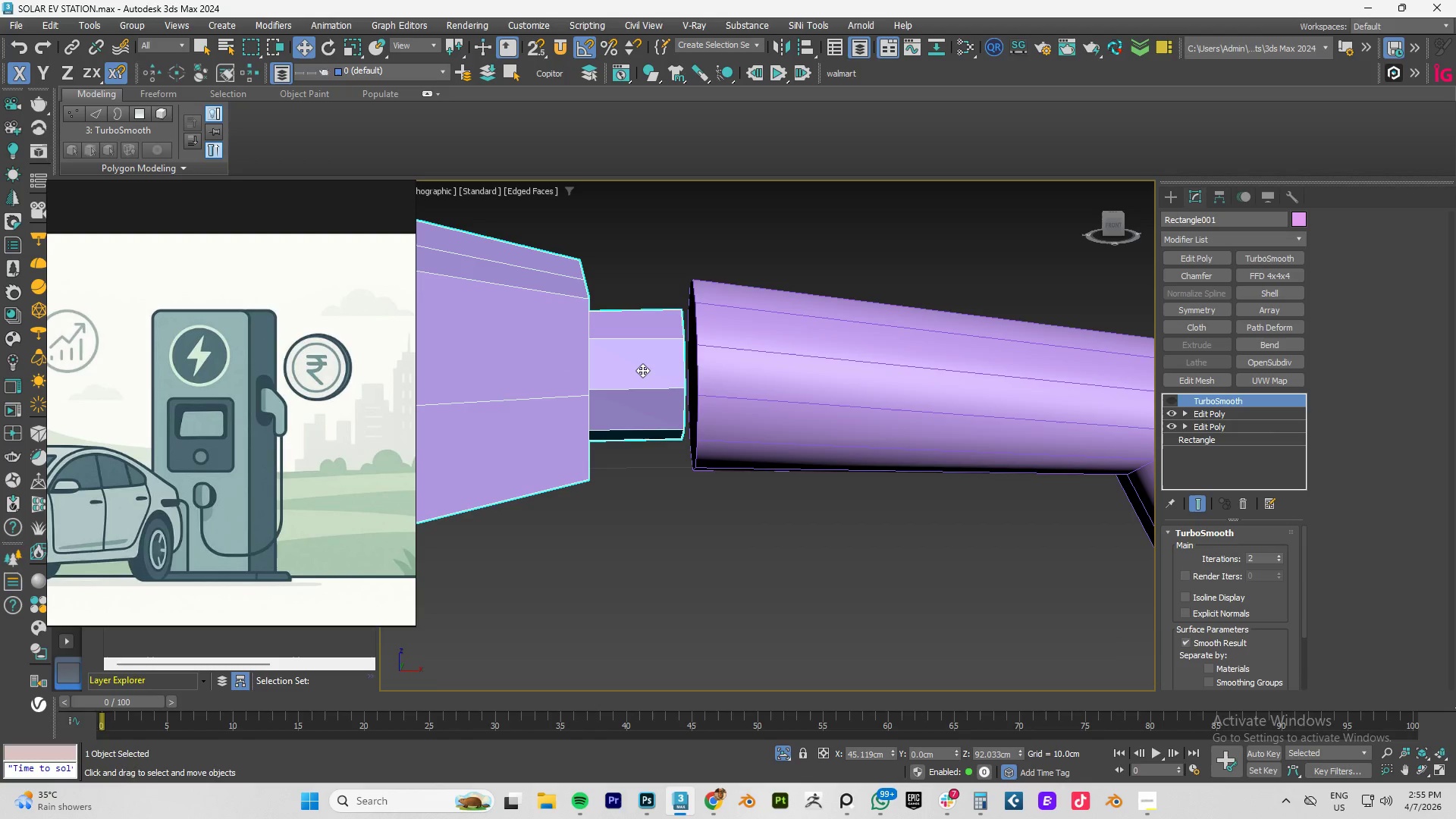 
key(Alt+Q)
 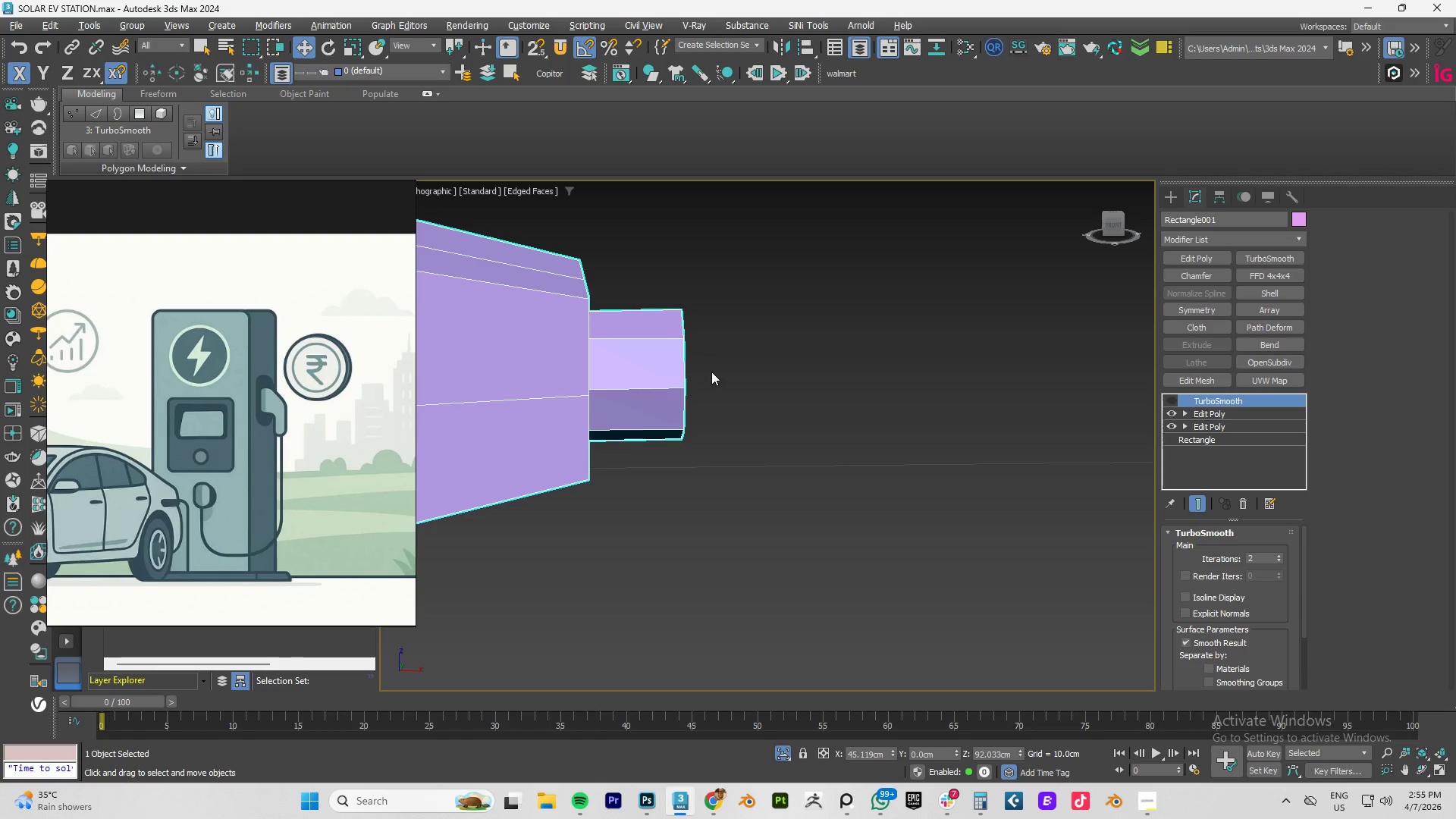 
hold_key(key=AltLeft, duration=0.45)
 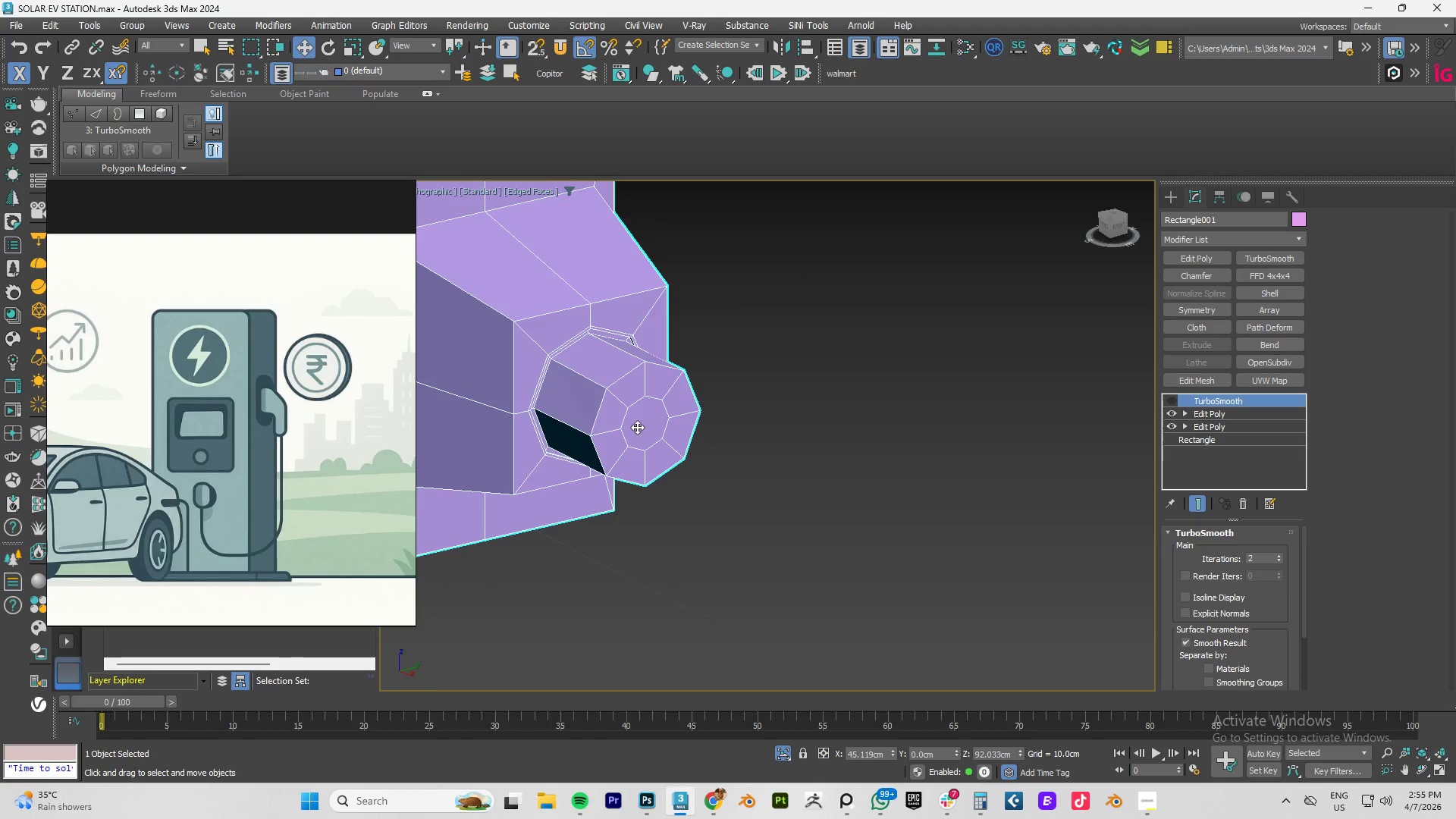 
key(2)
 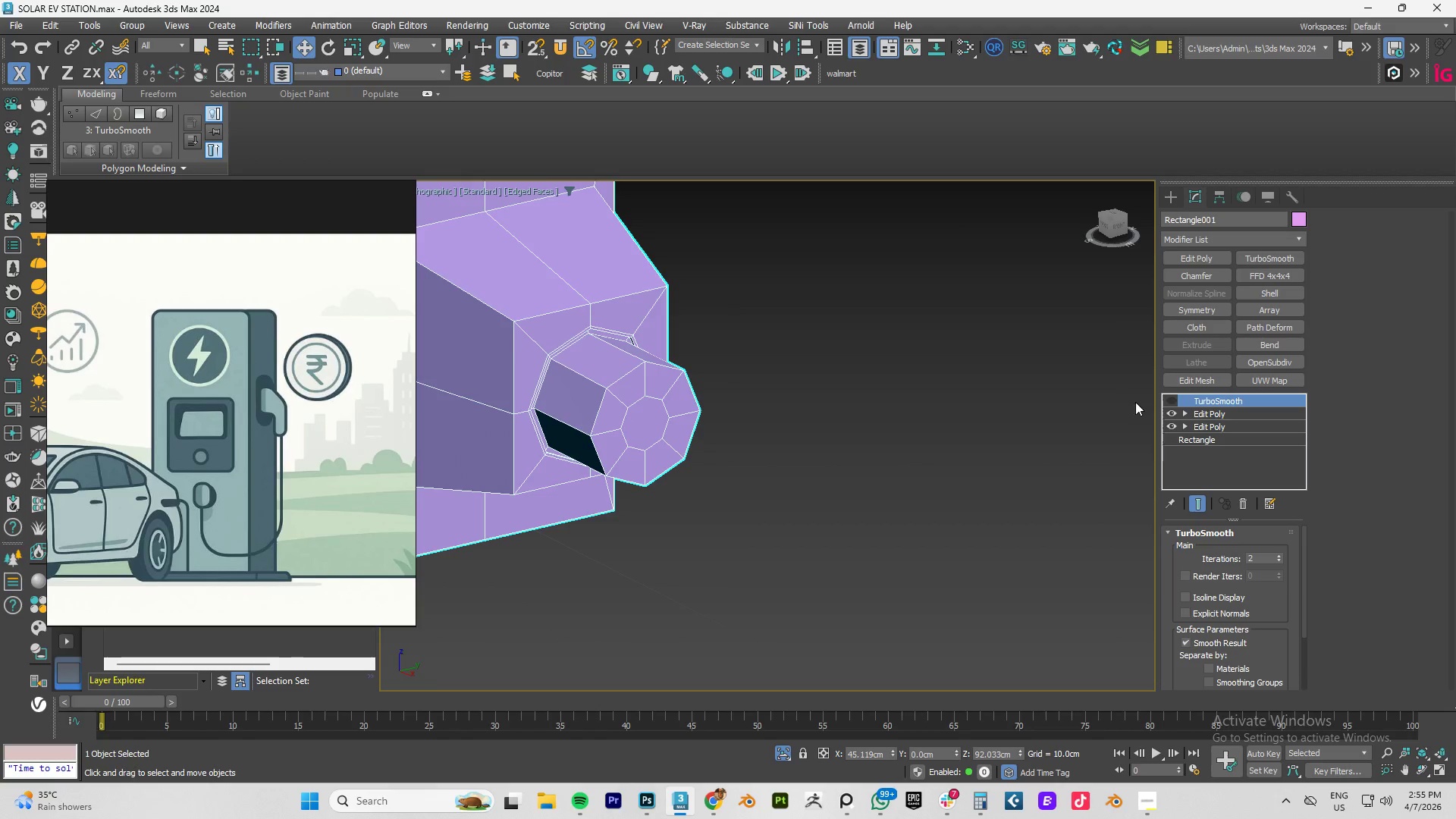 
left_click([1203, 410])
 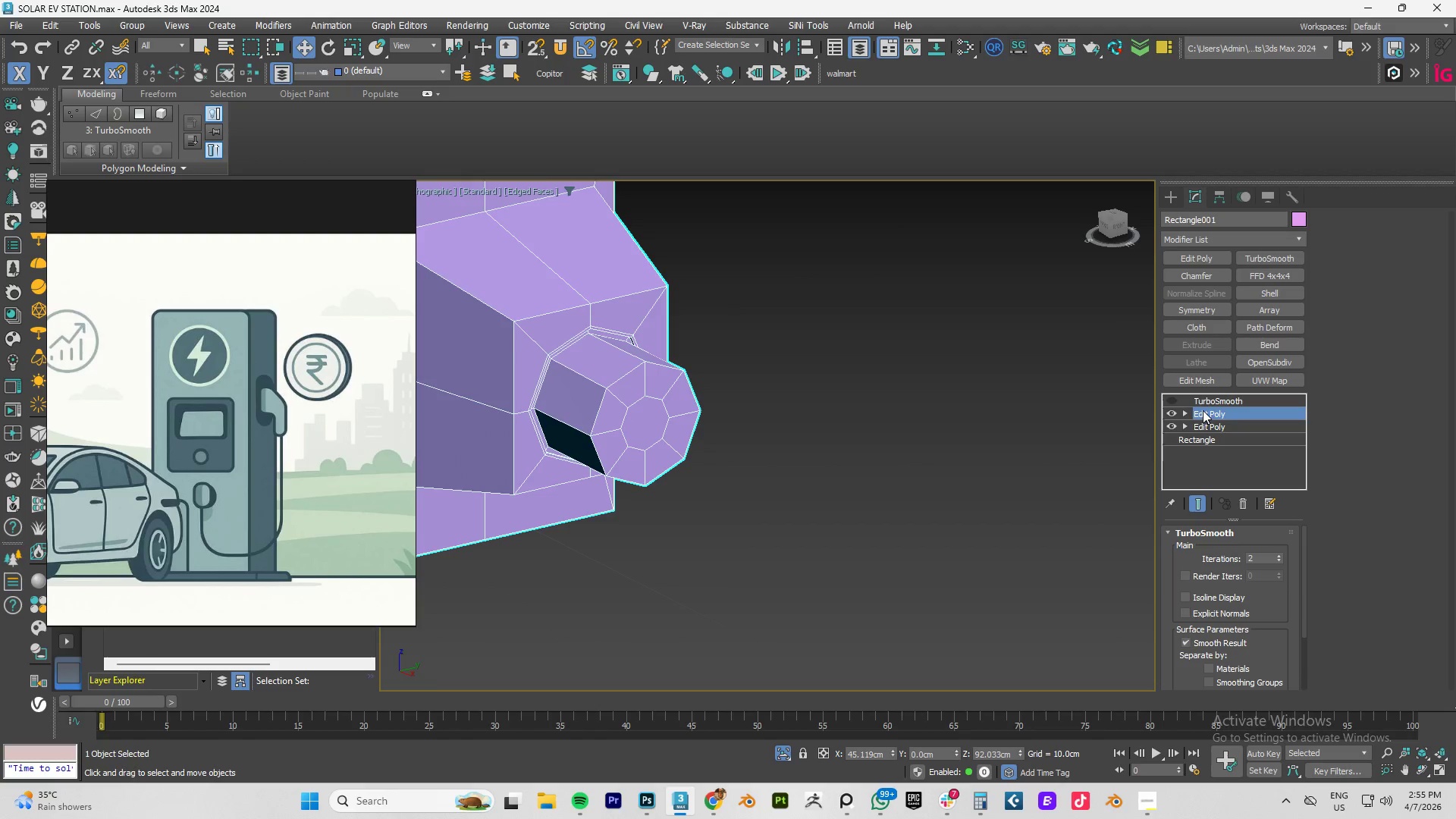 
key(2)
 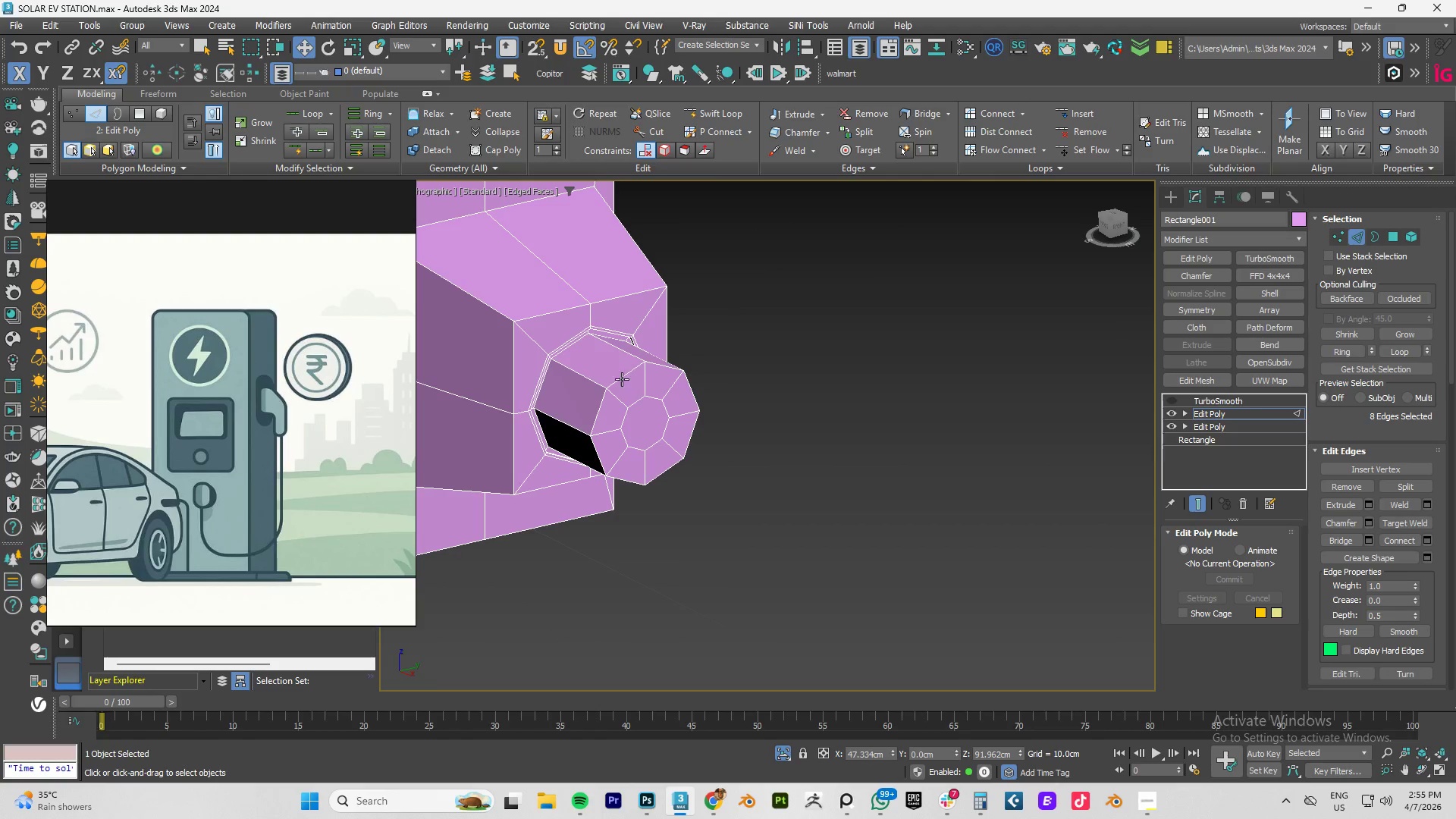 
double_click([618, 378])
 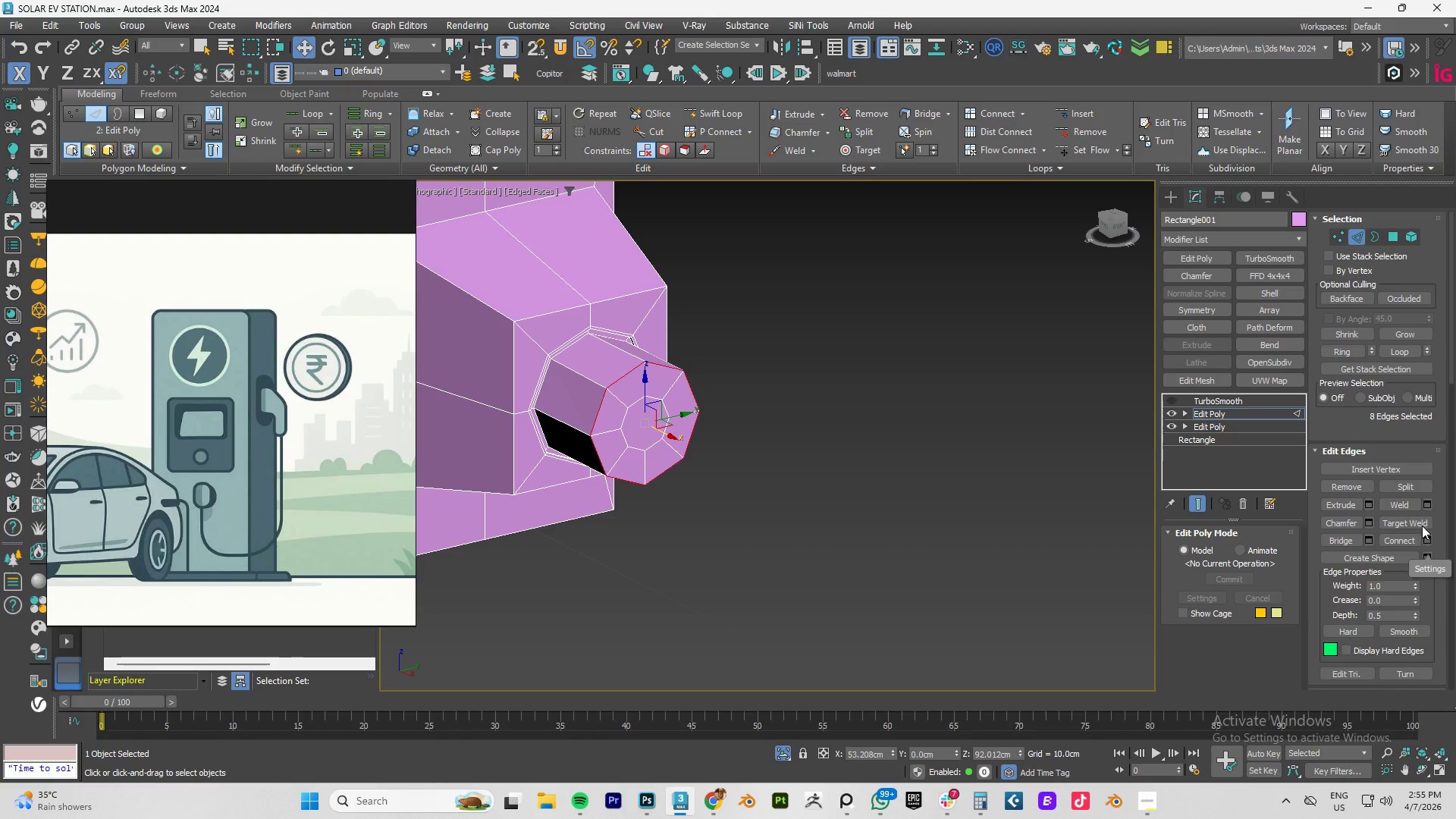 
left_click([1371, 523])
 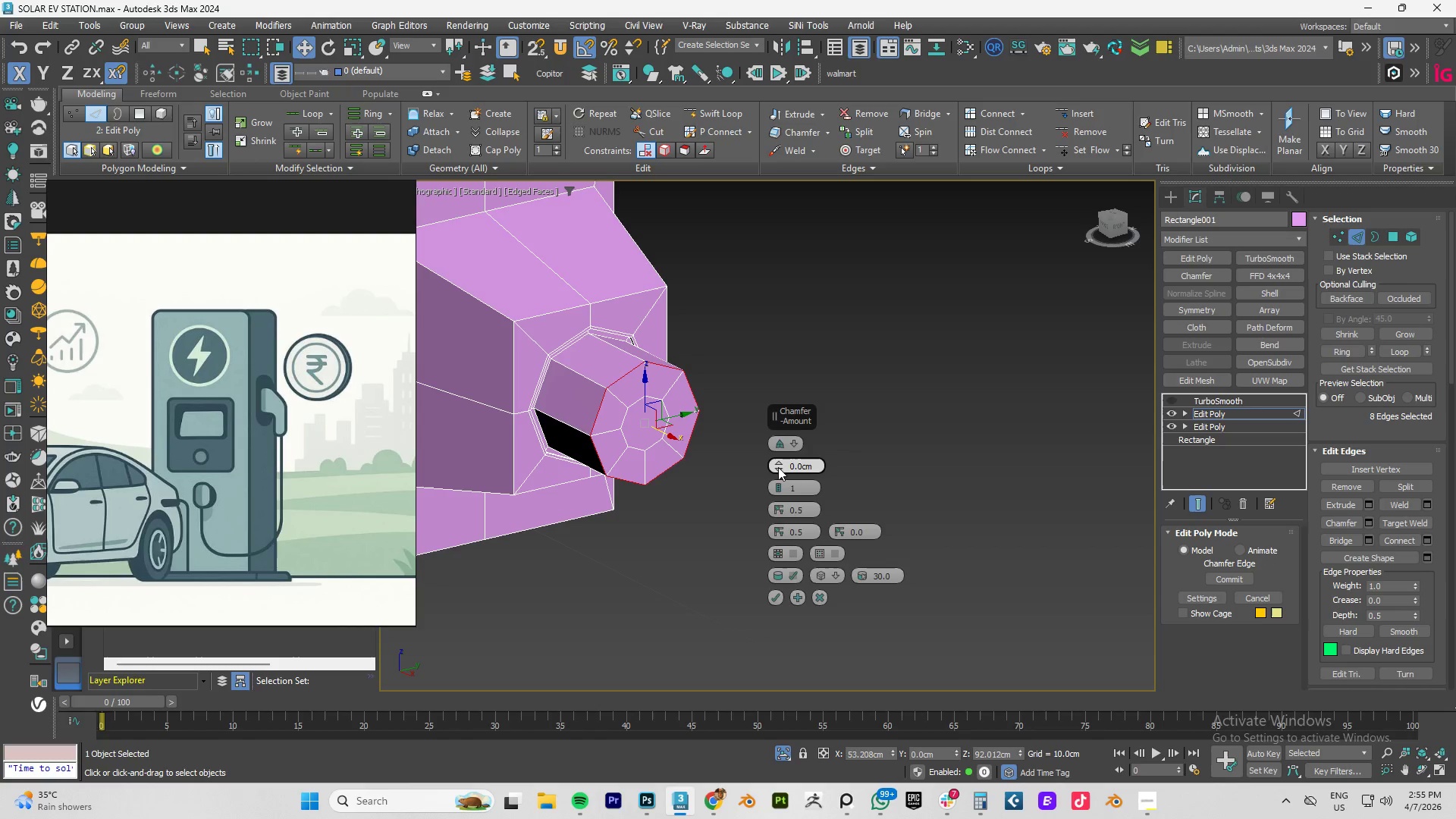 
double_click([778, 463])
 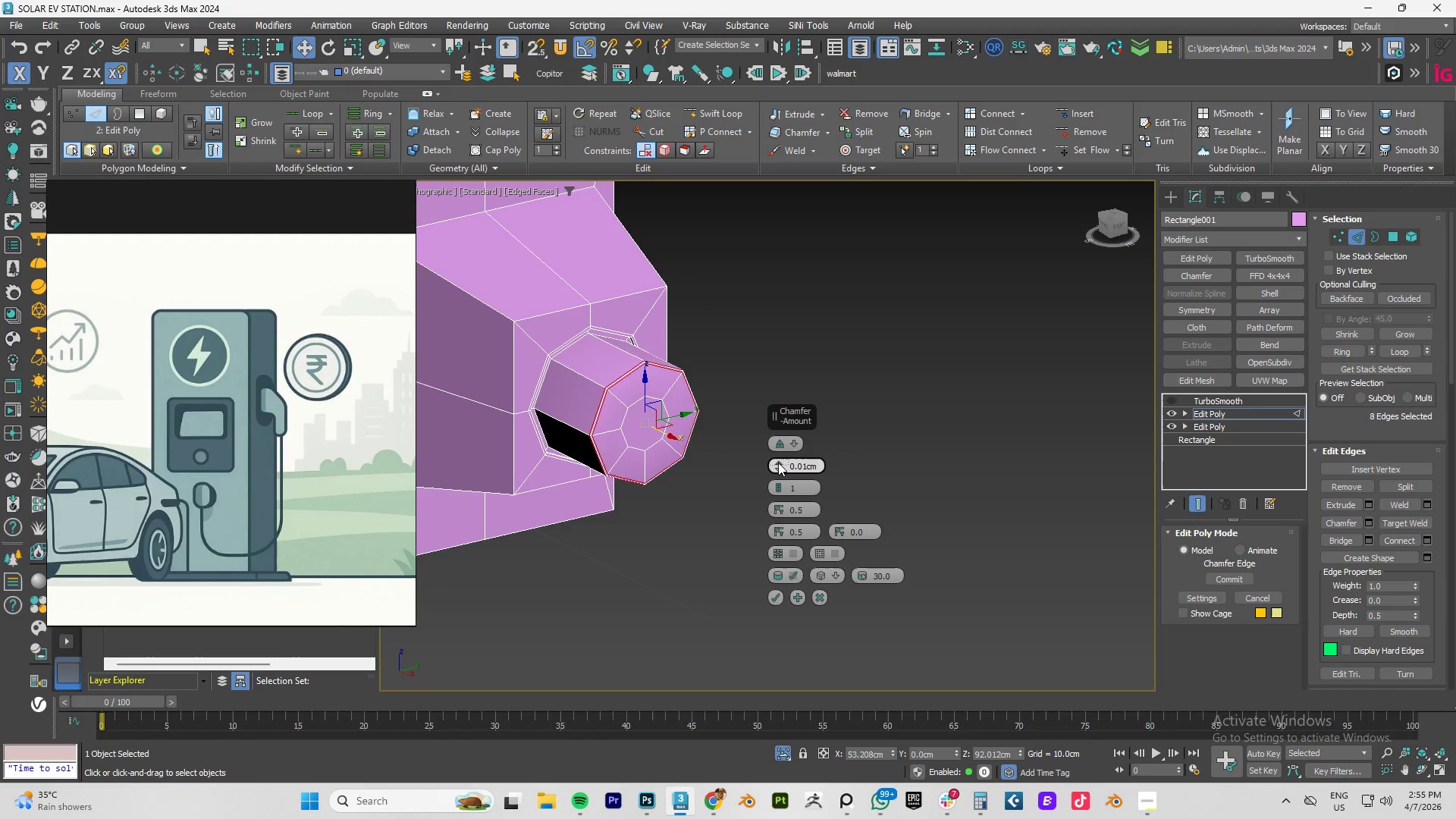 
triple_click([778, 463])
 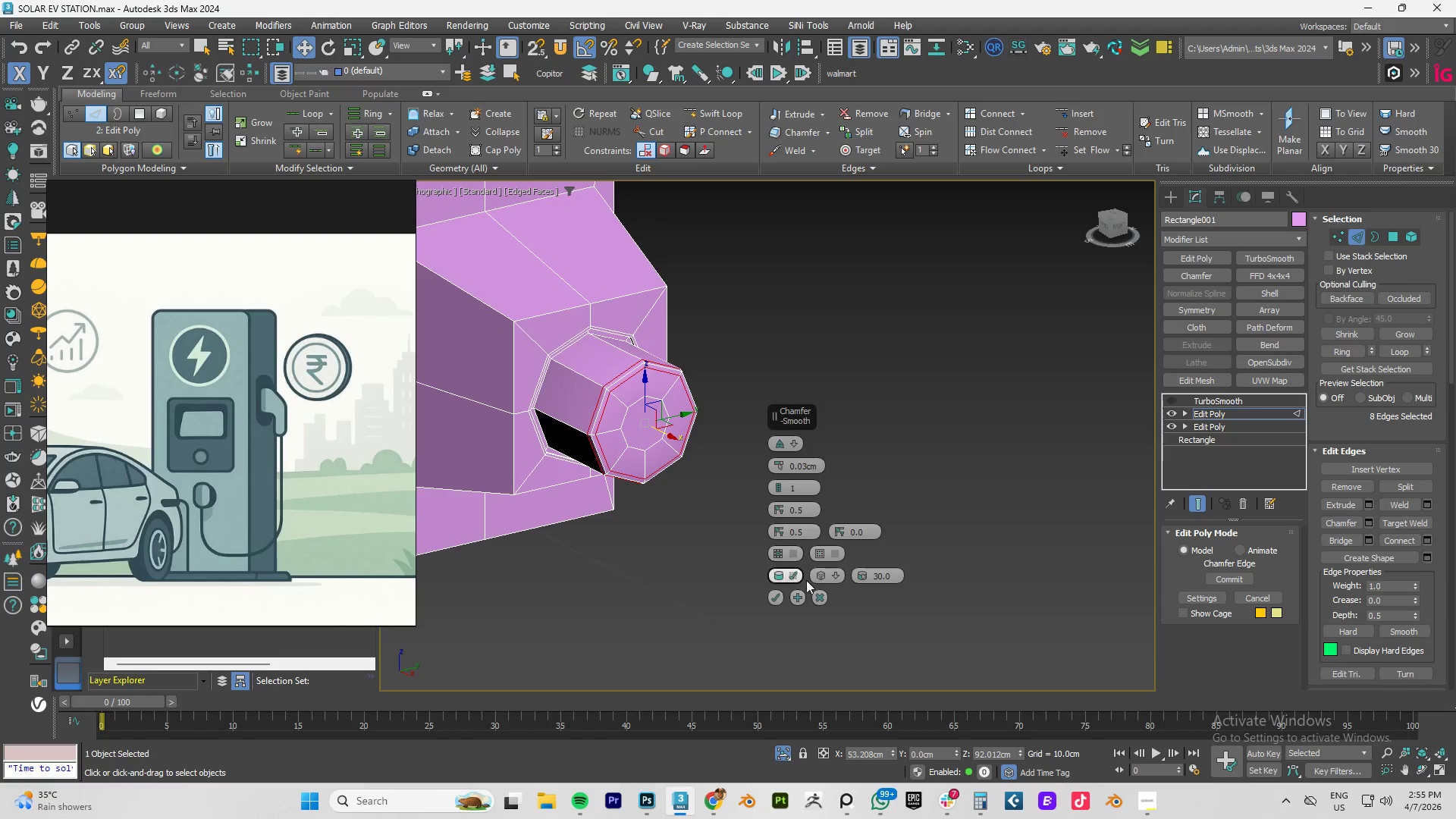 
left_click([833, 576])
 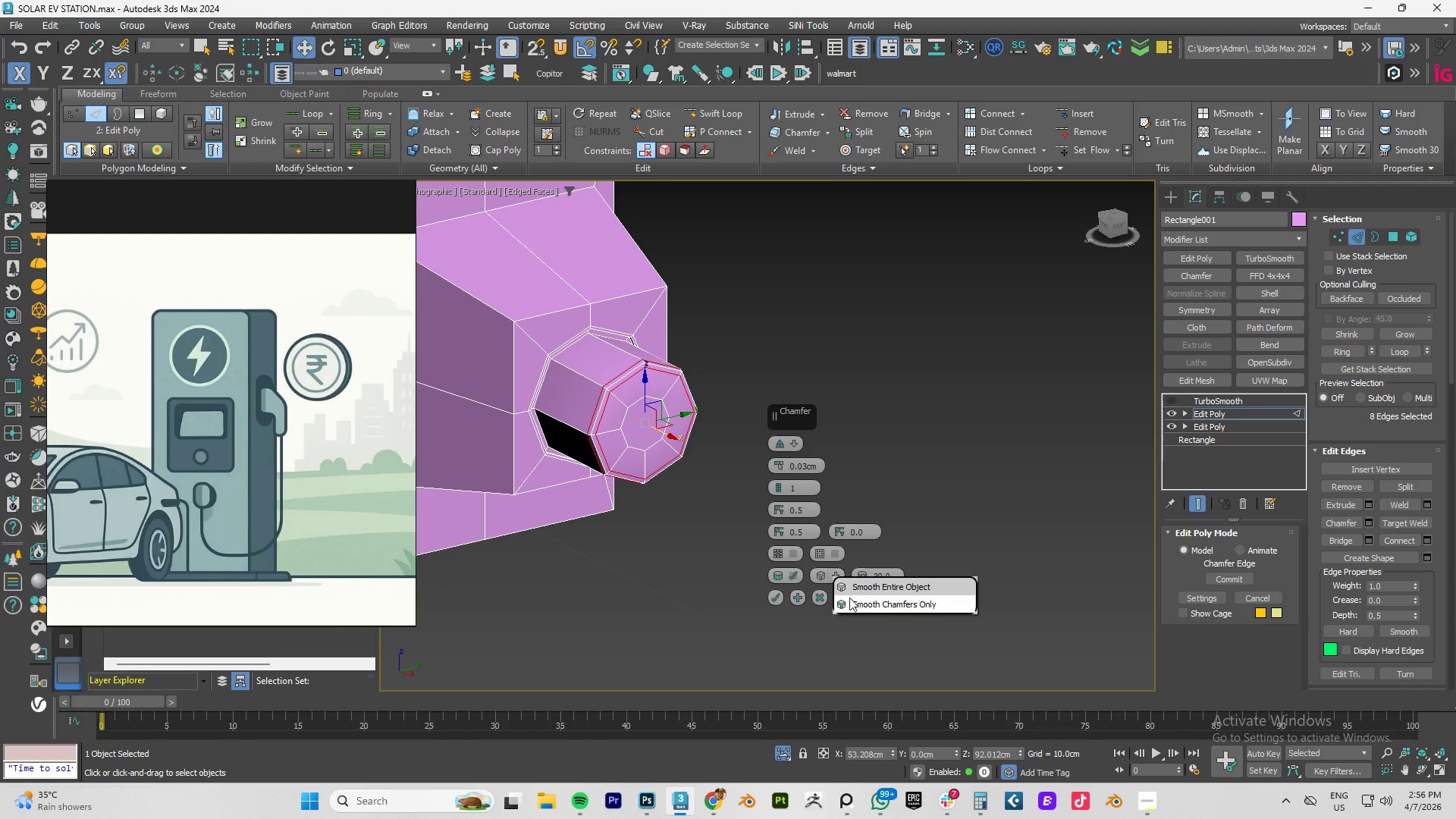 
left_click([856, 601])
 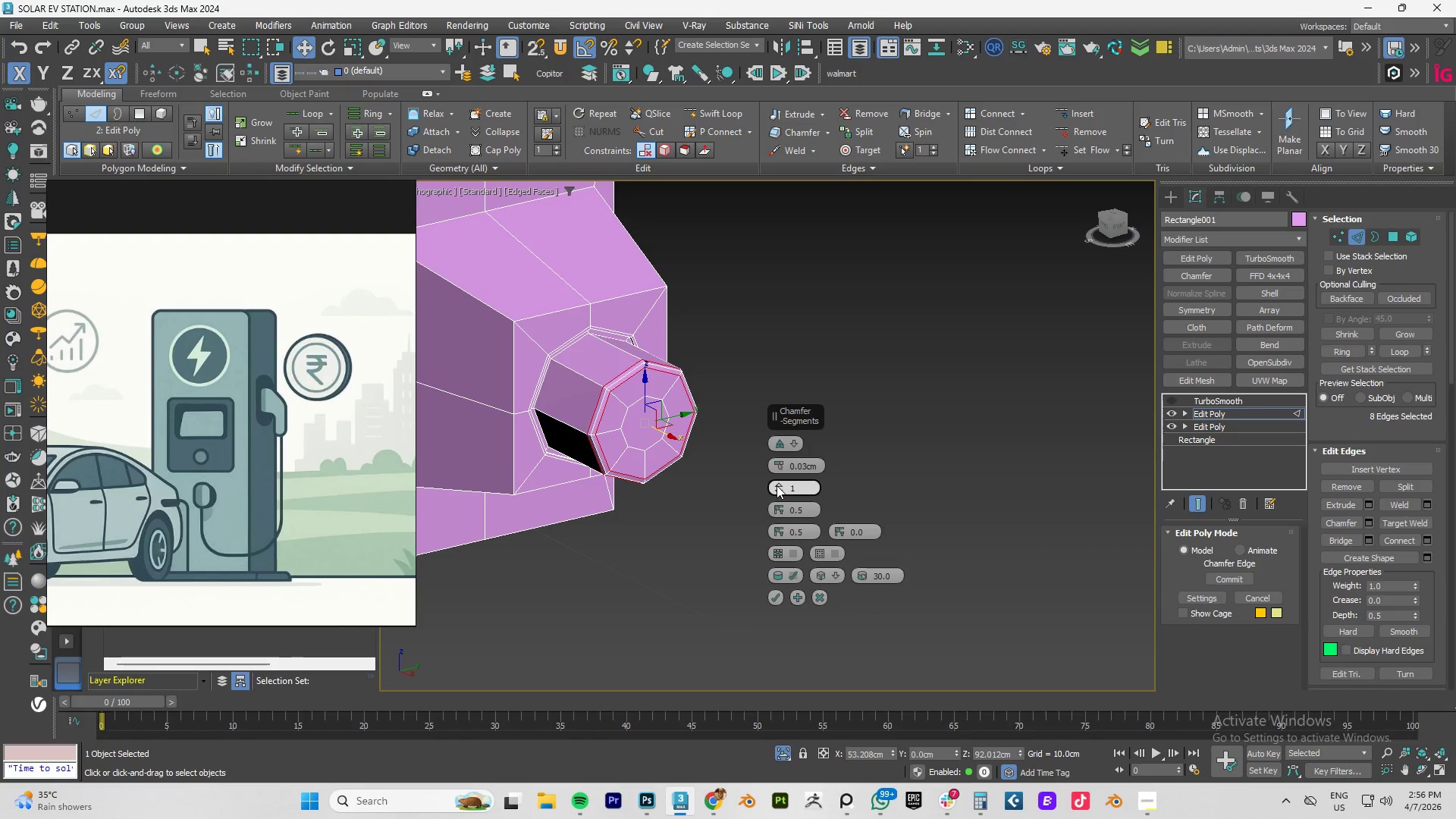 
left_click([777, 484])
 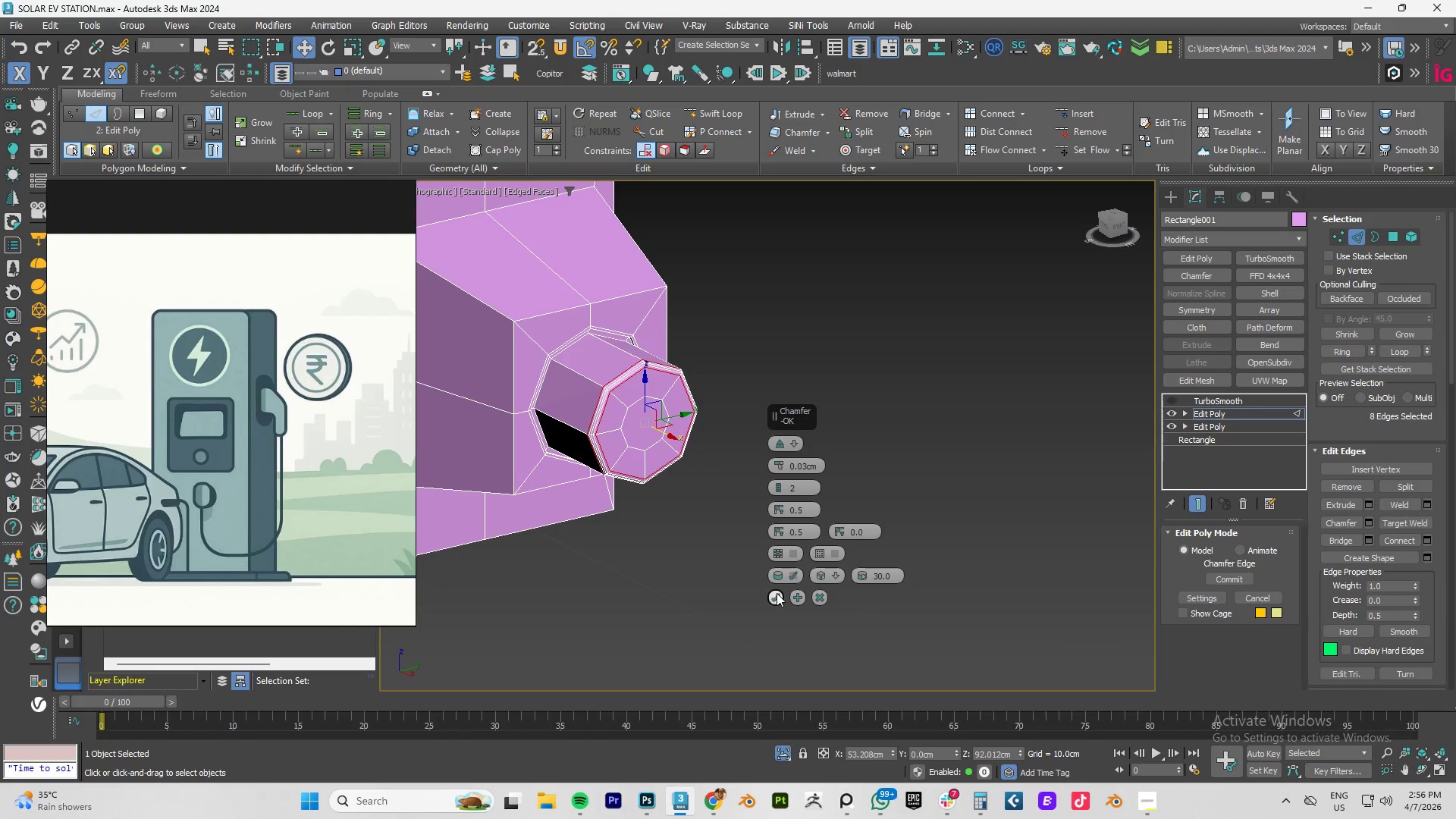 
left_click([776, 595])
 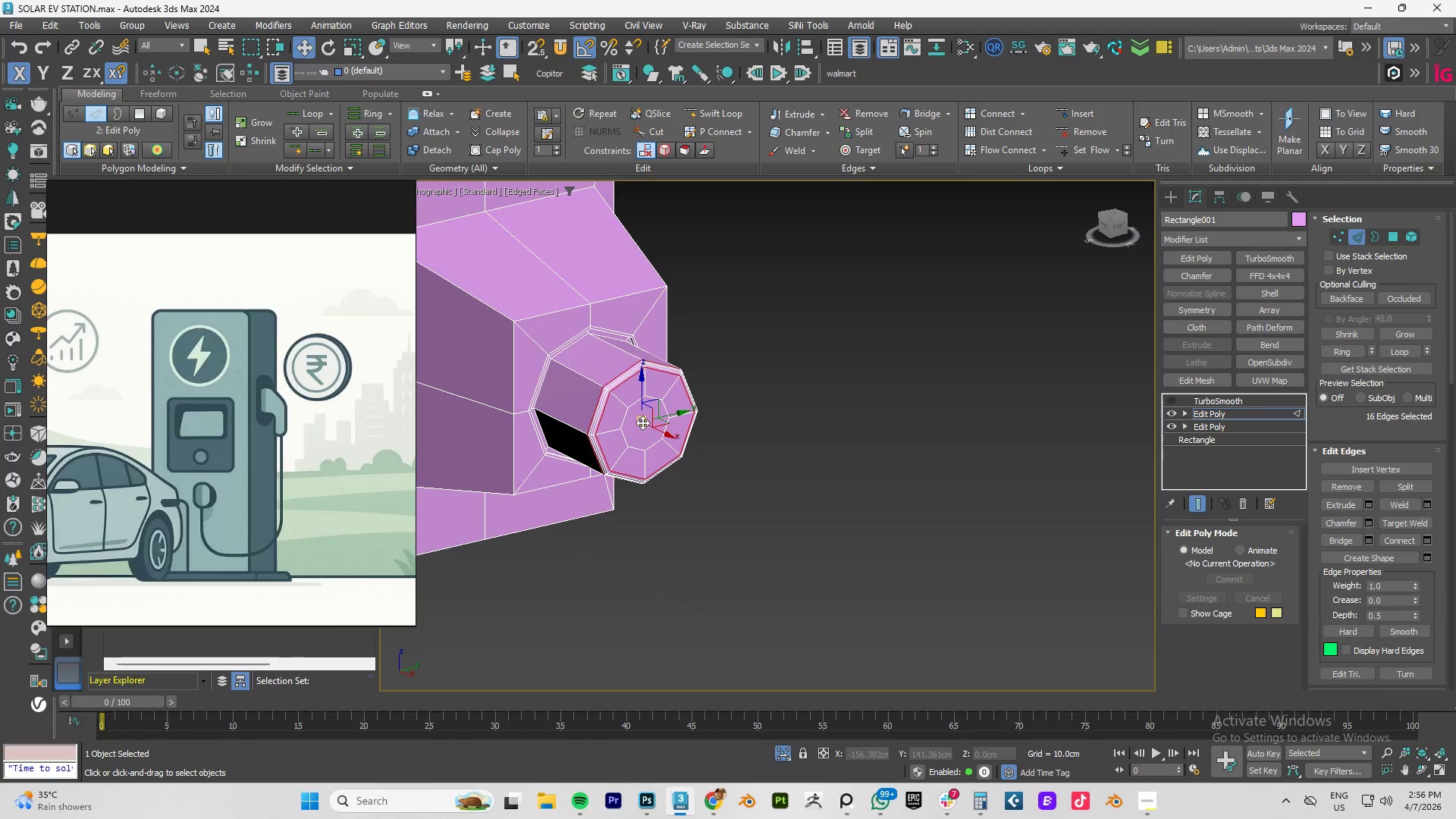 
key(R)
 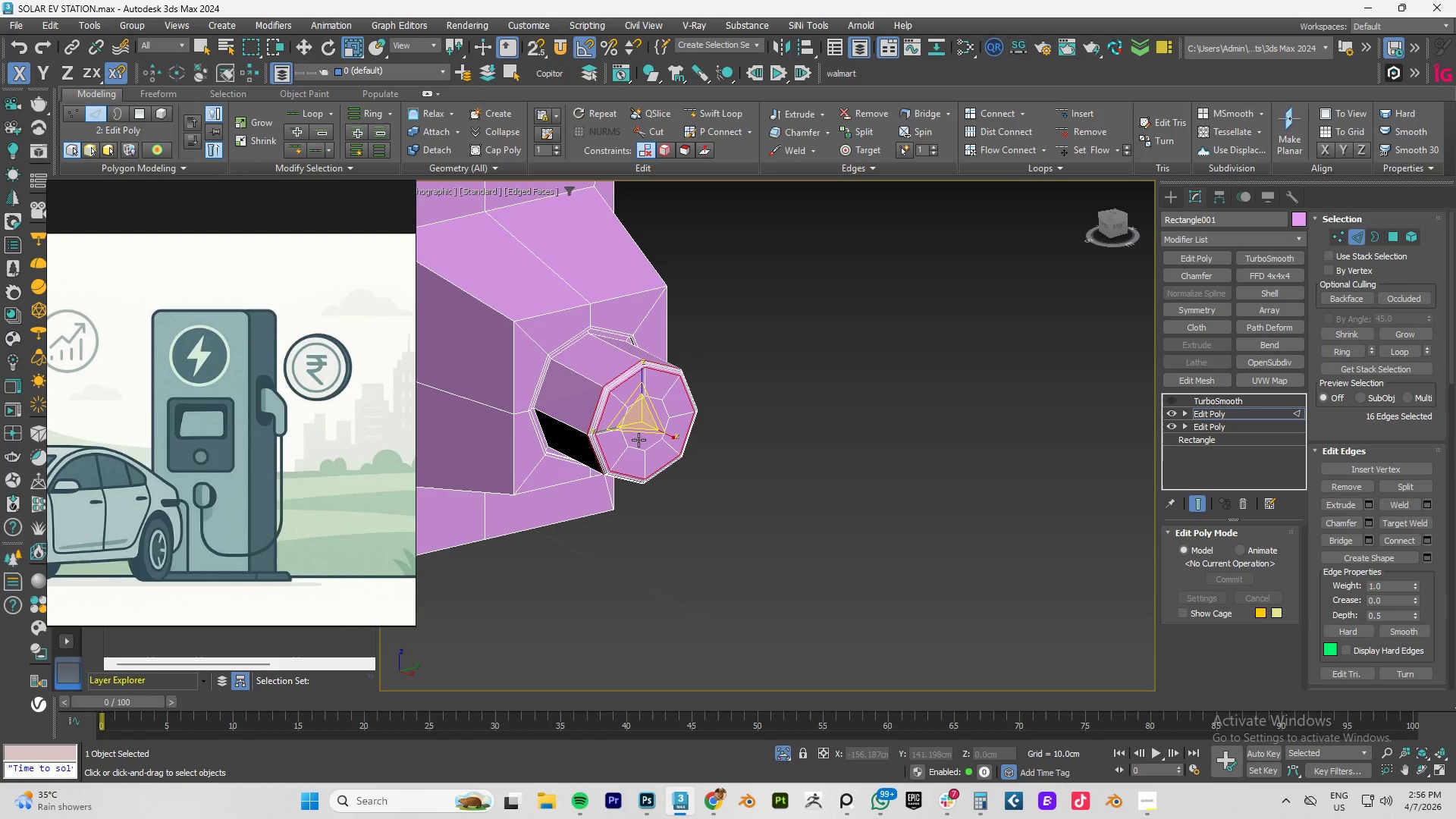 
left_click([639, 440])
 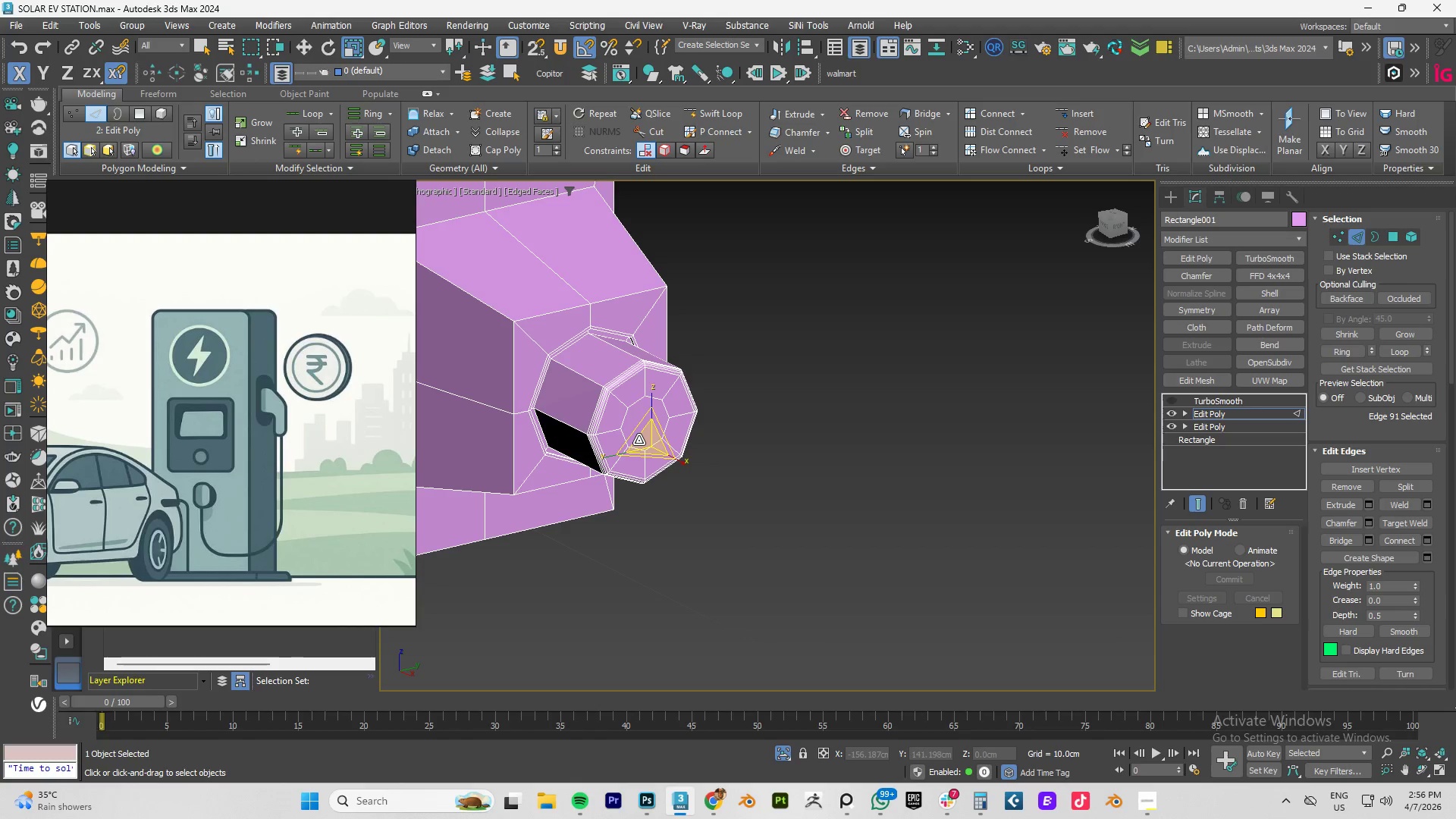 
key(4)
 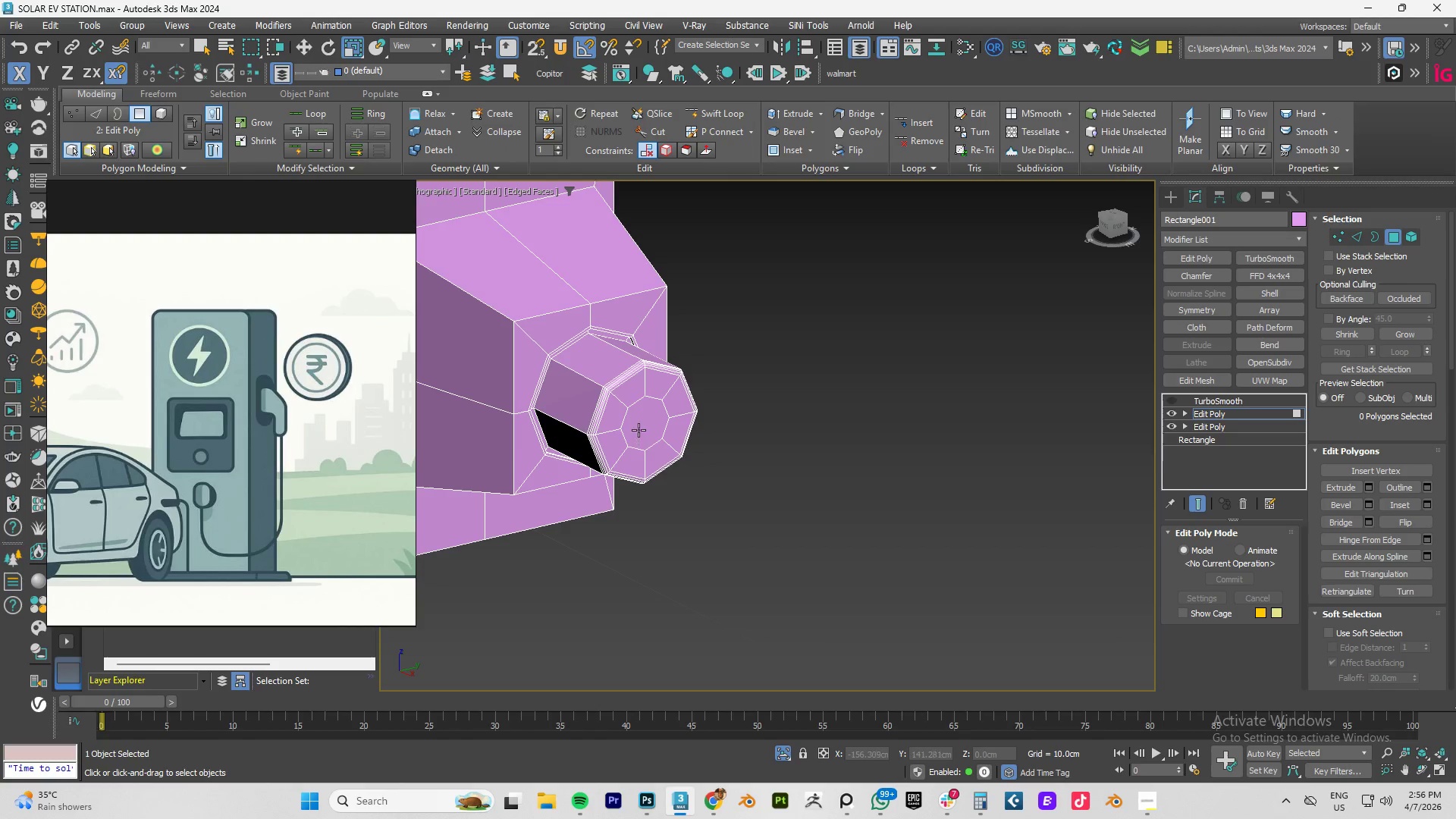 
left_click([639, 429])
 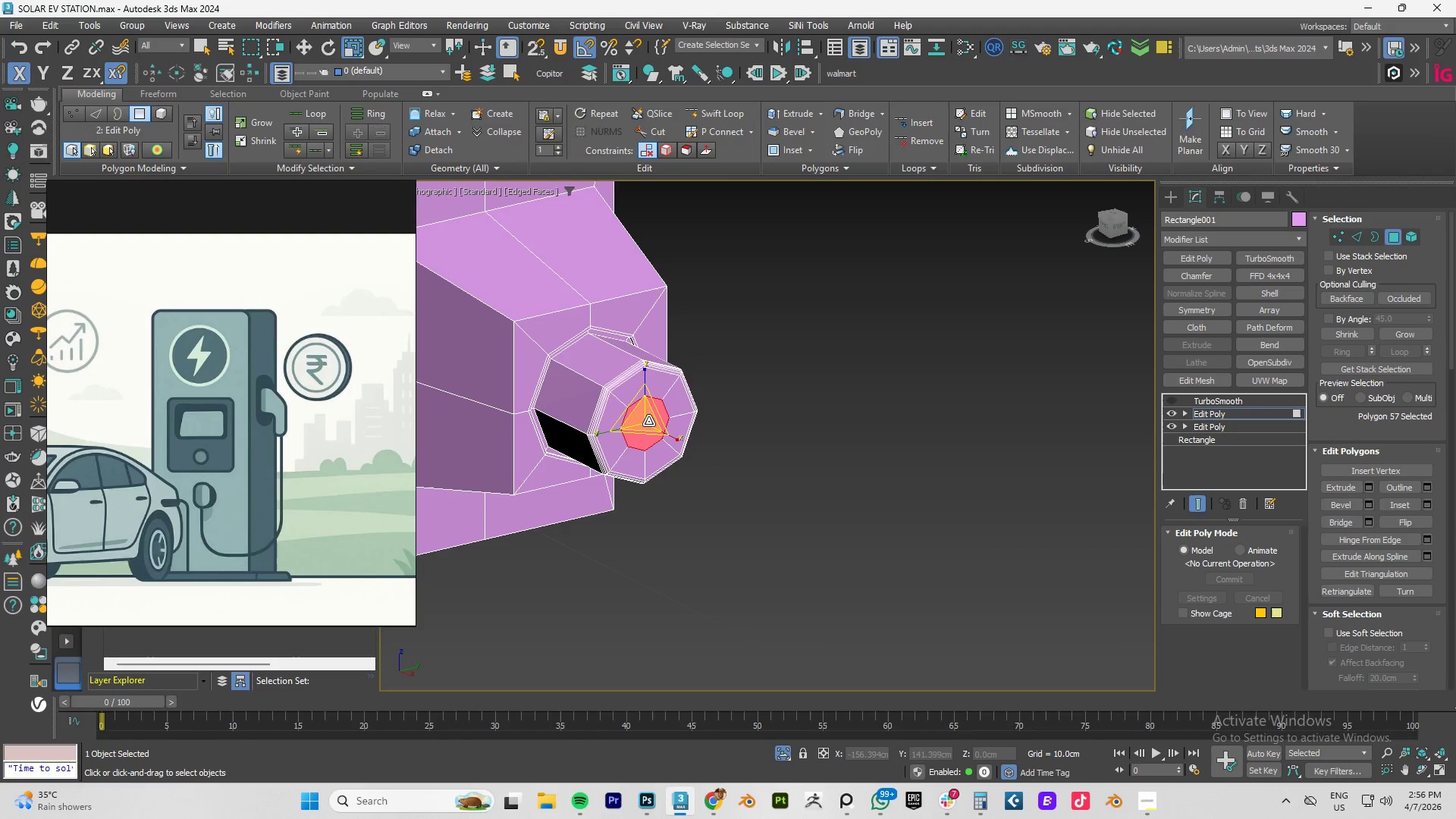 
hold_key(key=ShiftLeft, duration=1.44)
left_click_drag(start_coordinate=[648, 419], to_coordinate=[617, 512])
 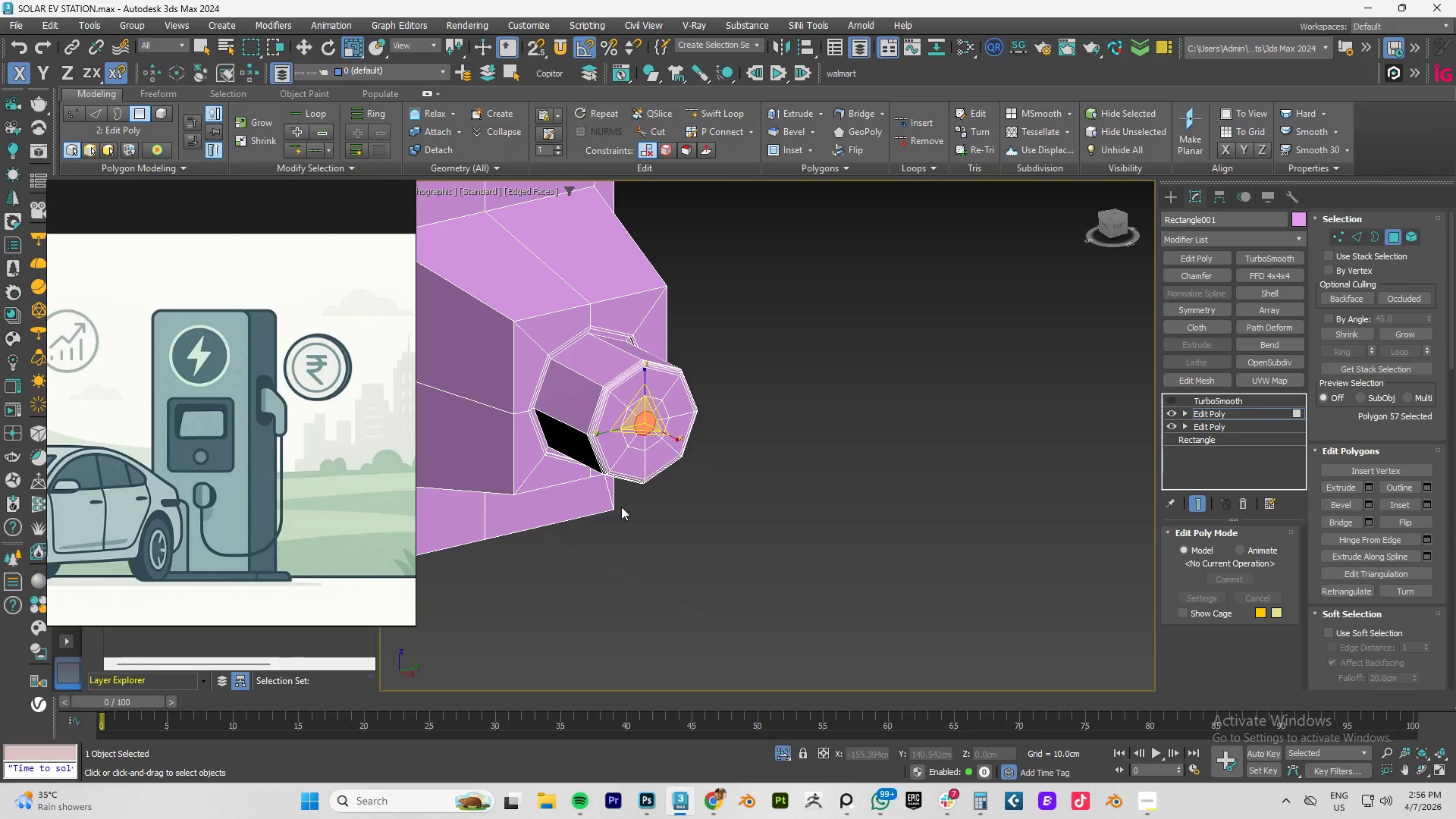 
key(Delete)
 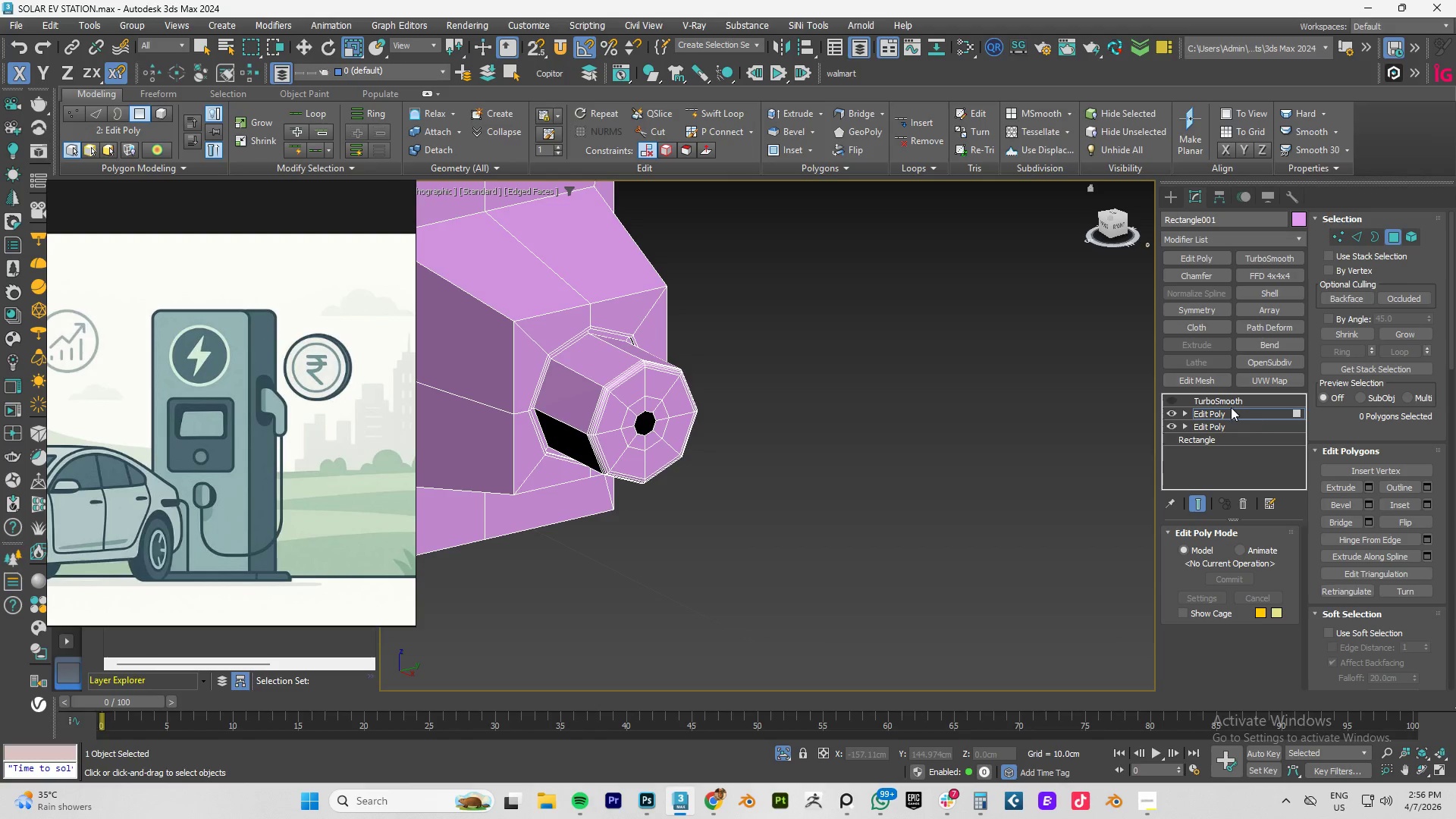 
left_click([1220, 412])
 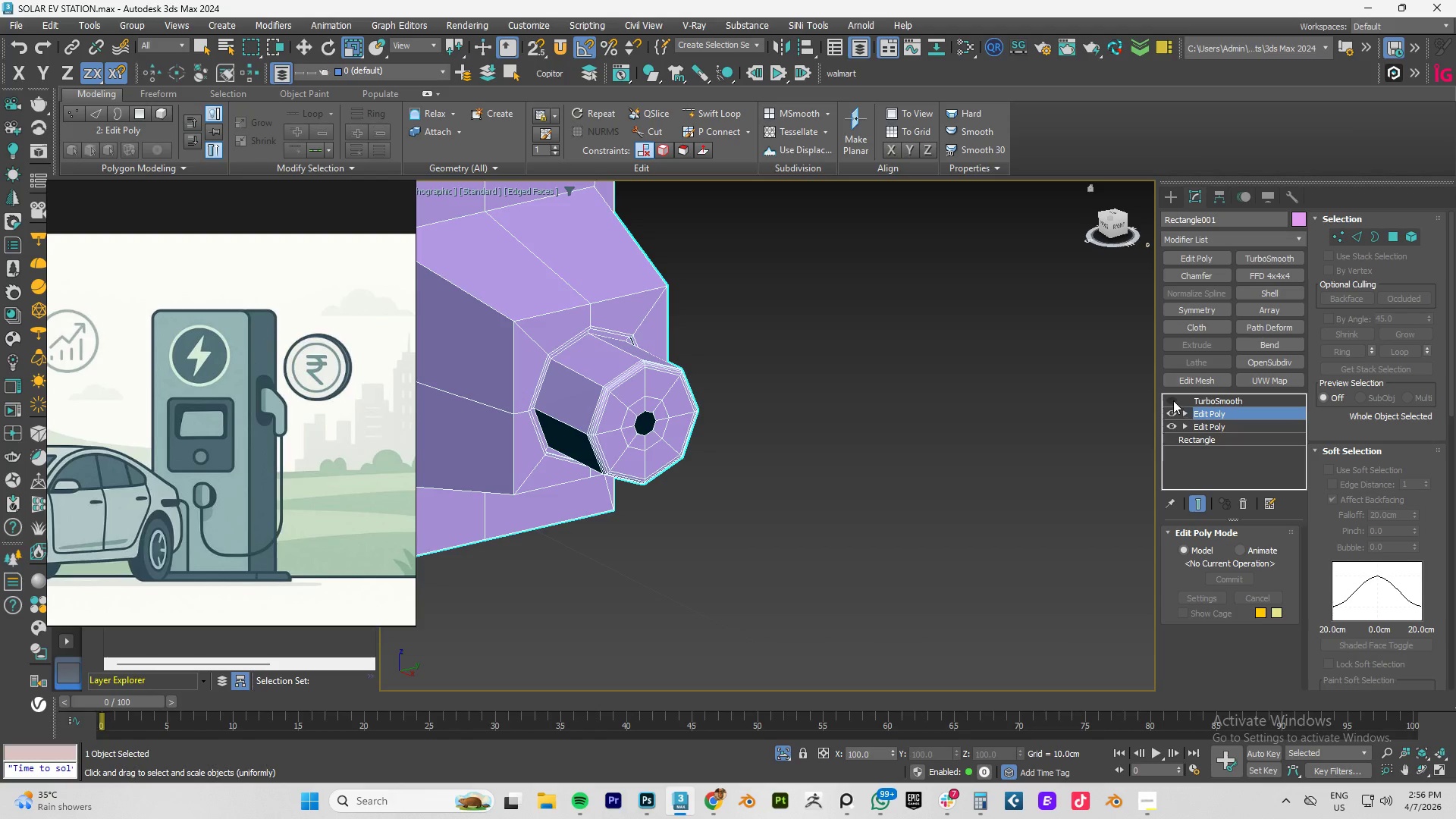 
left_click([1173, 400])
 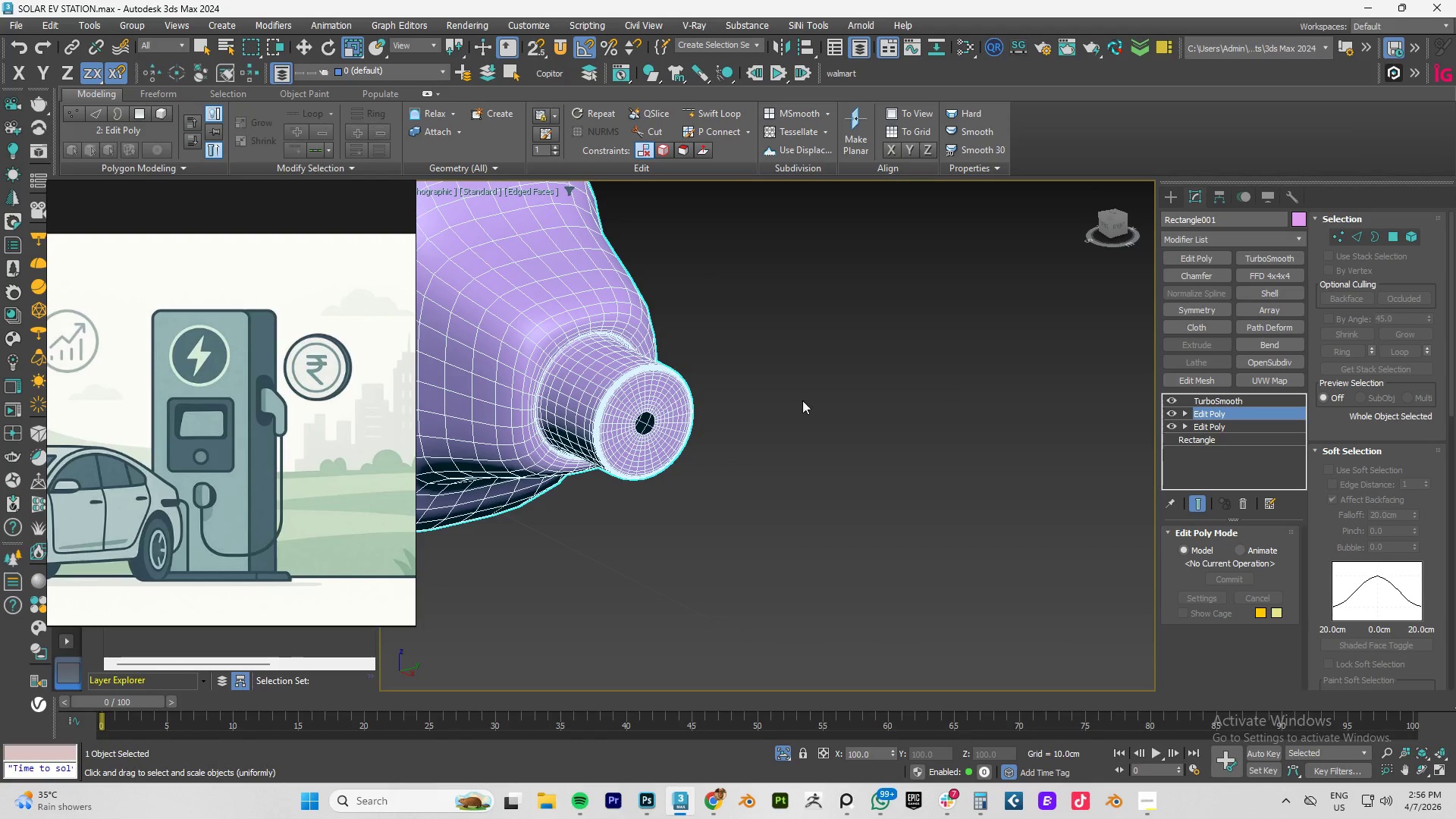 
hold_key(key=AltLeft, duration=0.7)
 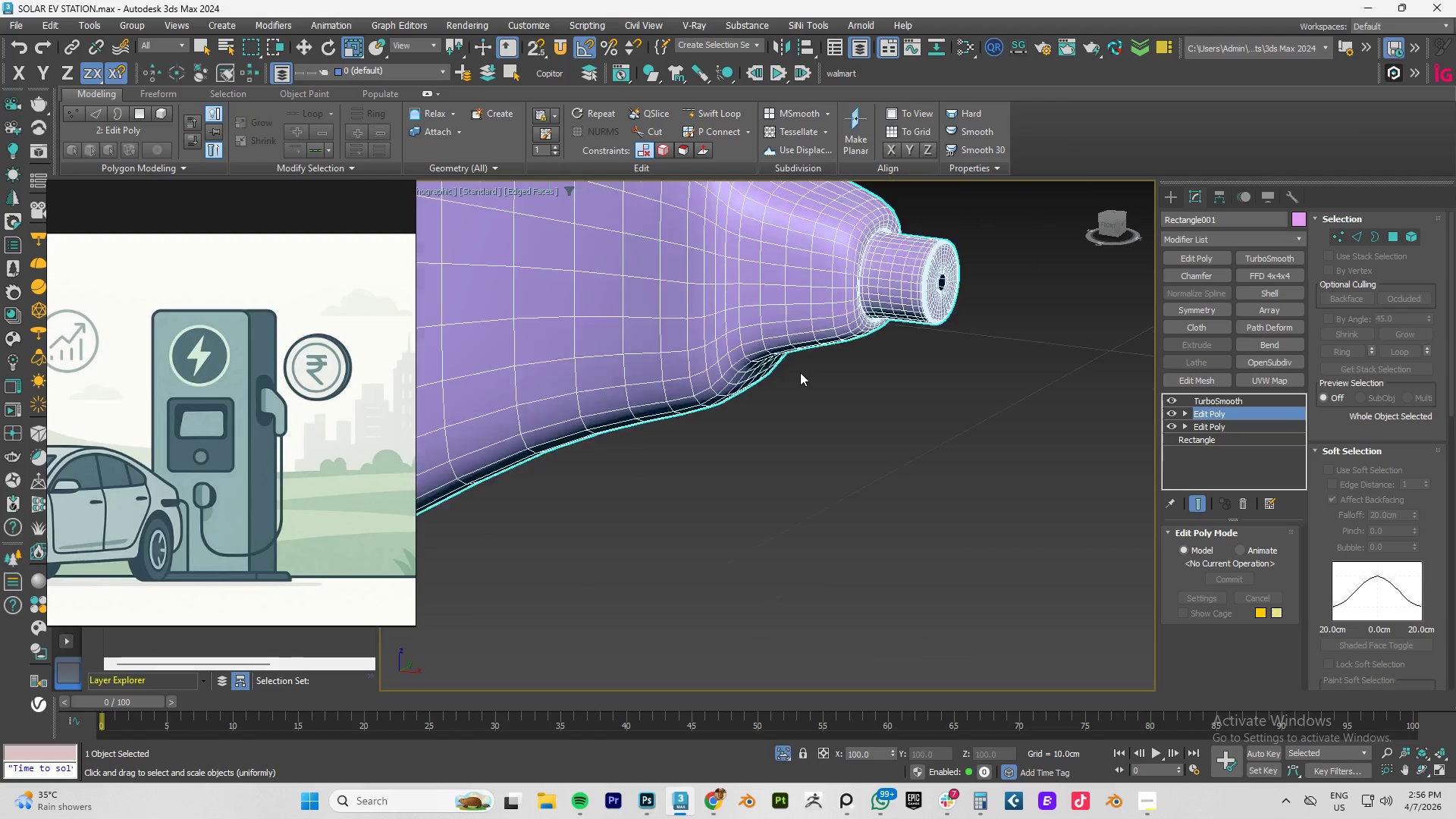 
scroll: coordinate [800, 372], scroll_direction: down, amount: 3.0
 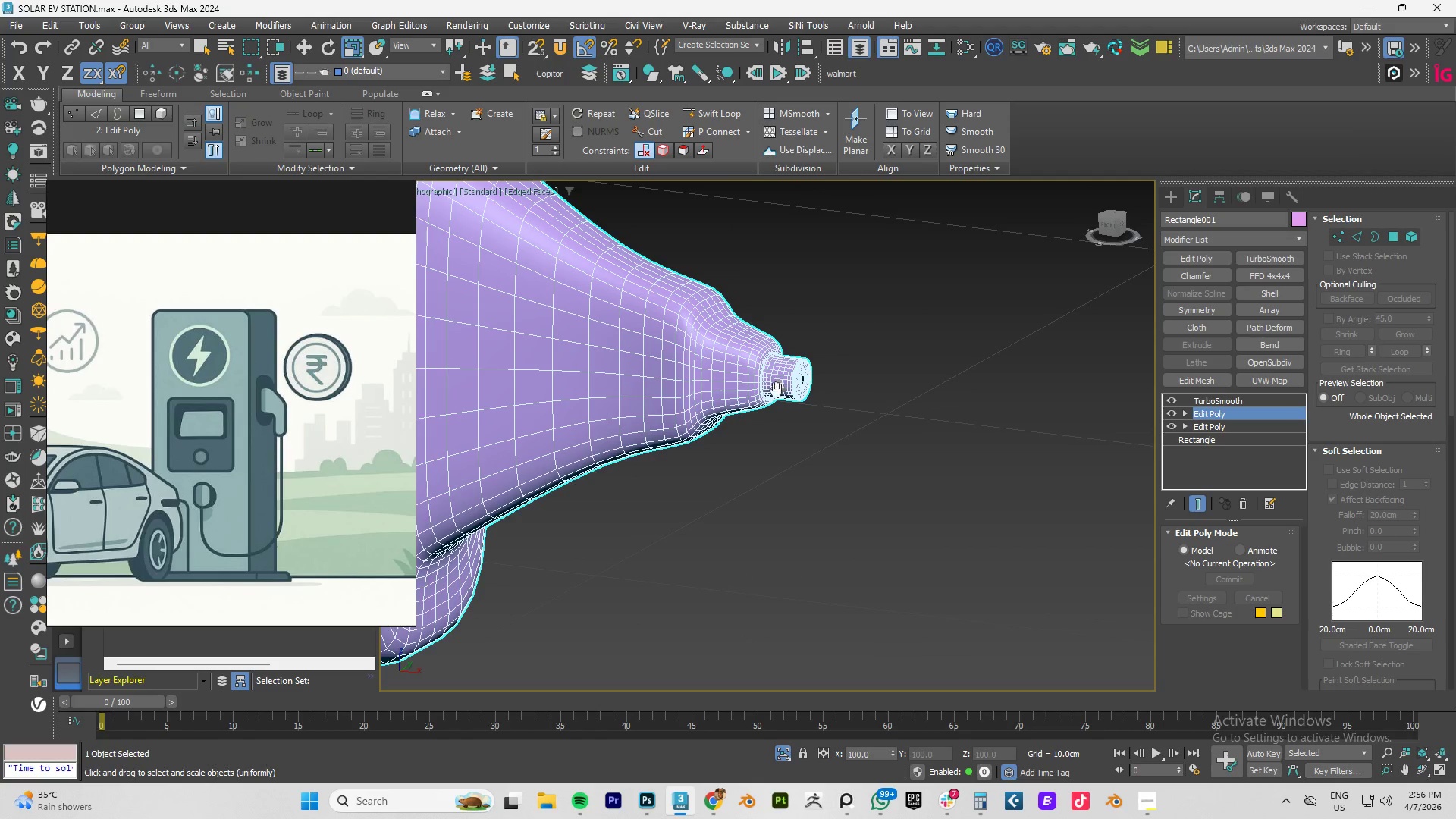 
hold_key(key=AltLeft, duration=0.41)
 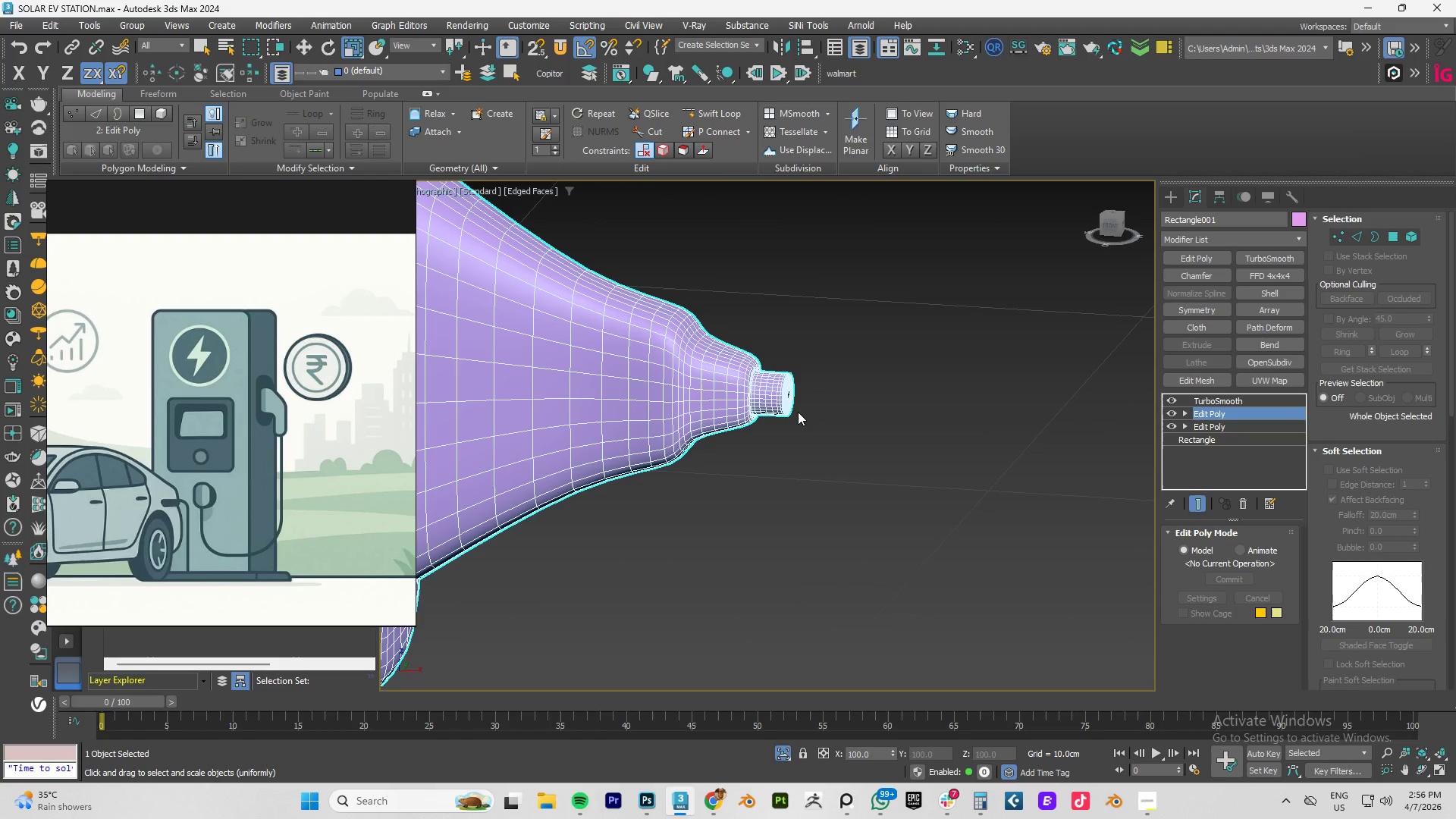 
key(Alt+Q)
 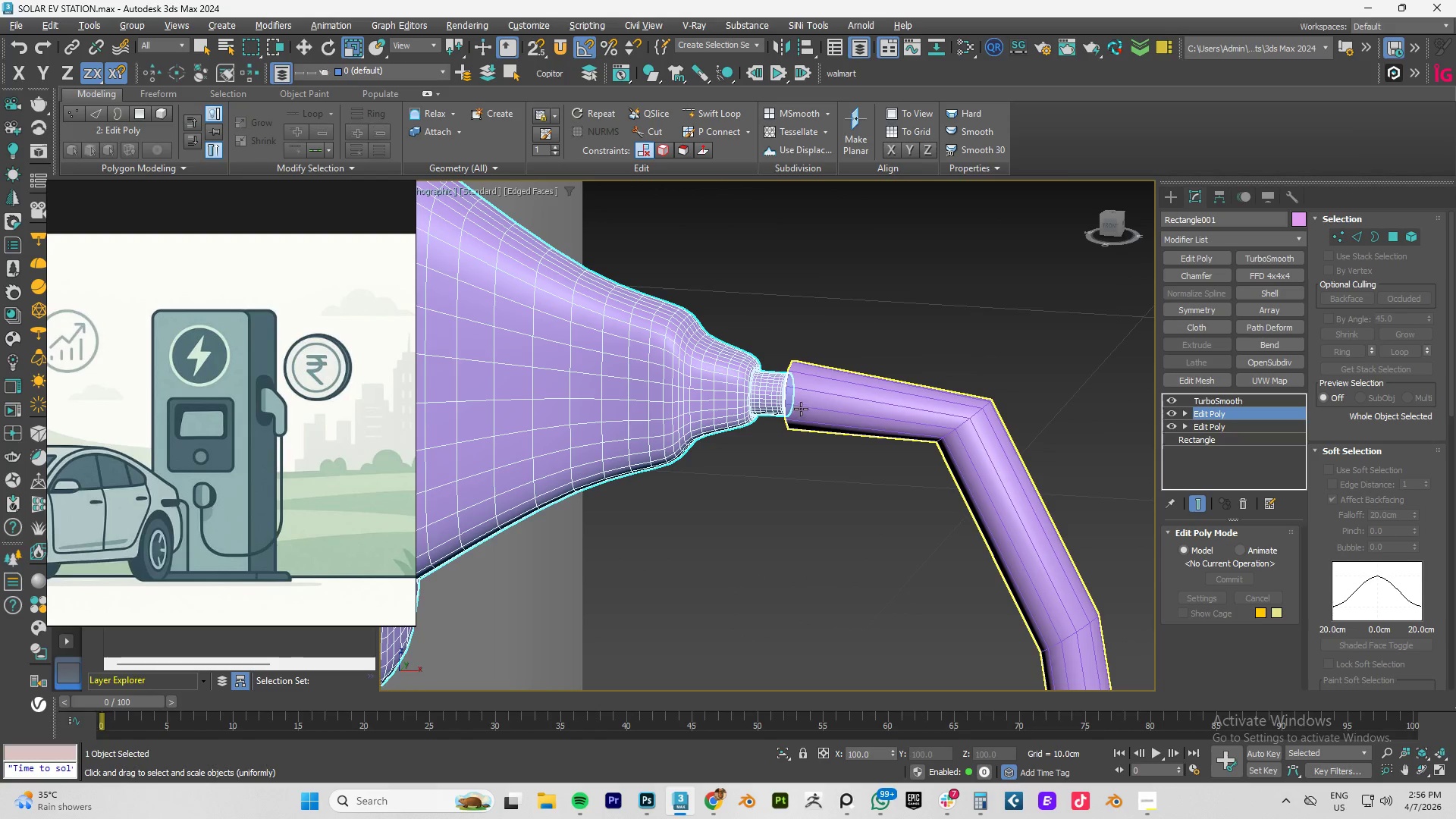 
key(Alt+AltLeft)
 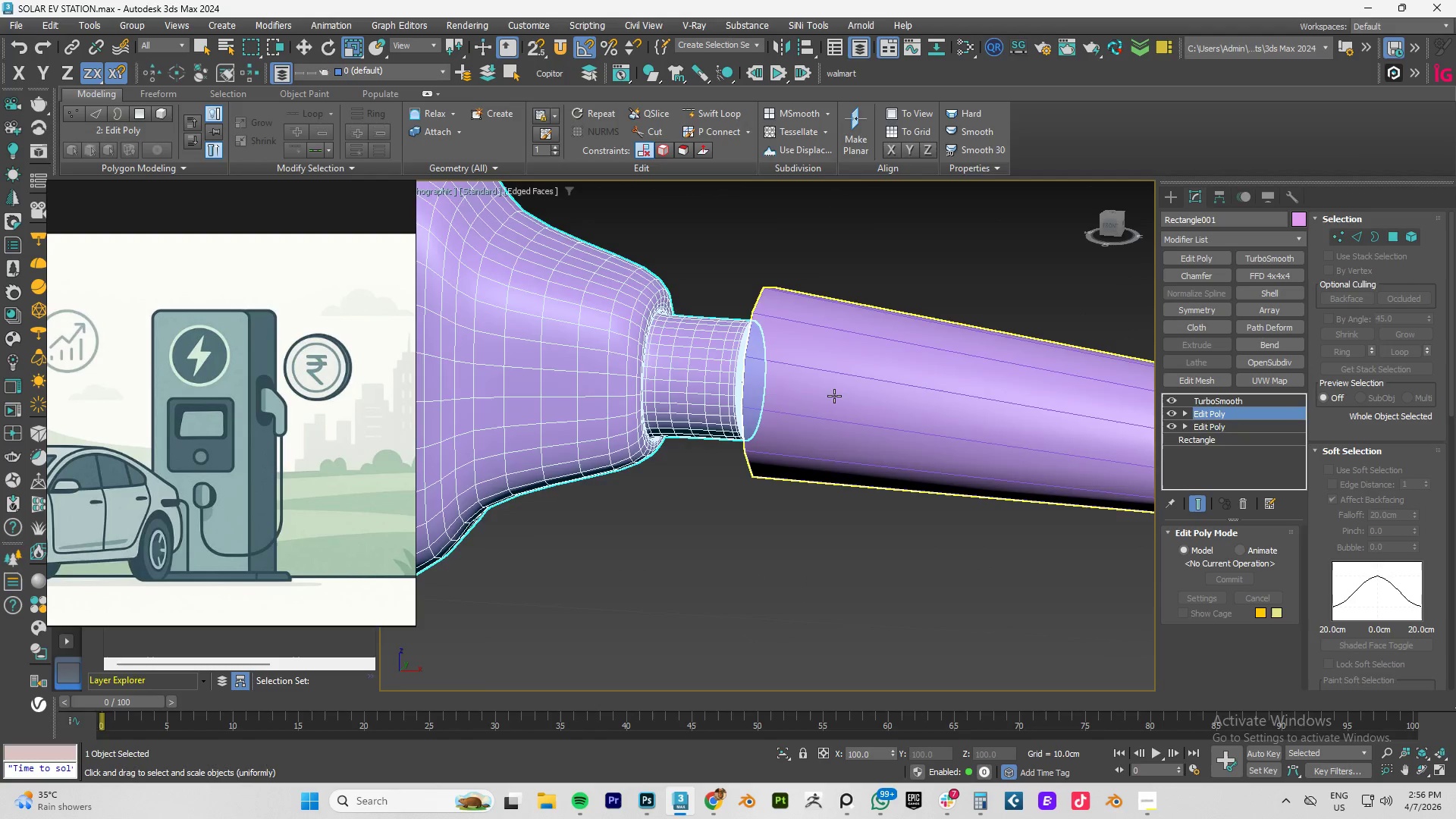 
scroll: coordinate [808, 402], scroll_direction: up, amount: 3.0
 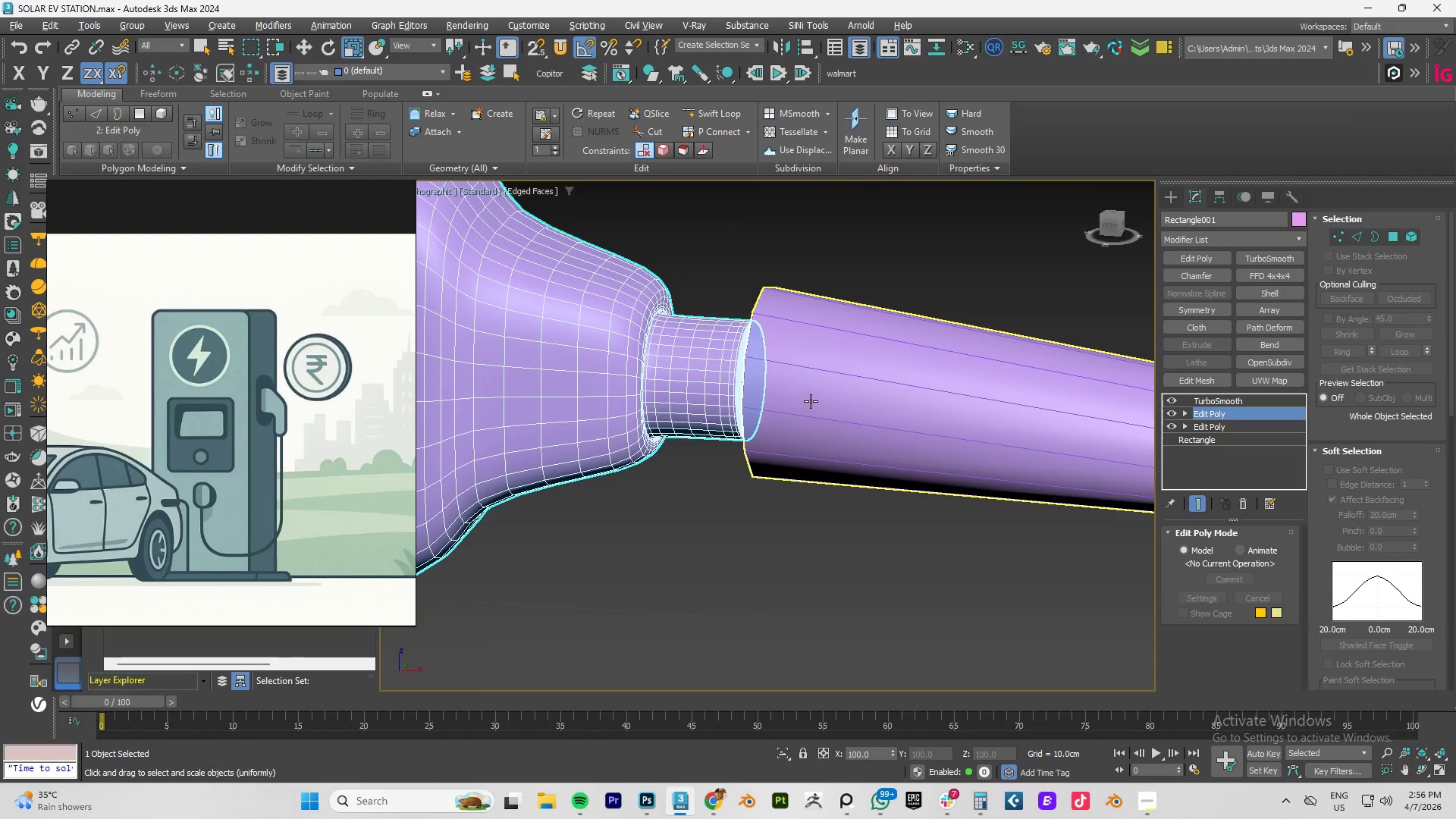 
left_click([834, 395])
 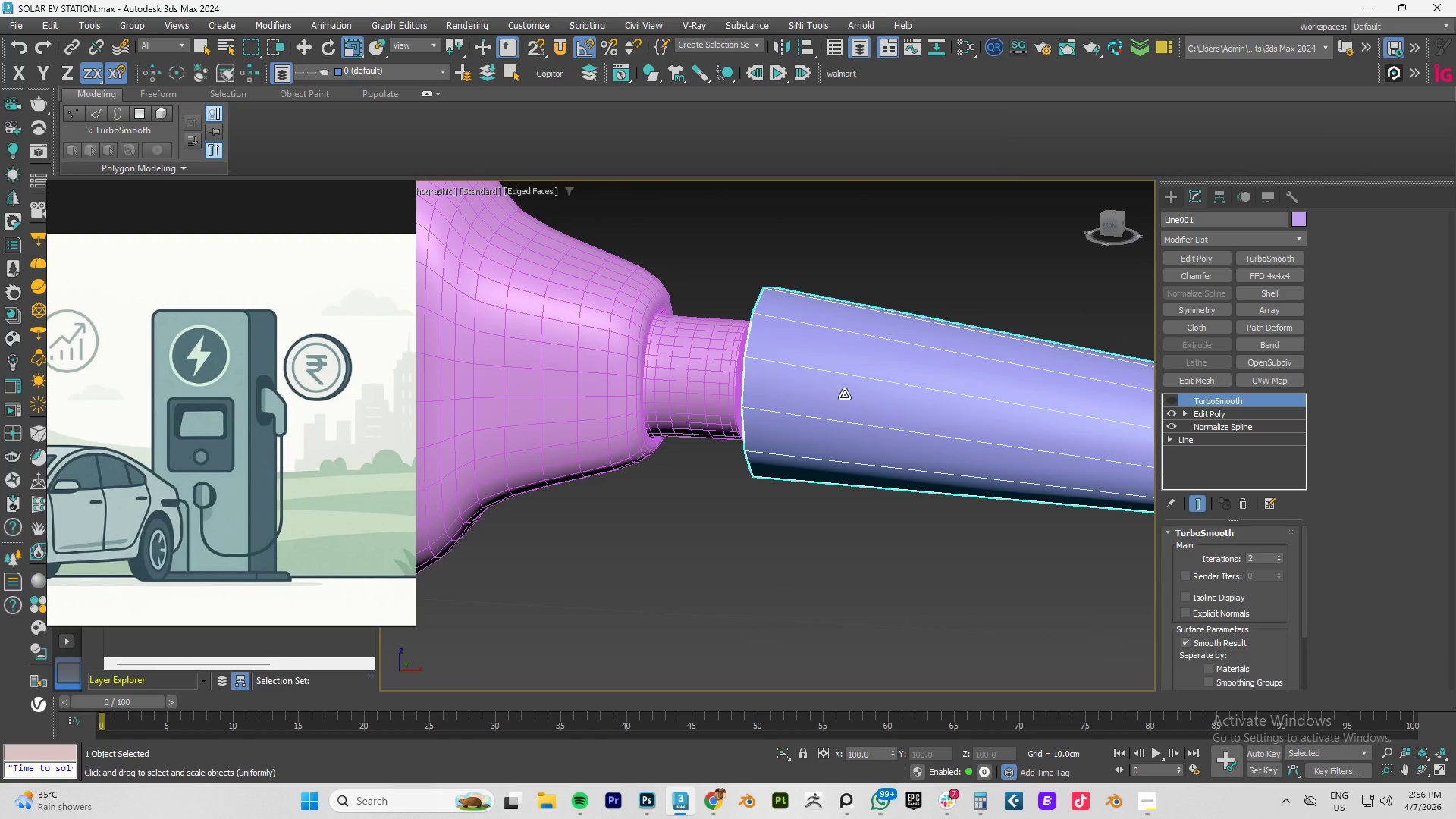 
hold_key(key=AltLeft, duration=0.62)
 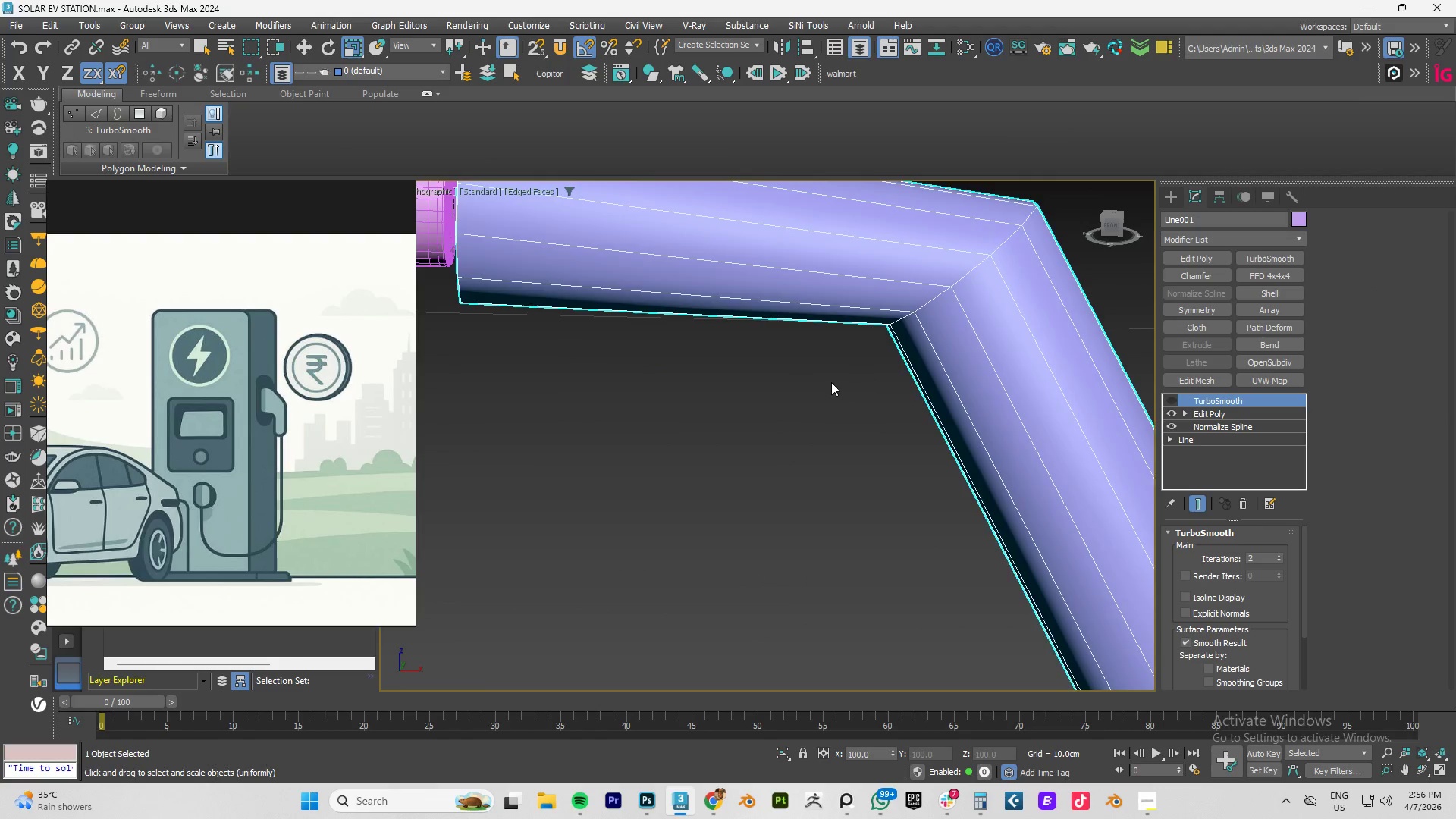 
scroll: coordinate [831, 382], scroll_direction: down, amount: 3.0
 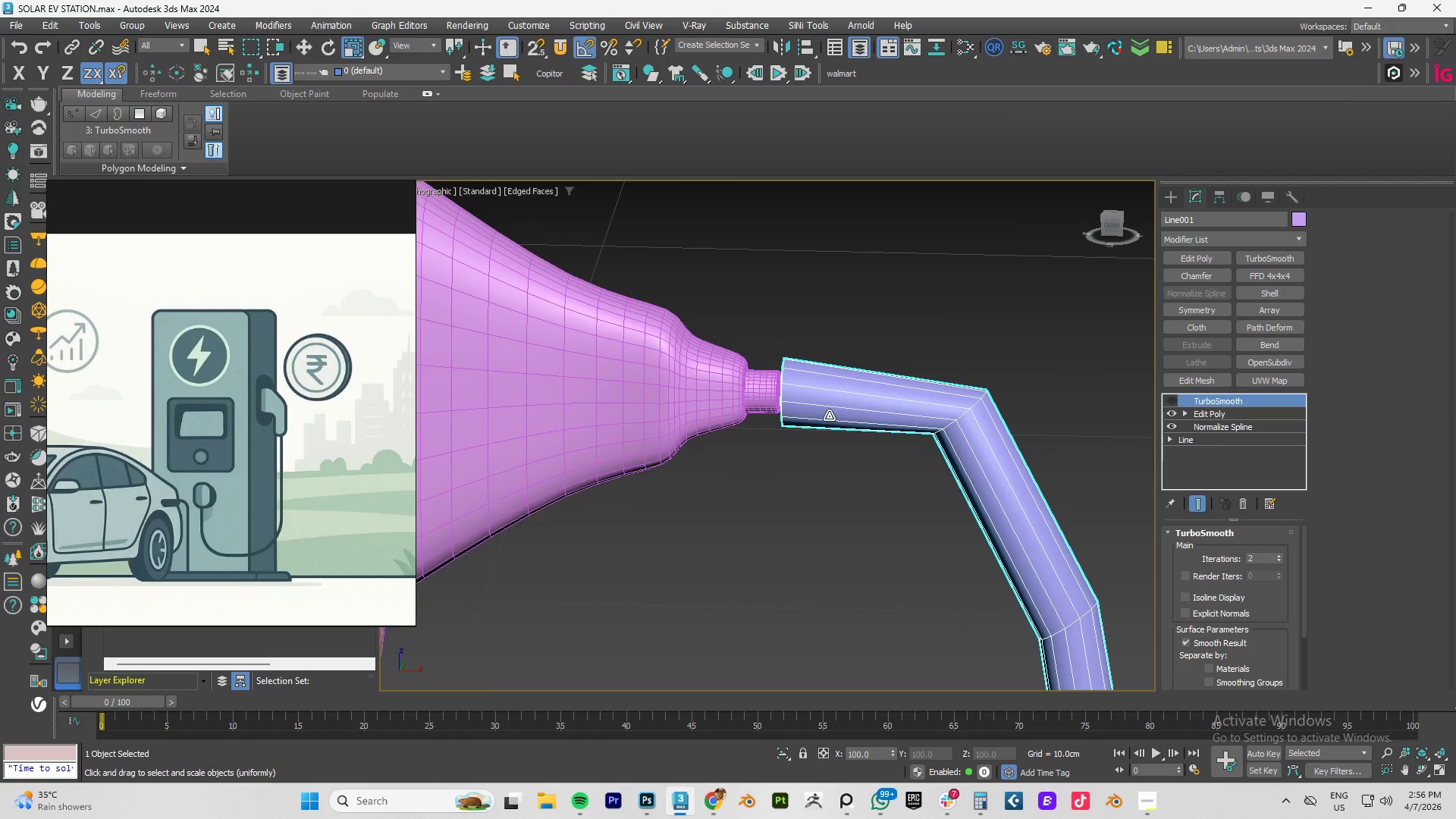 
scroll: coordinate [783, 389], scroll_direction: up, amount: 5.0
 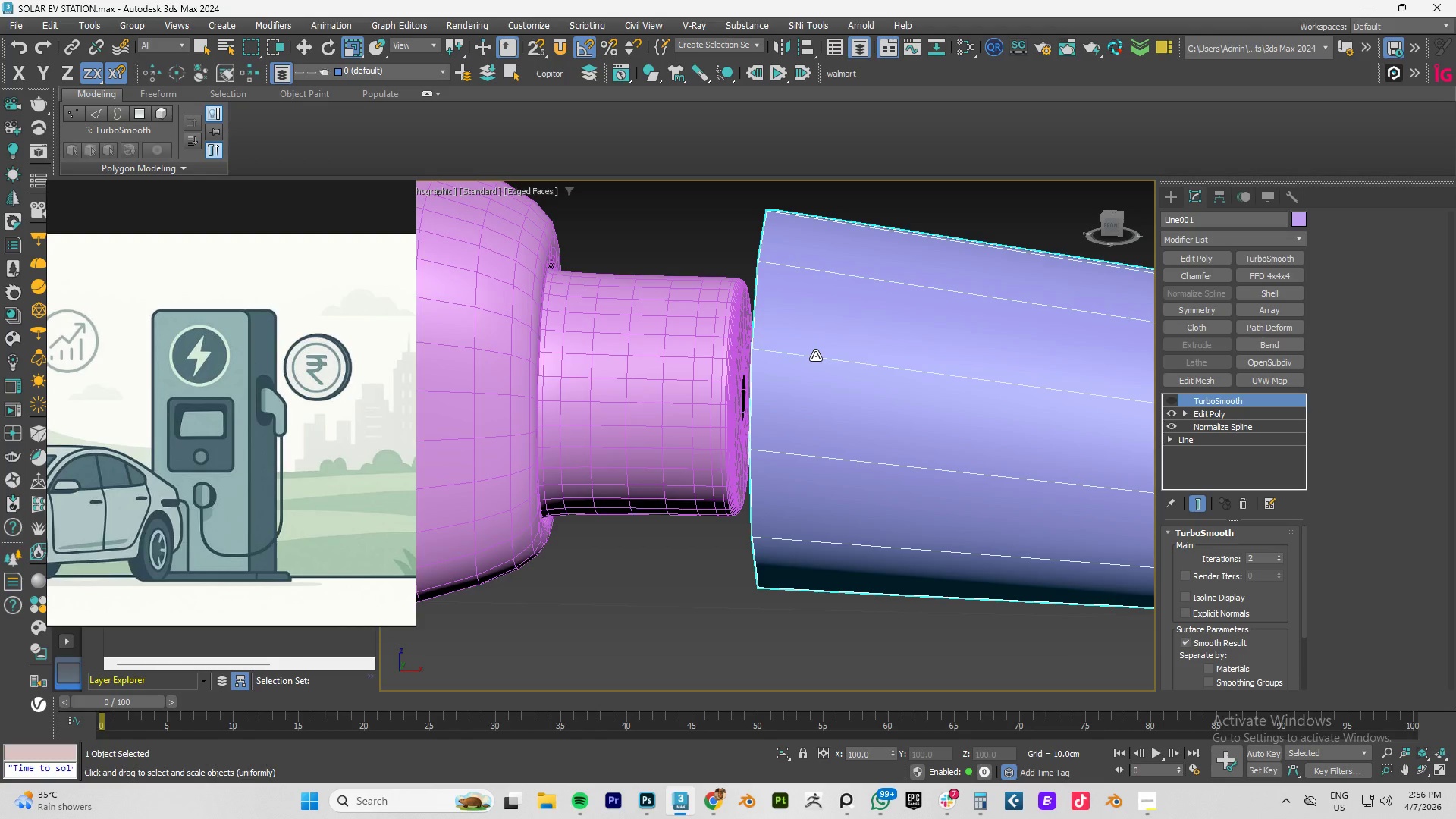 
scroll: coordinate [836, 359], scroll_direction: down, amount: 3.0
 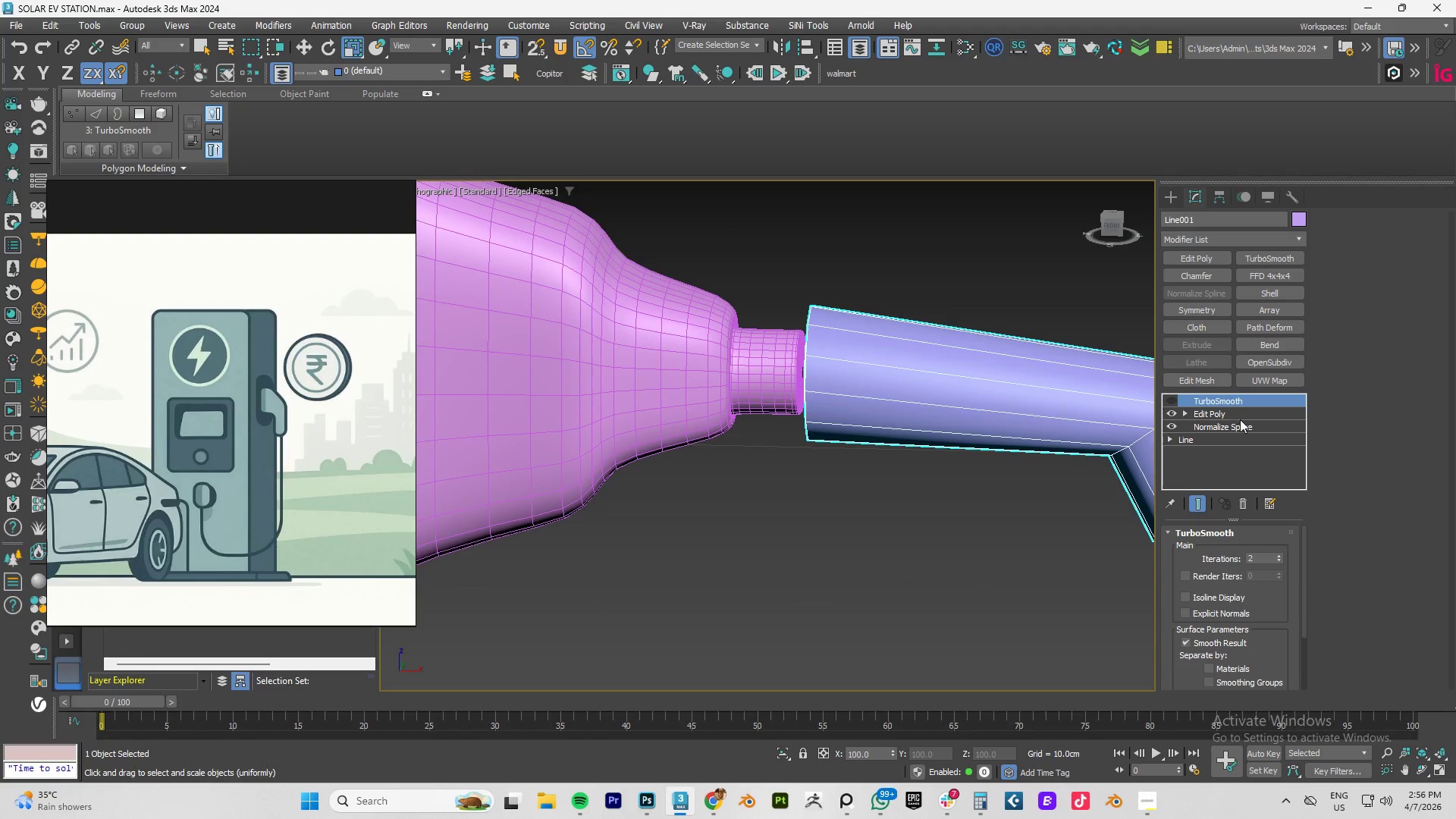 
left_click([1231, 416])
 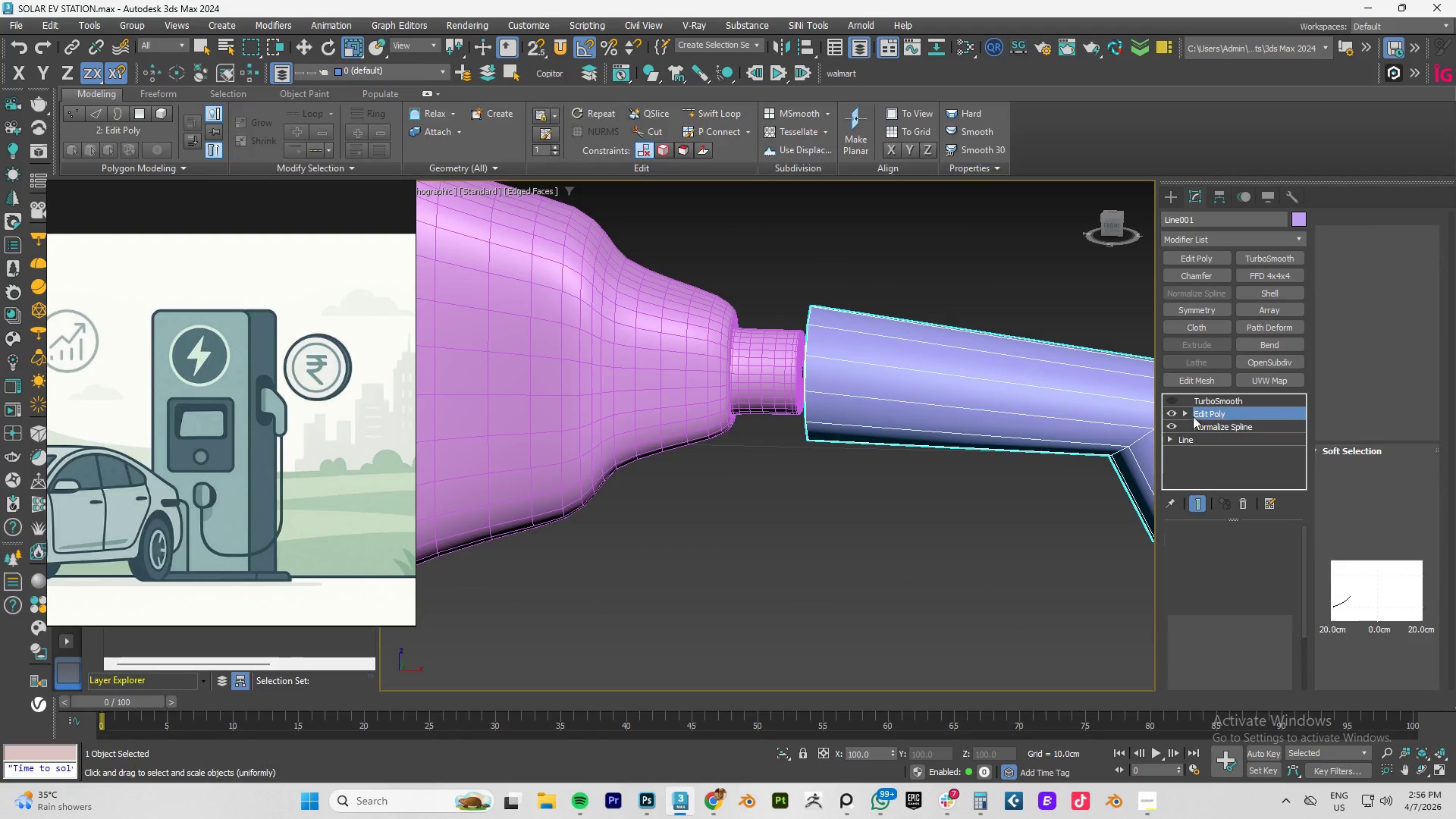 
type(1fzw)
 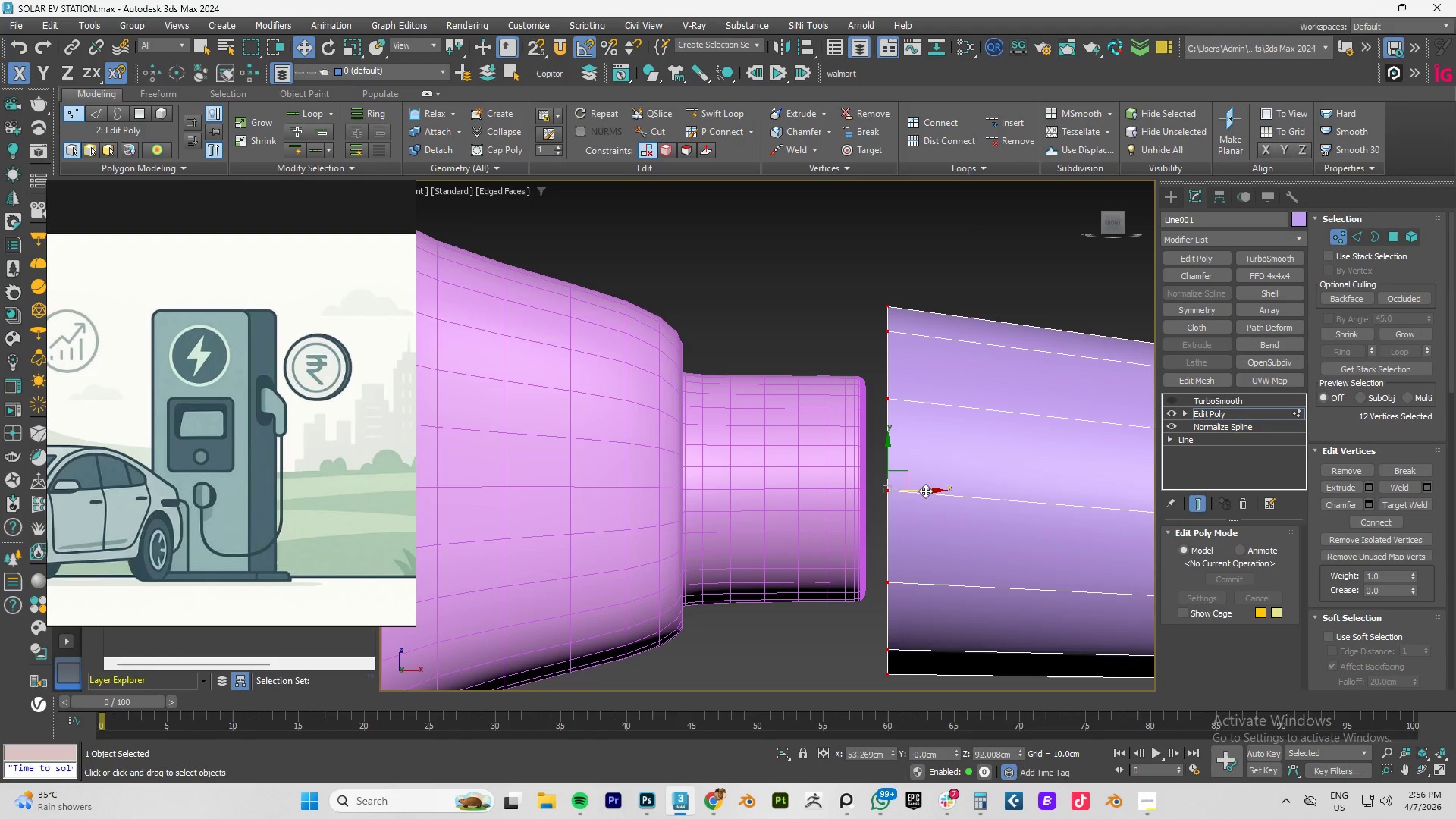 
left_click_drag(start_coordinate=[868, 274], to_coordinate=[736, 527])
 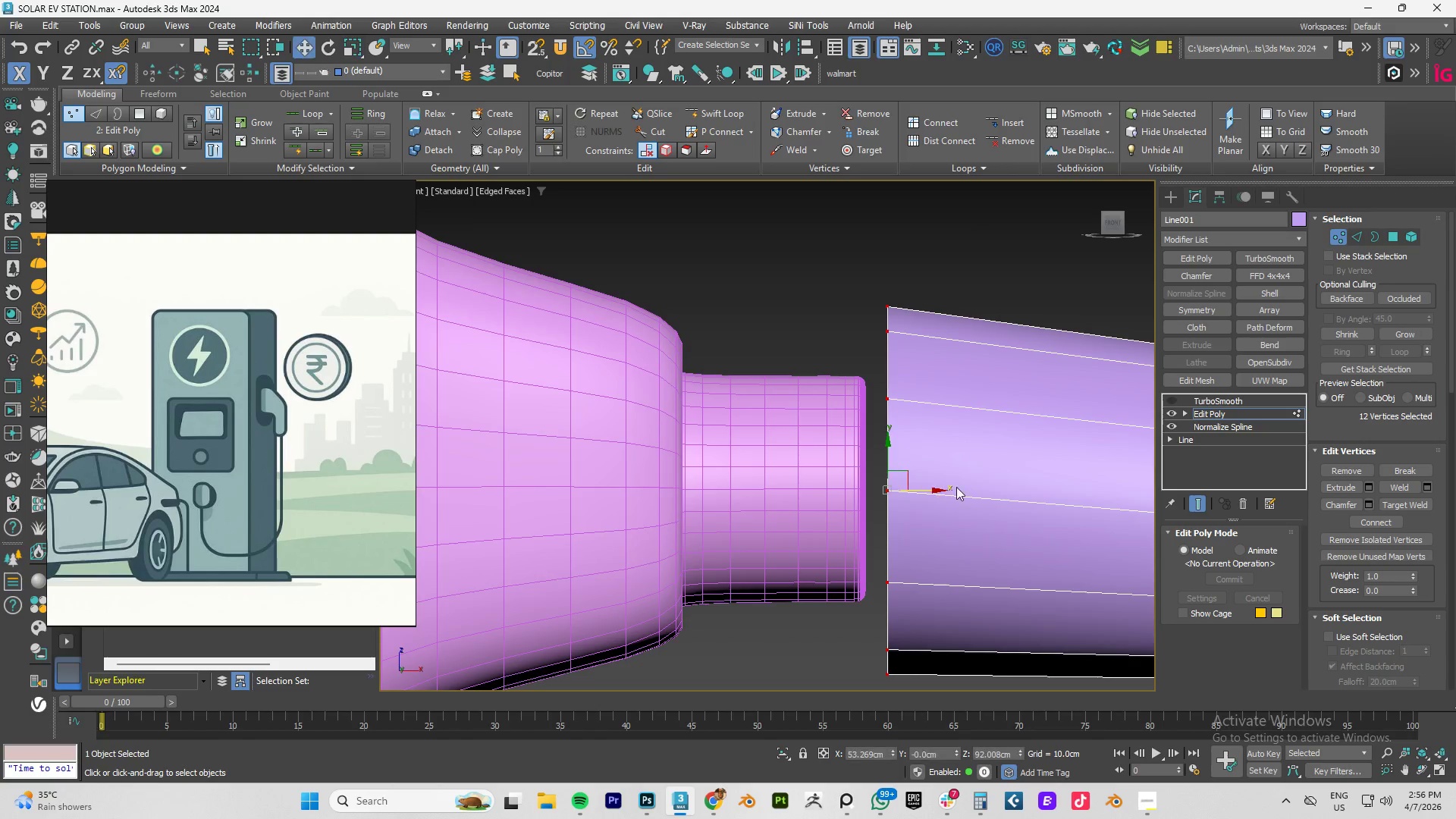 
left_click_drag(start_coordinate=[925, 491], to_coordinate=[887, 497])
 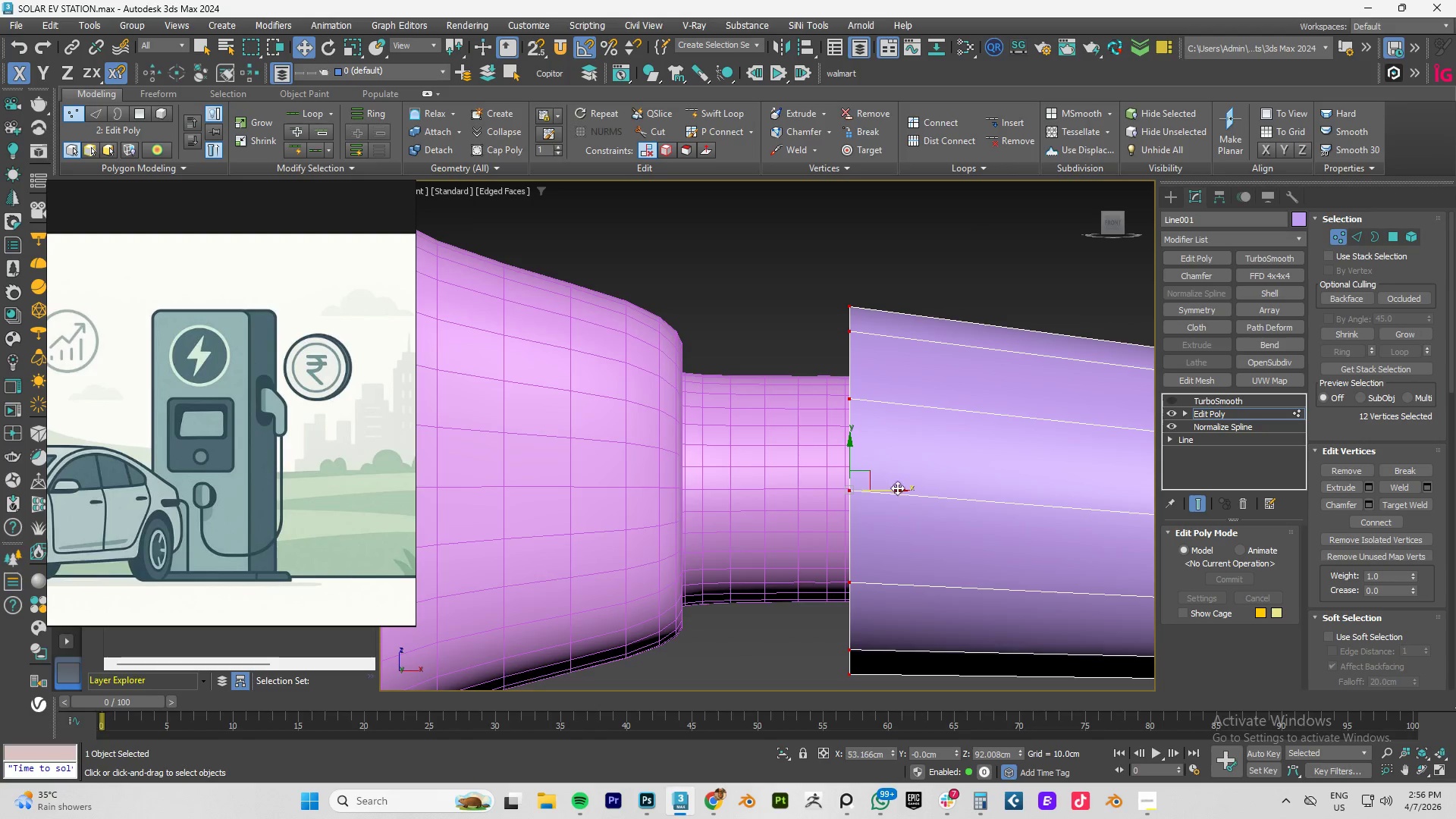 
hold_key(key=AltLeft, duration=0.8)
 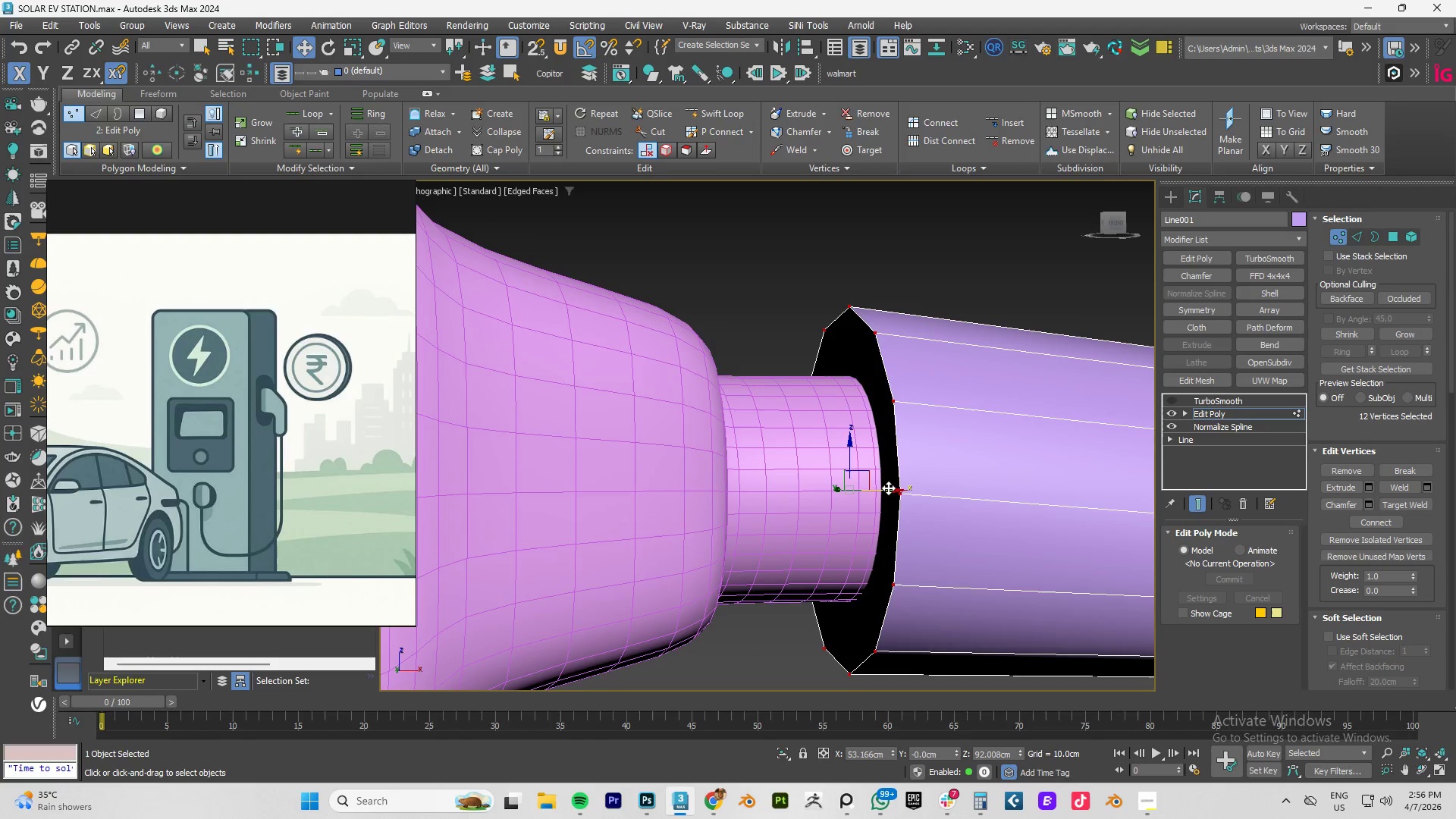 
left_click_drag(start_coordinate=[888, 488], to_coordinate=[898, 489])
 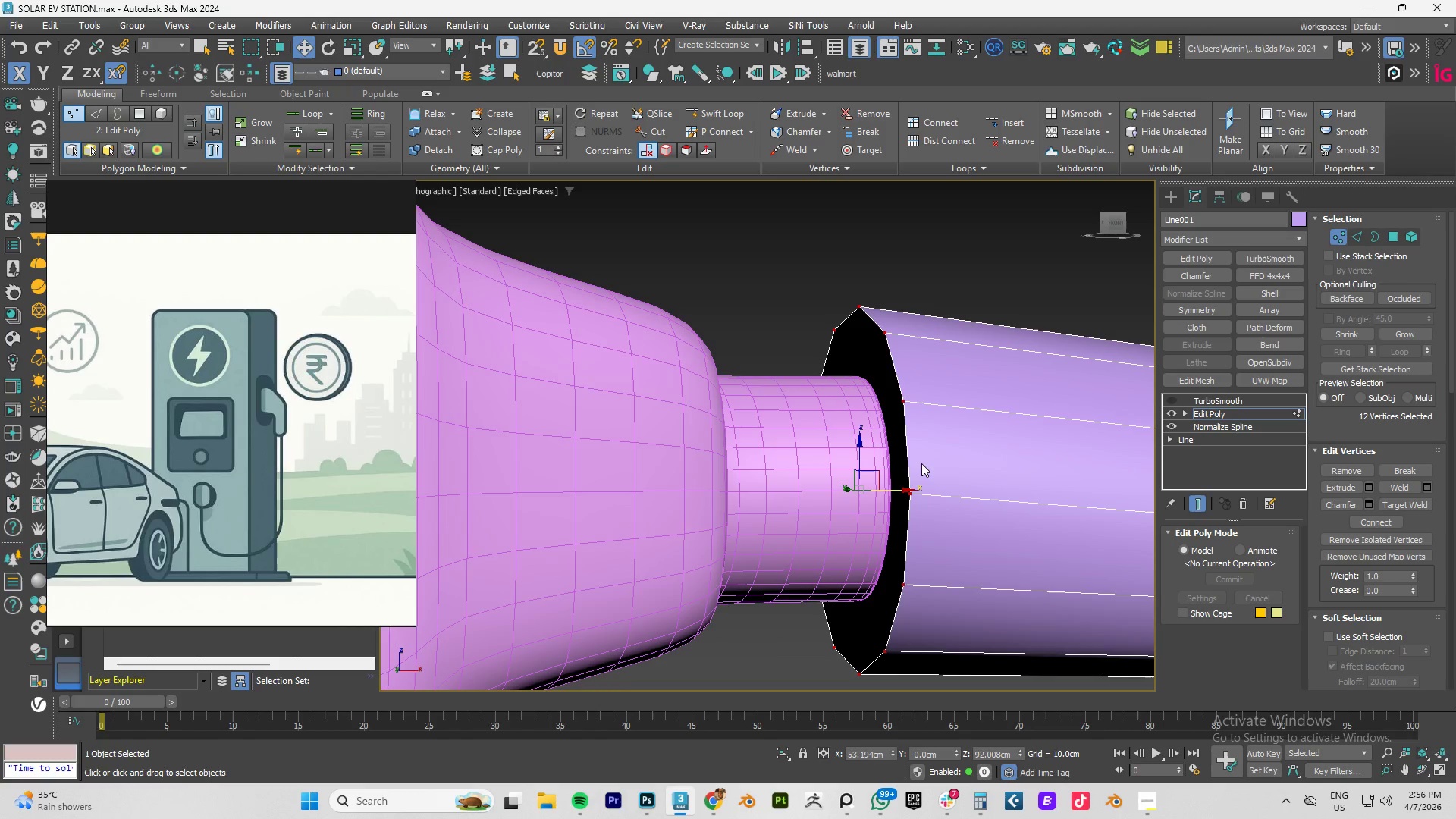 
key(2)
 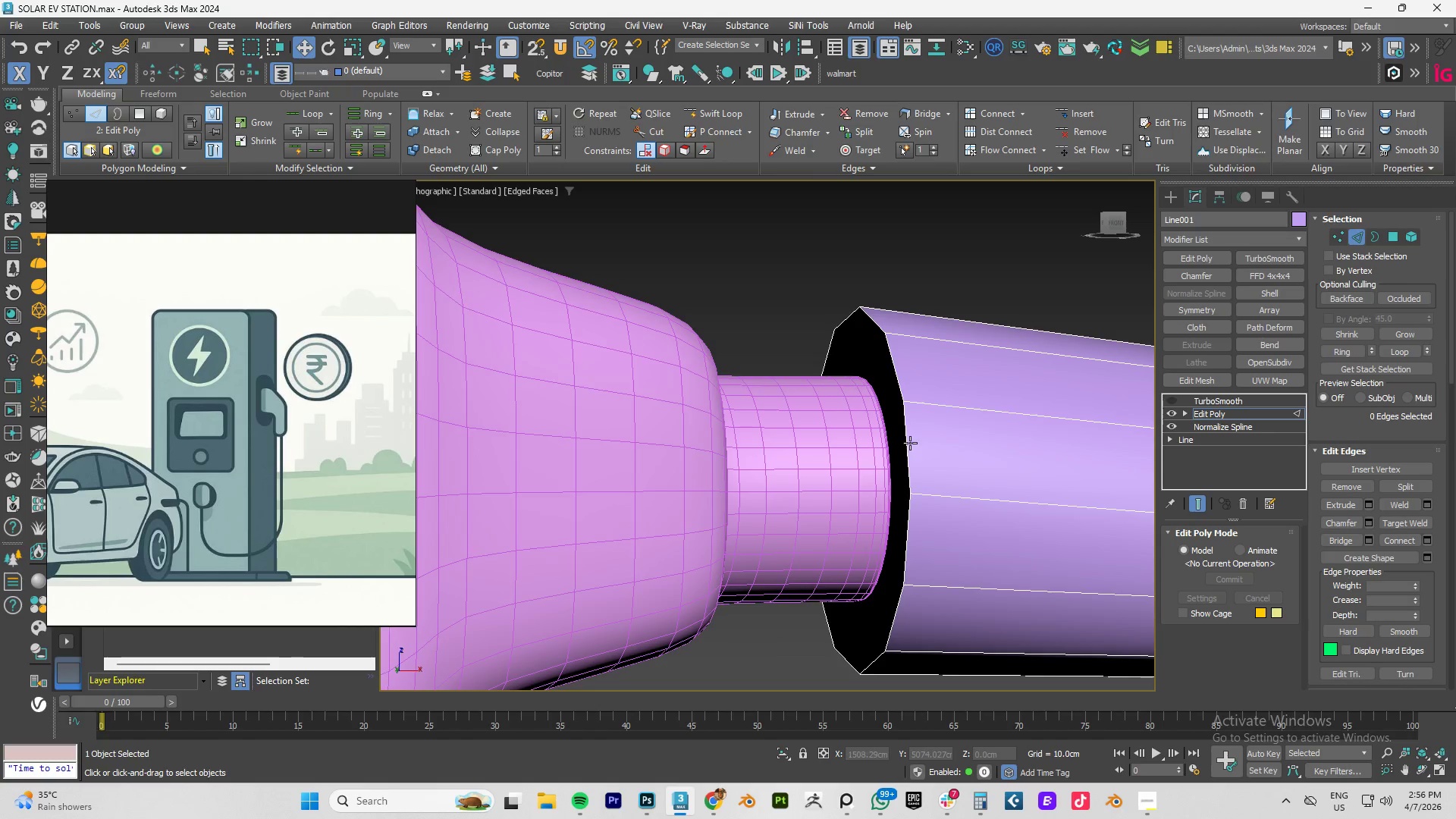 
double_click([910, 443])
 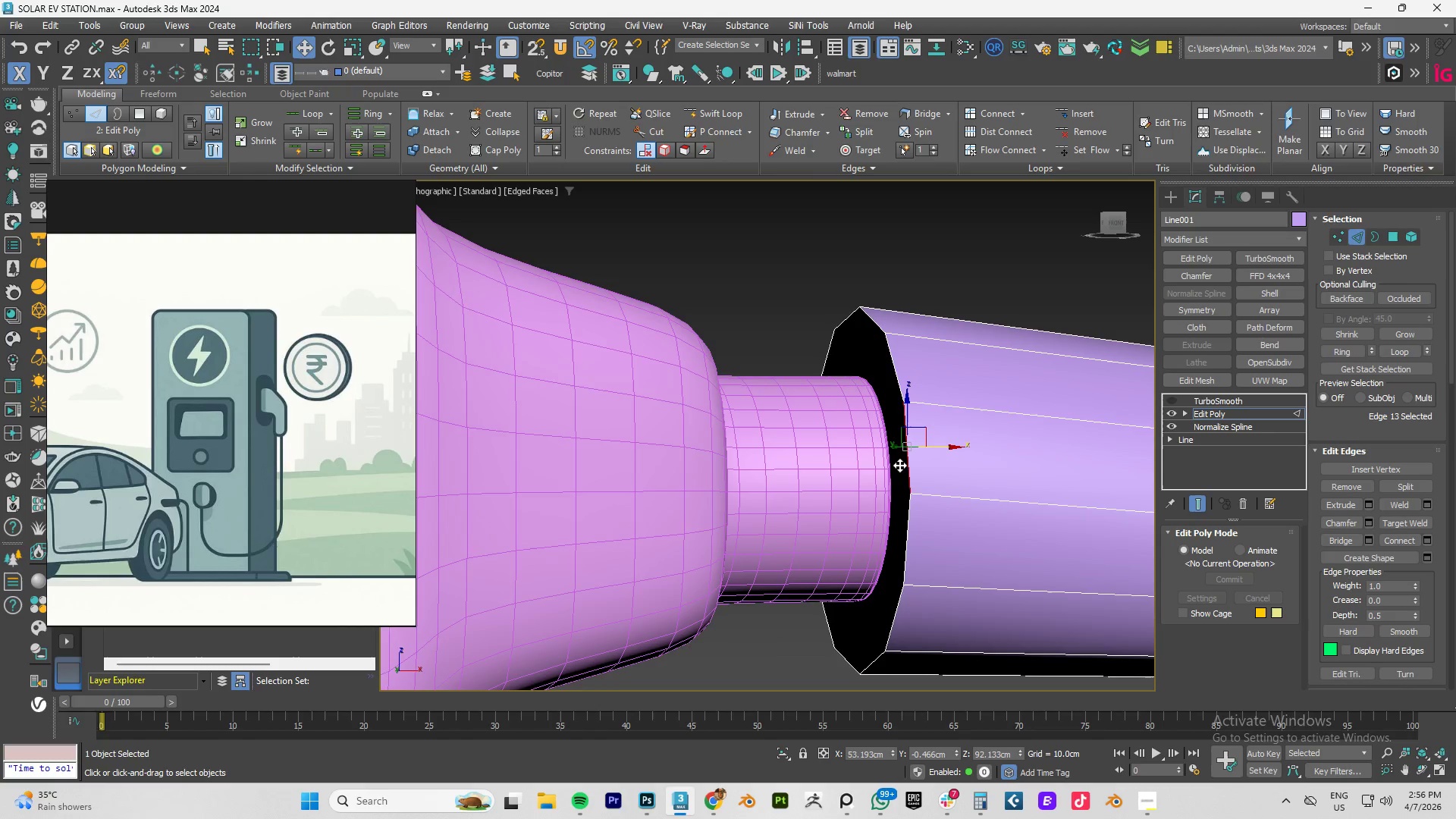 
key(4)
 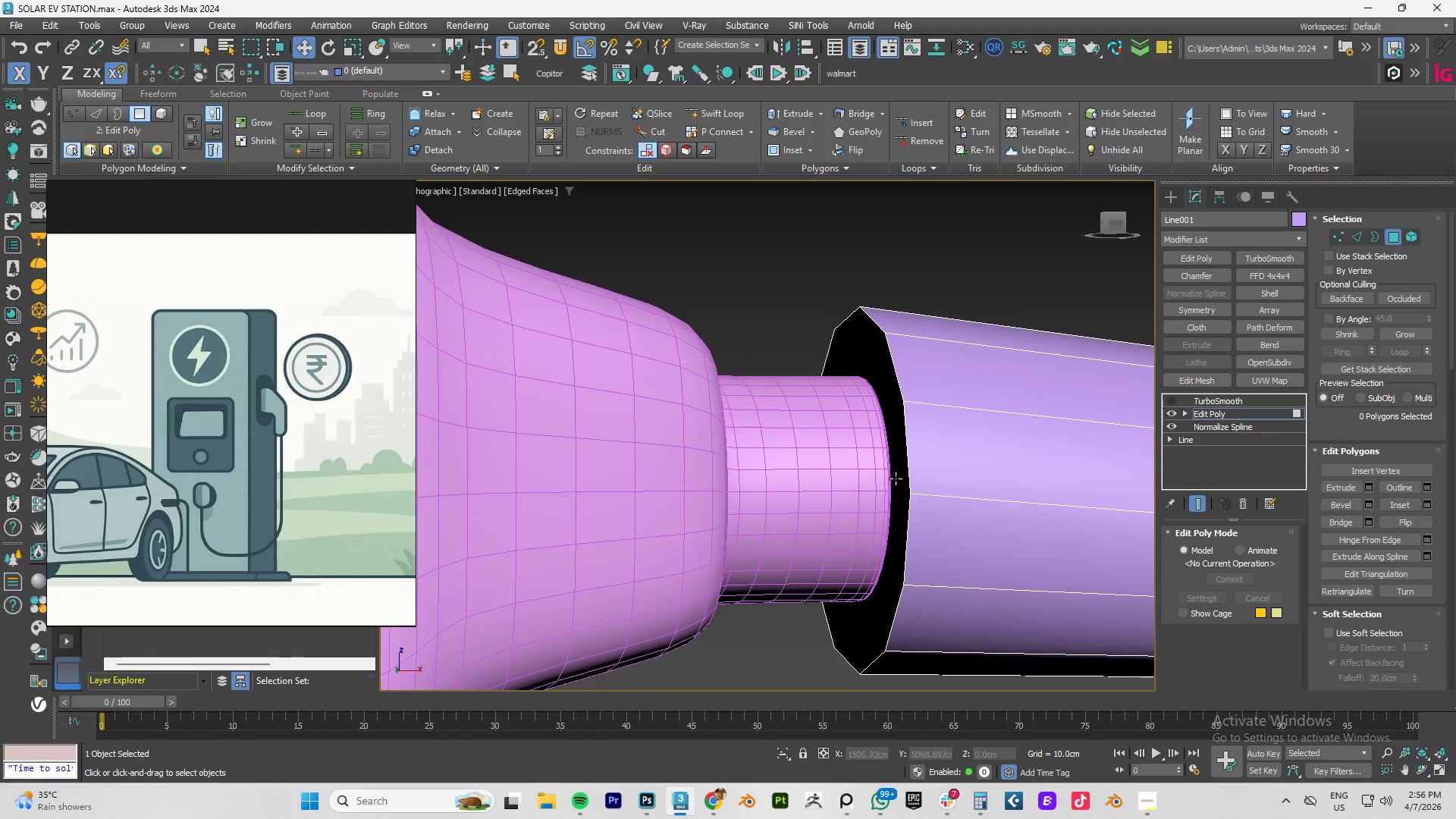 
left_click([899, 477])
 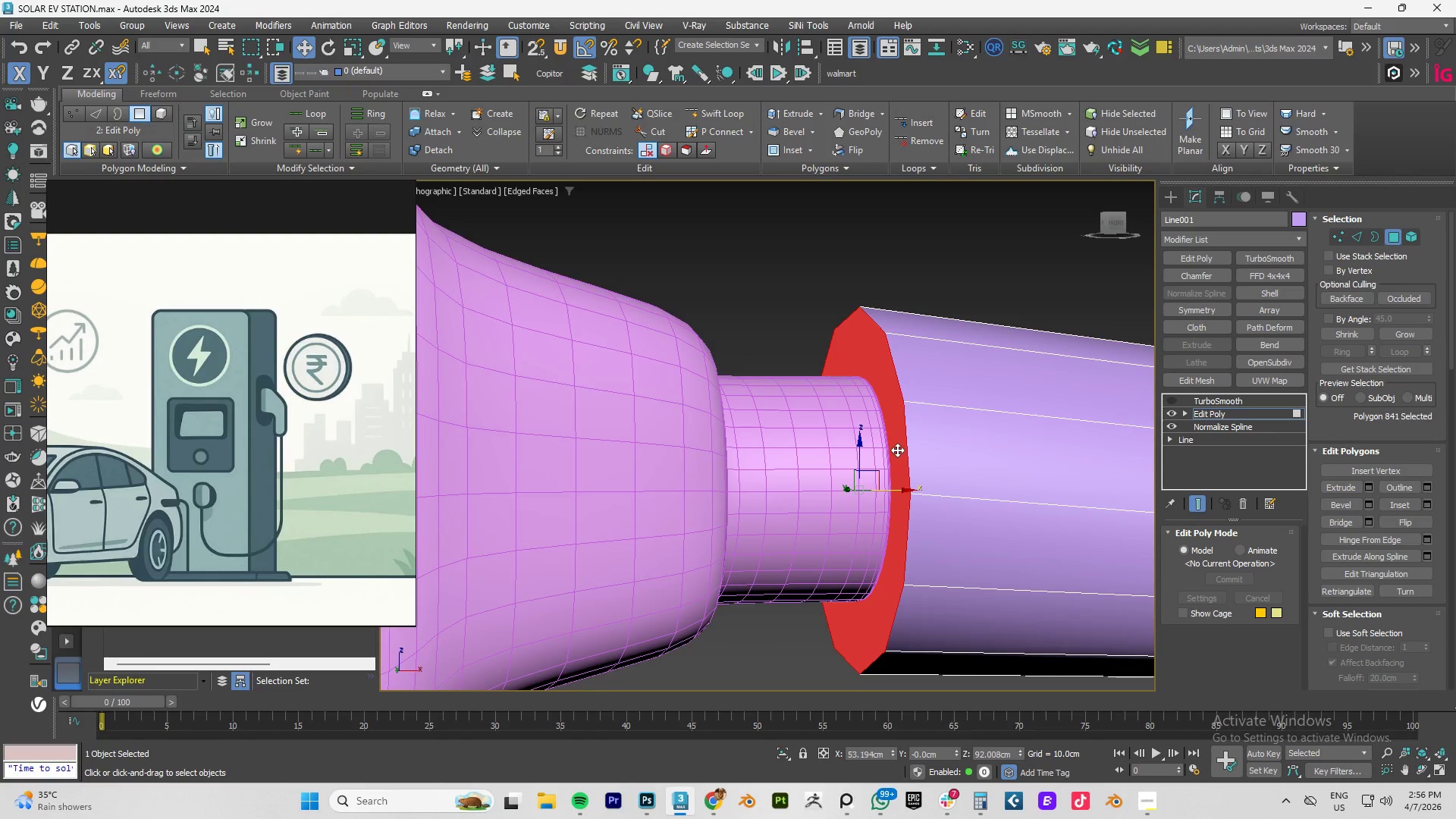 
type(er)
 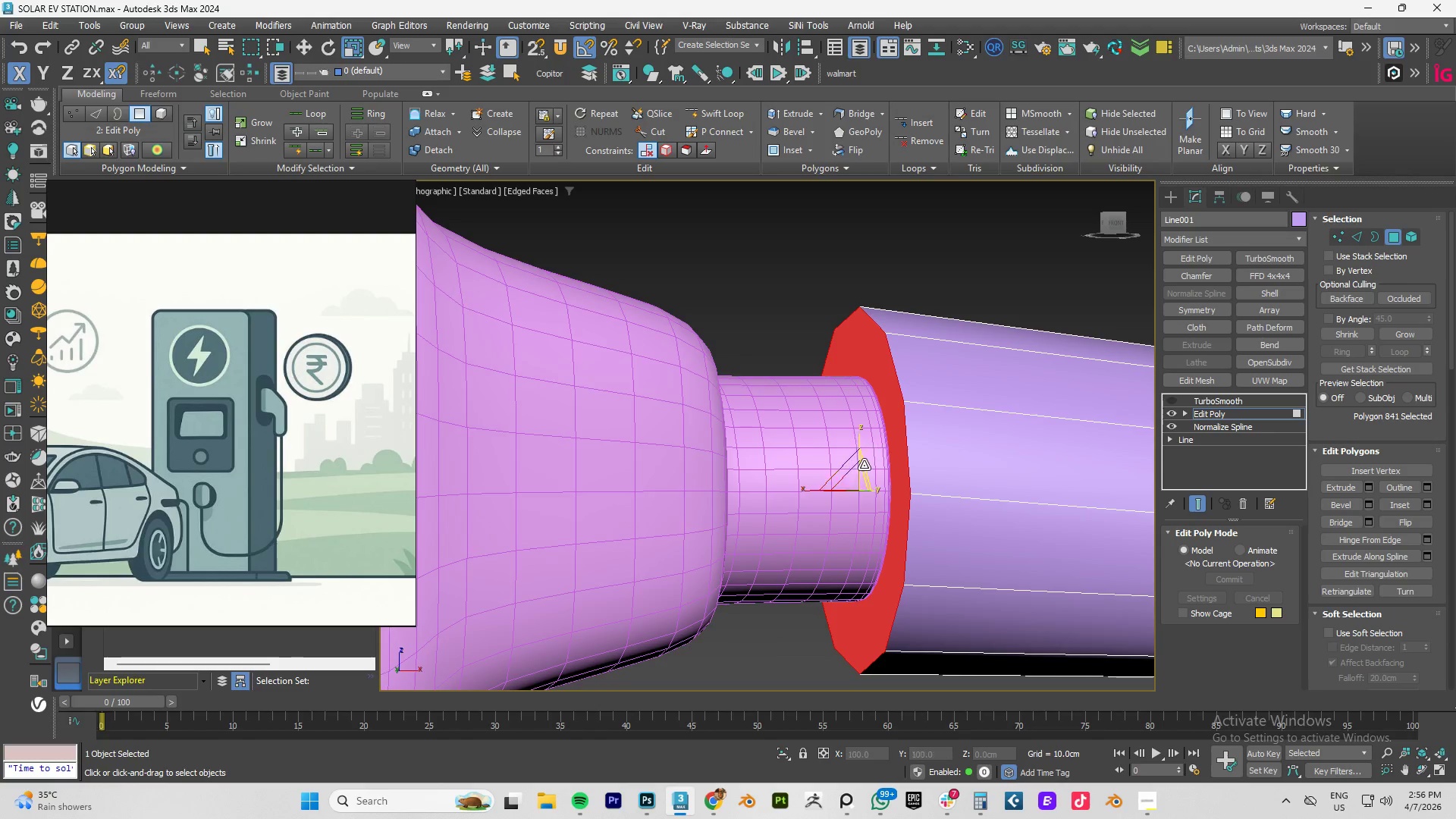 
hold_key(key=ShiftLeft, duration=1.53)
left_click_drag(start_coordinate=[856, 476], to_coordinate=[835, 510])
 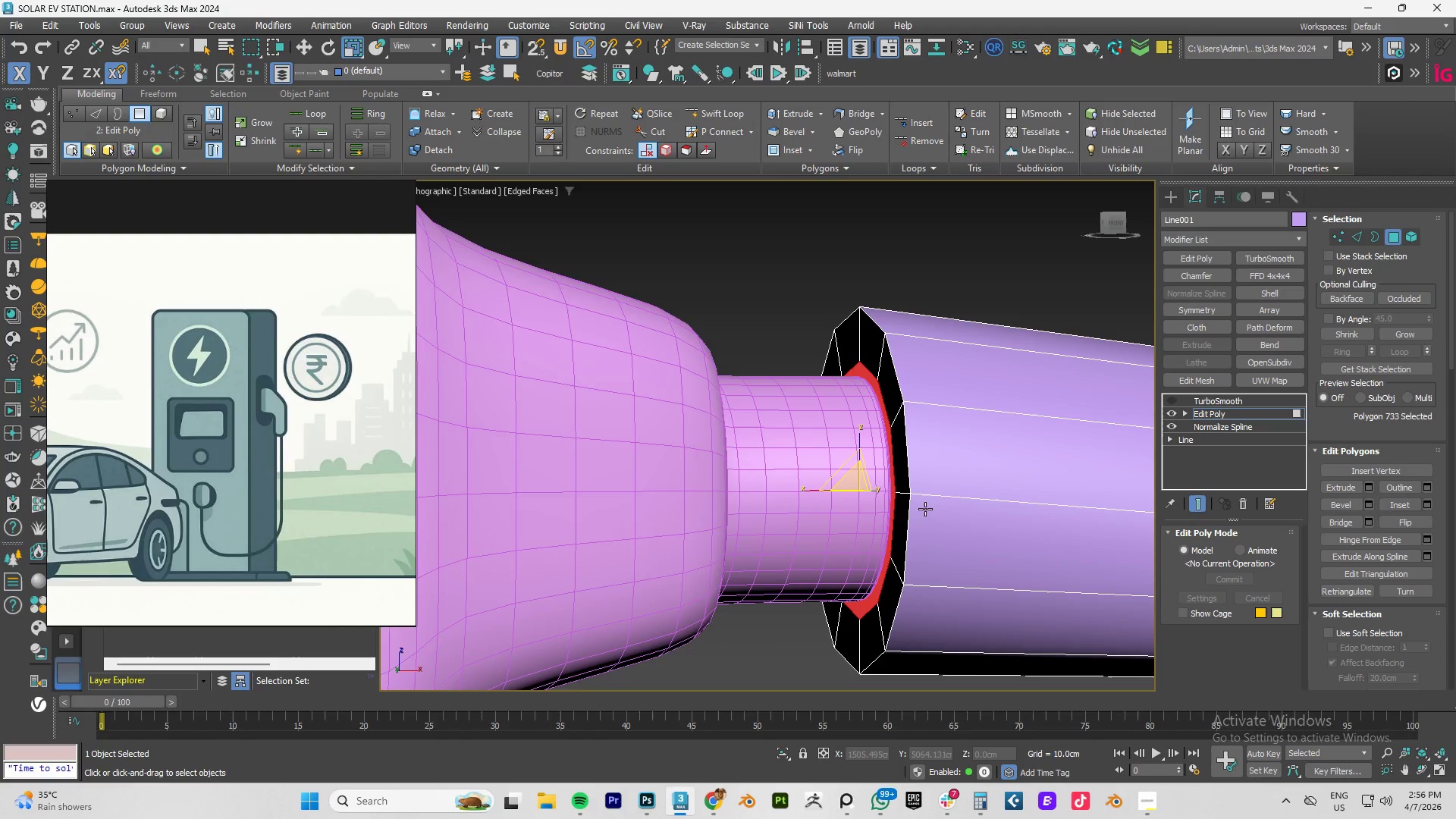 
hold_key(key=ShiftLeft, duration=1.52)
 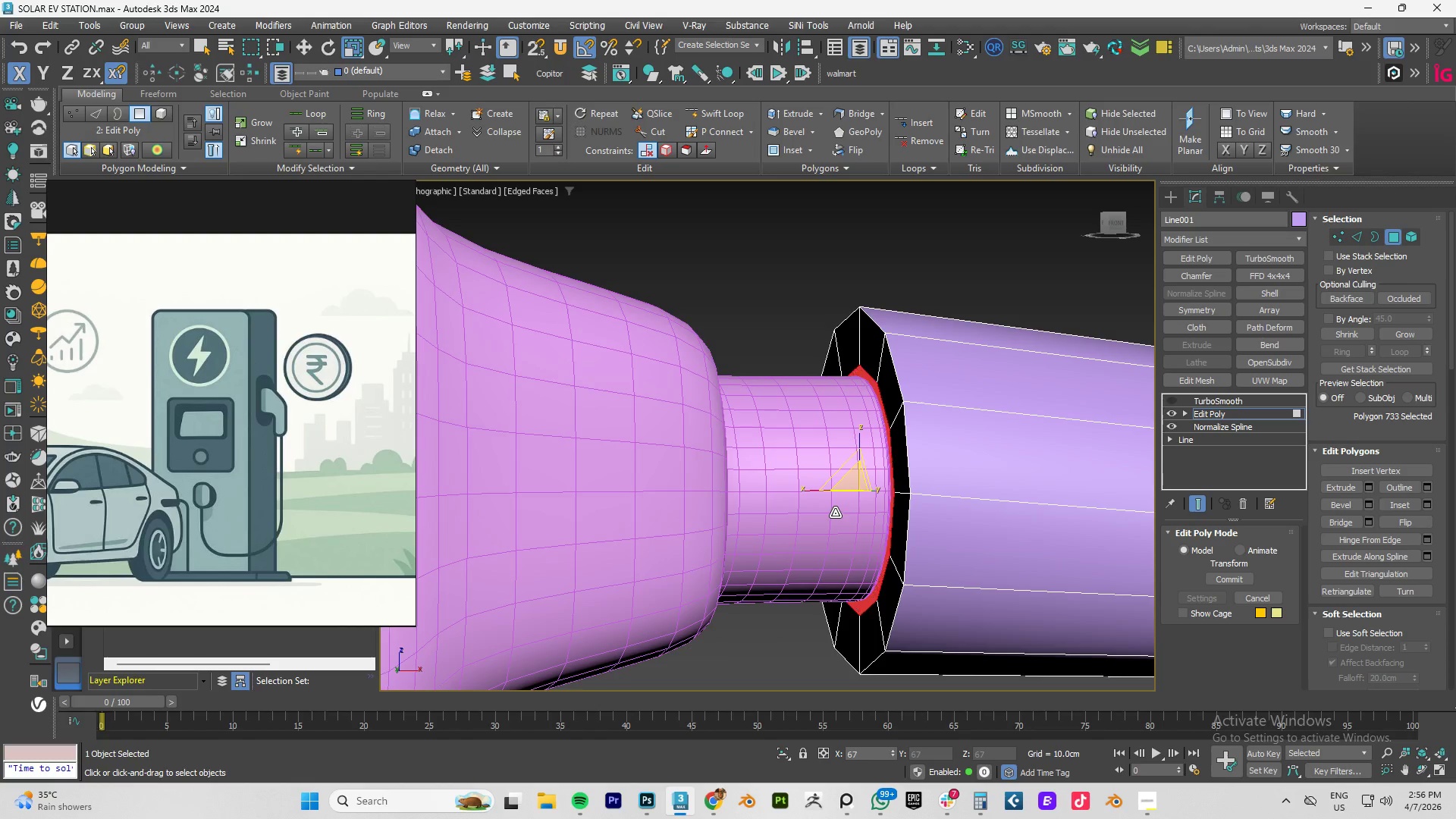 
hold_key(key=ShiftLeft, duration=1.11)
 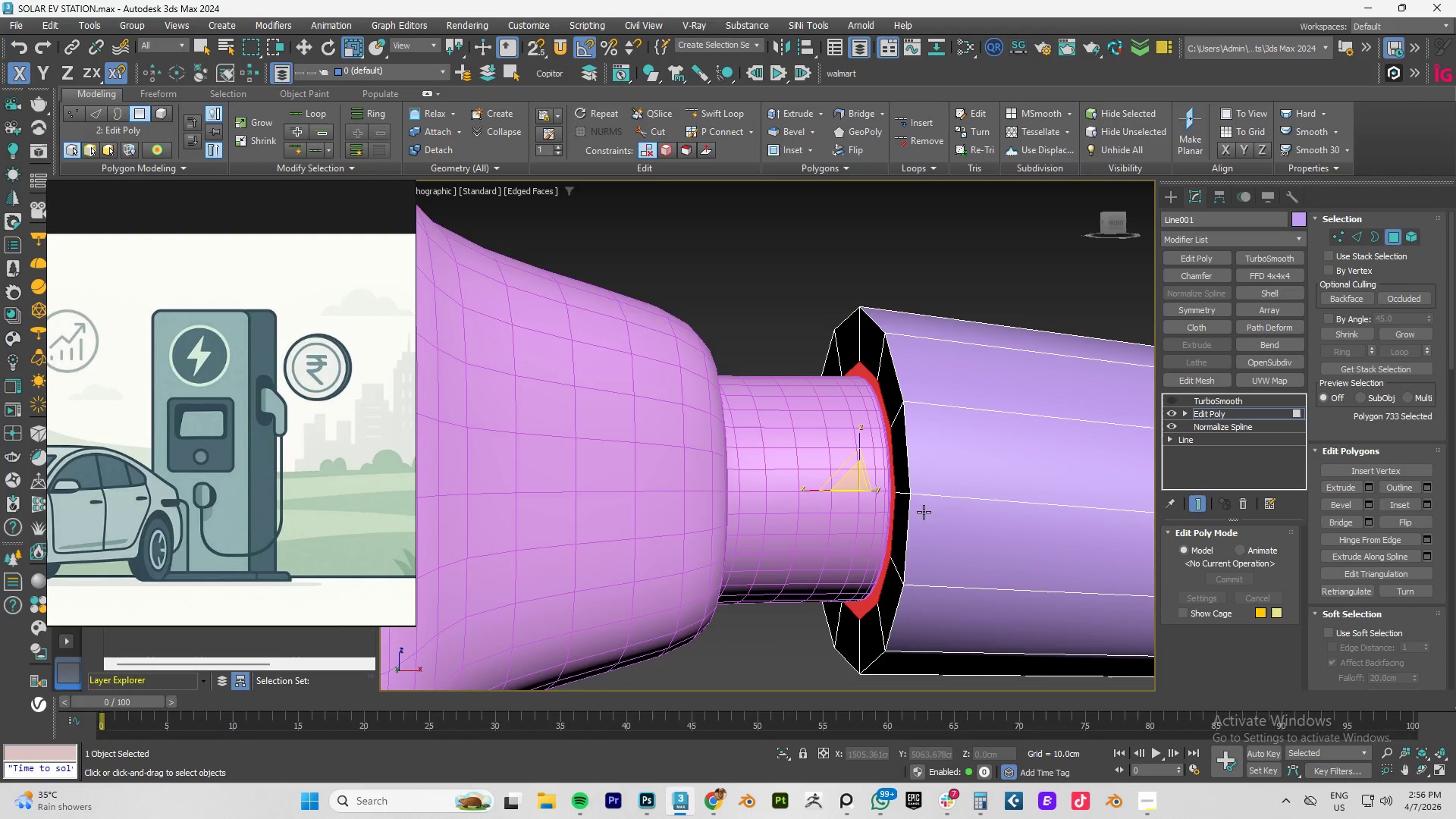 
key(W)
 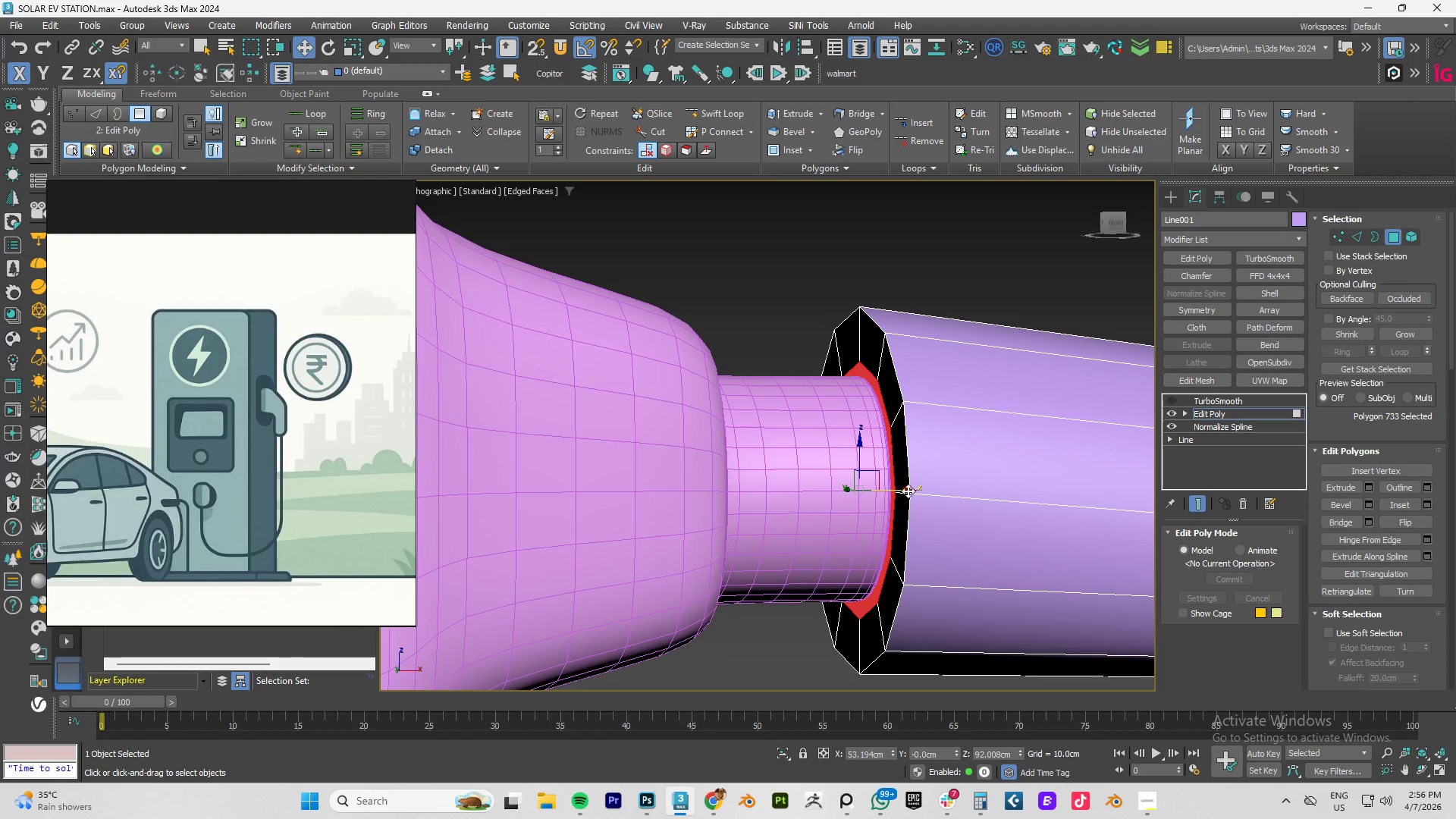 
hold_key(key=ShiftLeft, duration=1.5)
left_click_drag(start_coordinate=[901, 491], to_coordinate=[973, 494])
 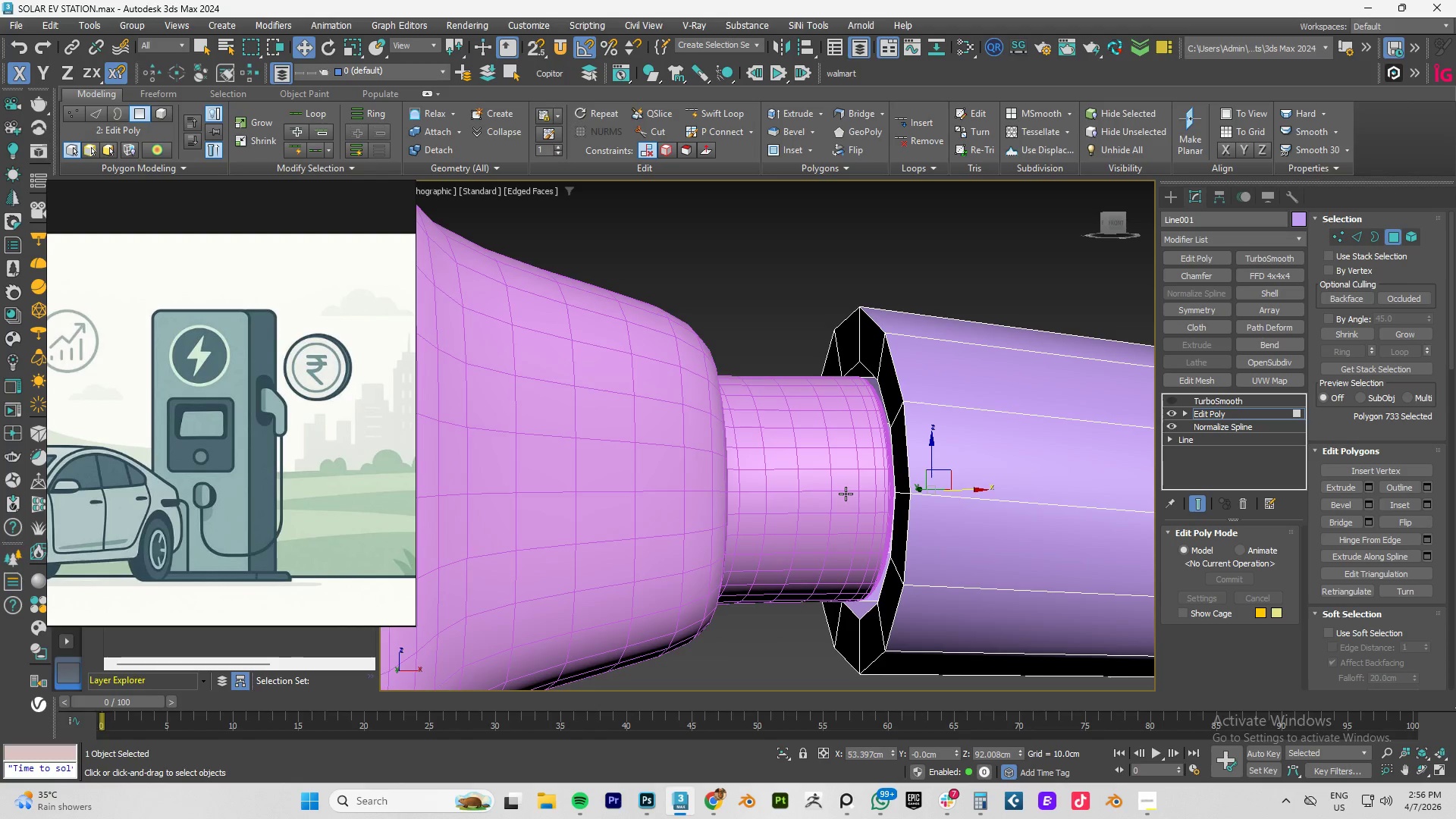 
hold_key(key=ShiftLeft, duration=0.31)
 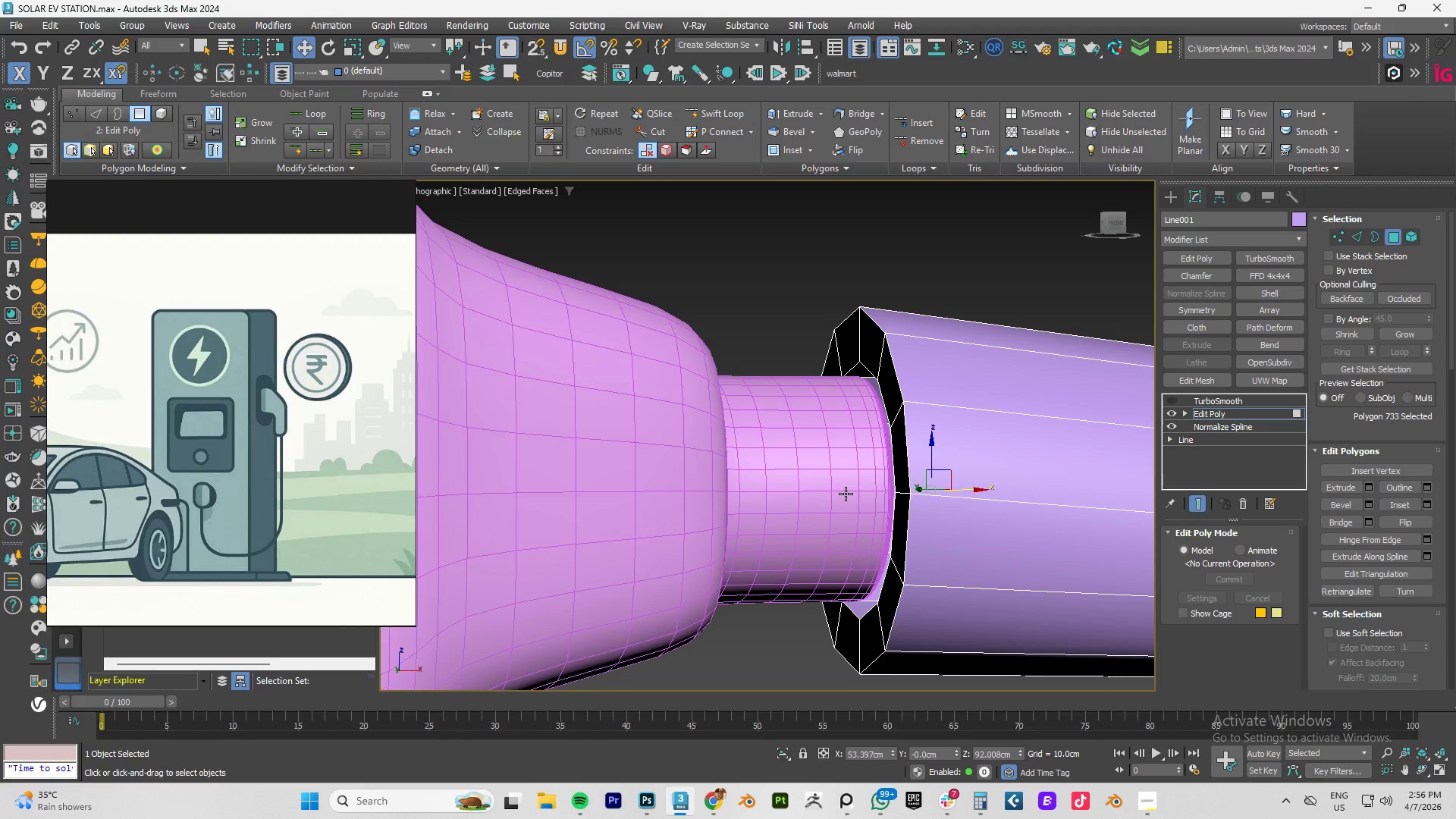 
key(Delete)
 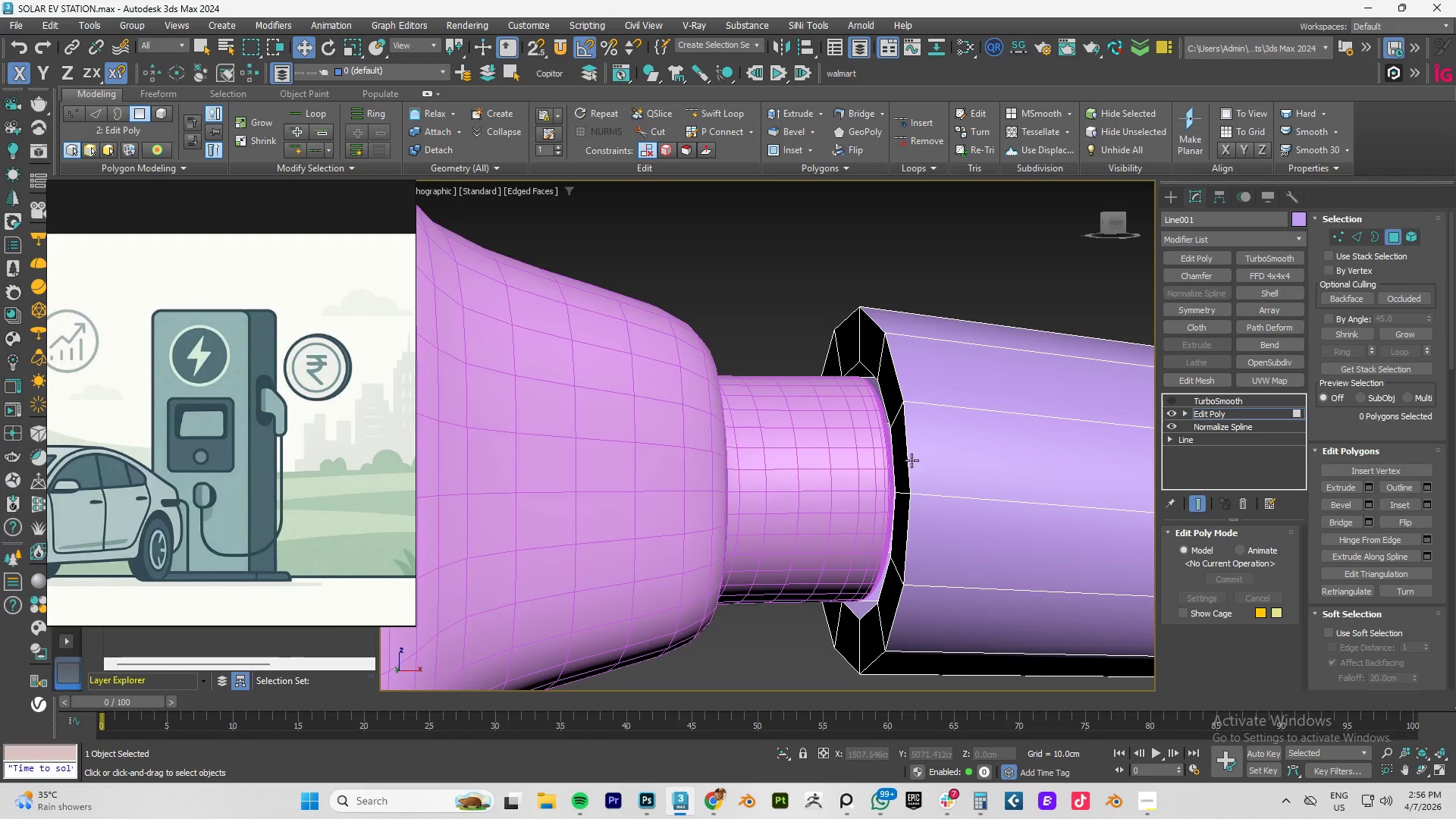 
key(1)
 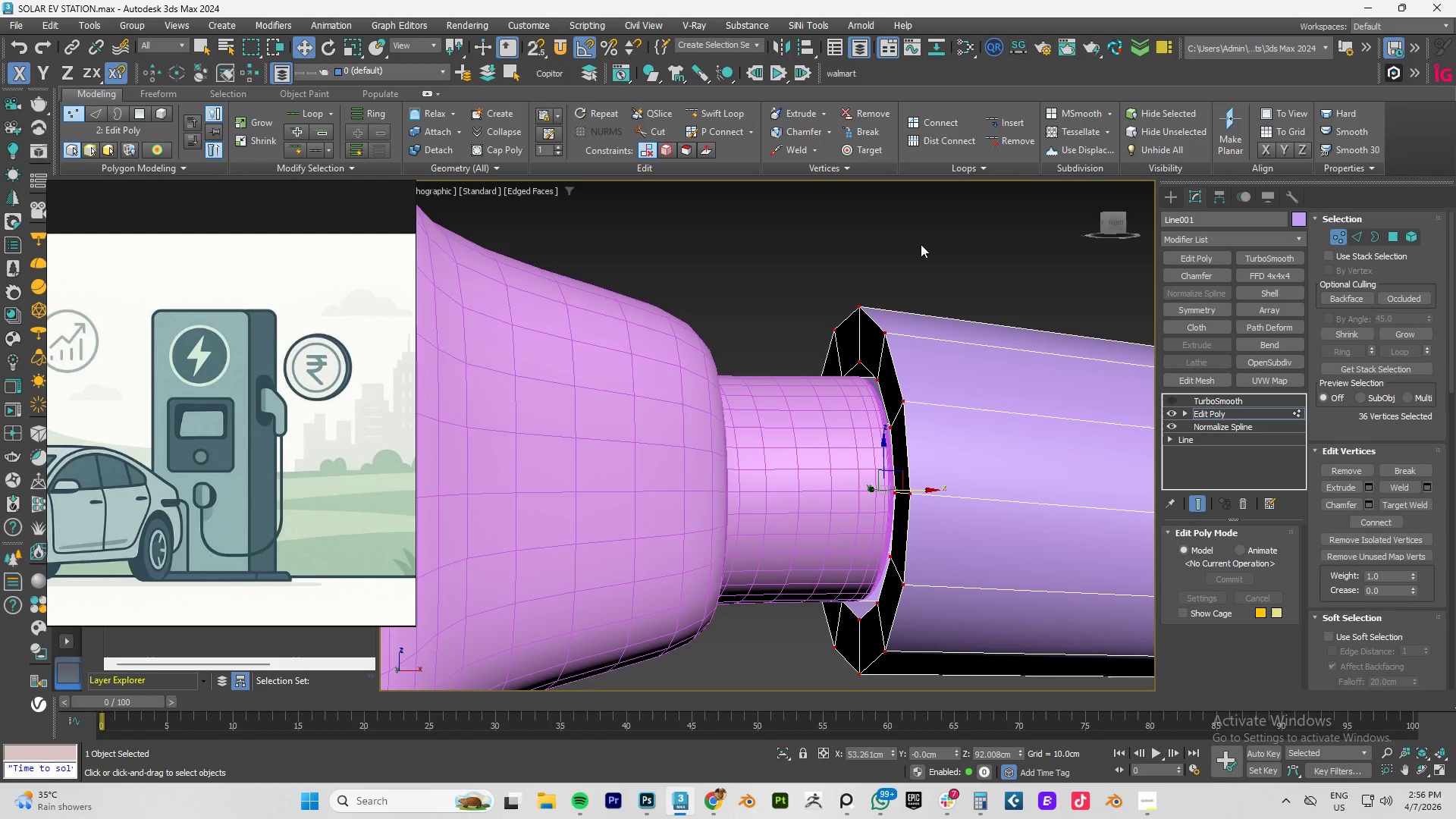 
left_click_drag(start_coordinate=[921, 258], to_coordinate=[711, 745])
 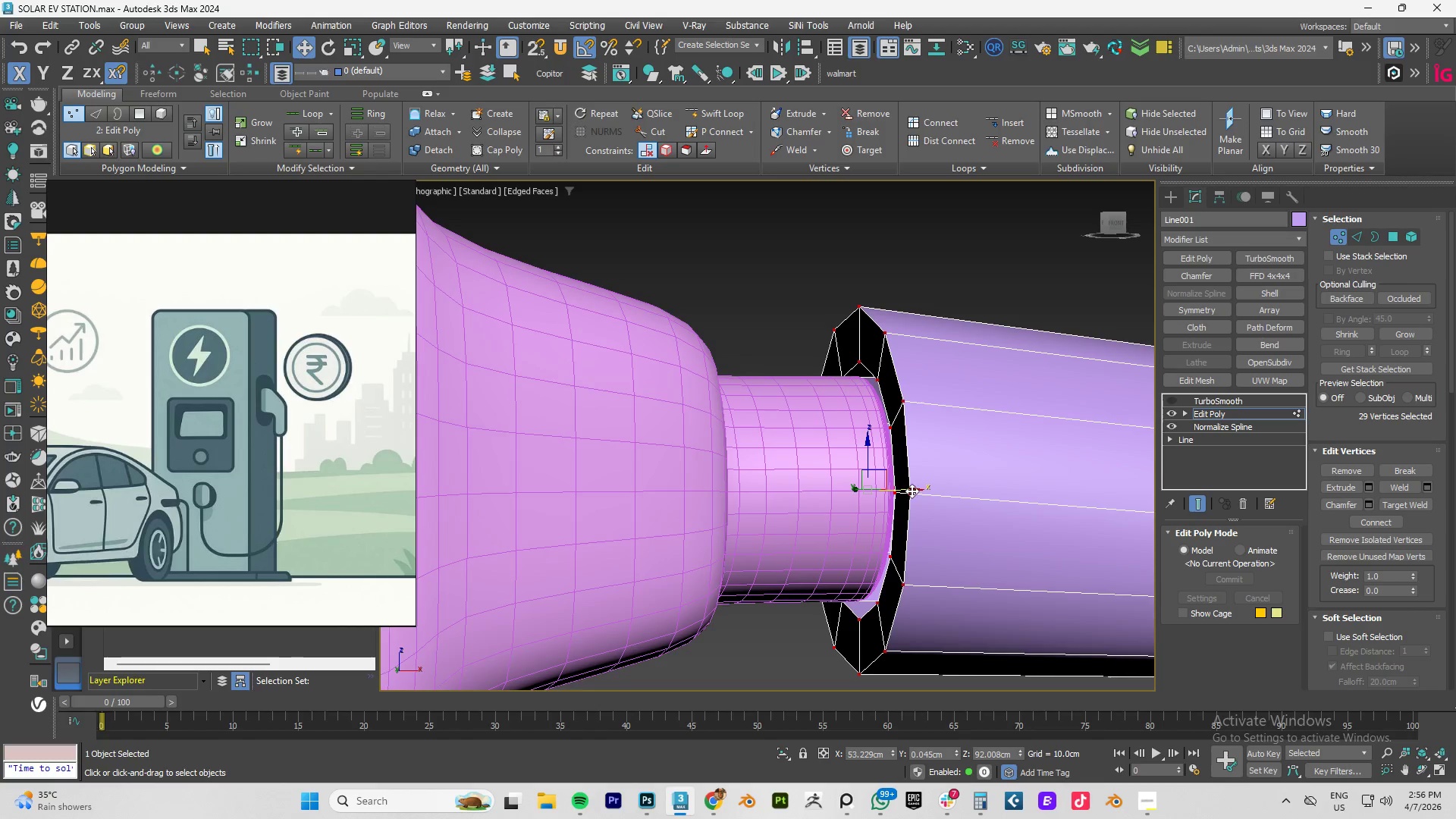 
left_click_drag(start_coordinate=[912, 490], to_coordinate=[849, 495])
 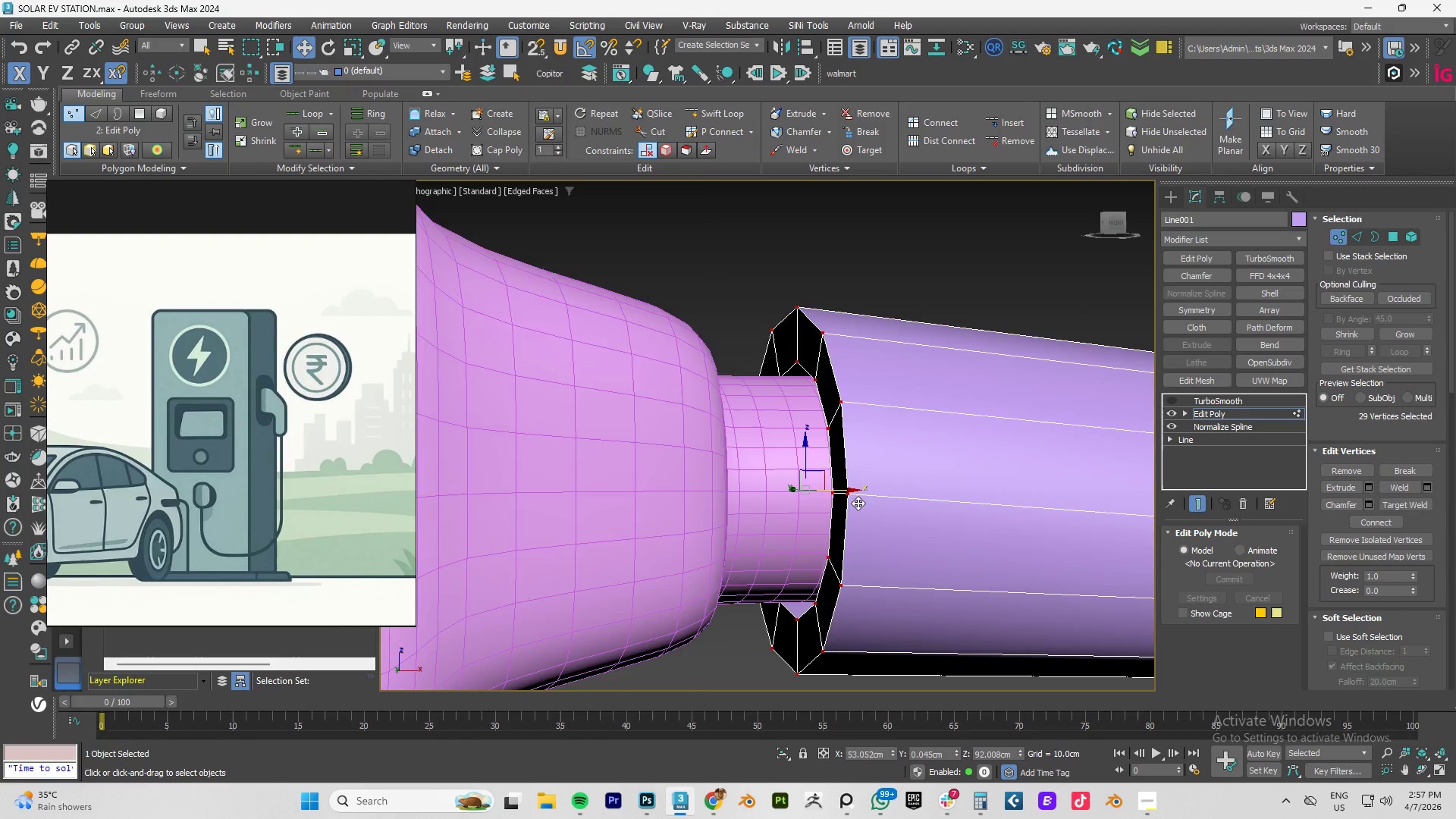 
scroll: coordinate [924, 508], scroll_direction: down, amount: 6.0
 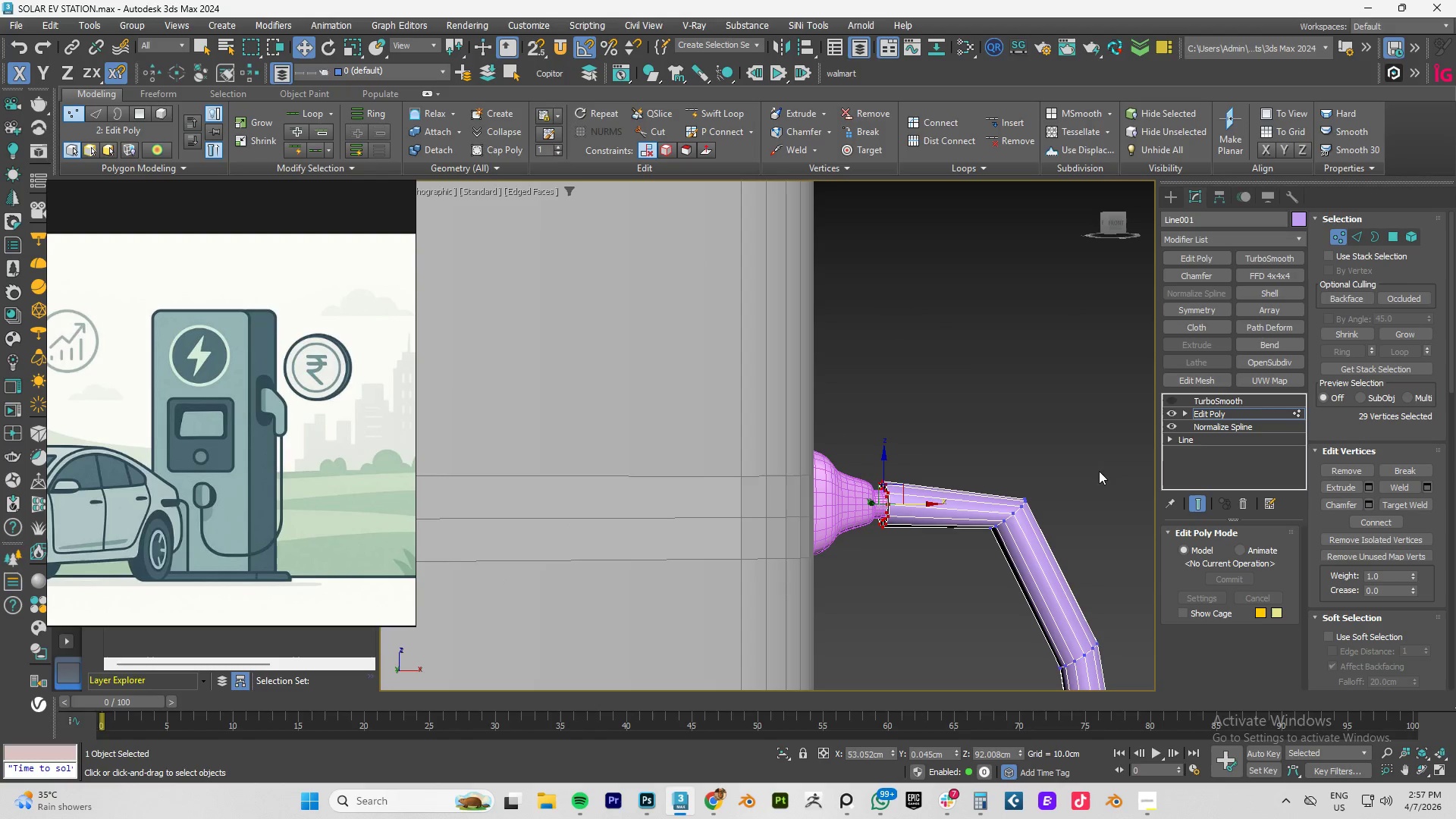 
left_click_drag(start_coordinate=[1072, 457], to_coordinate=[950, 559])
 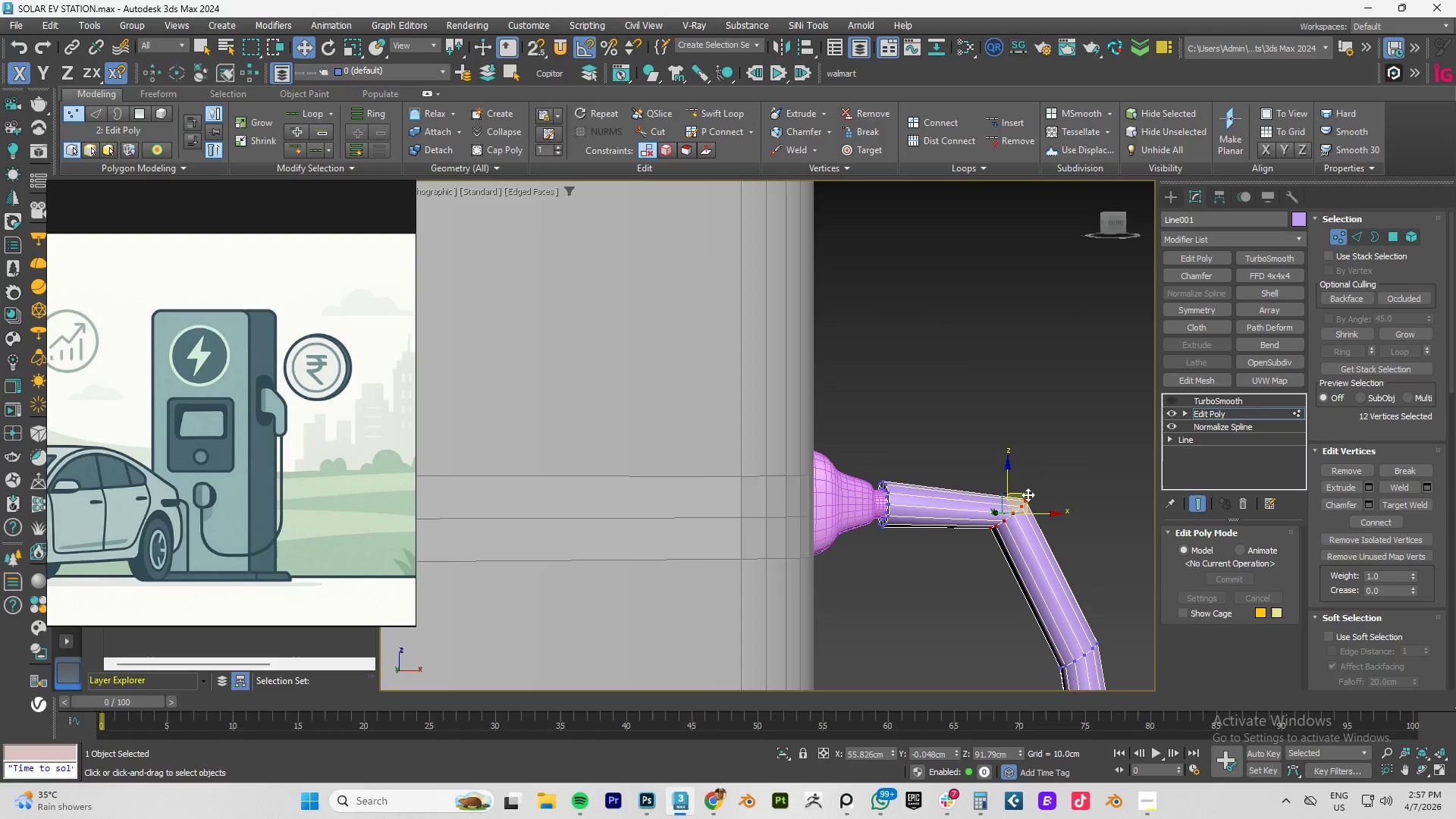 
left_click_drag(start_coordinate=[1027, 494], to_coordinate=[1018, 504])
 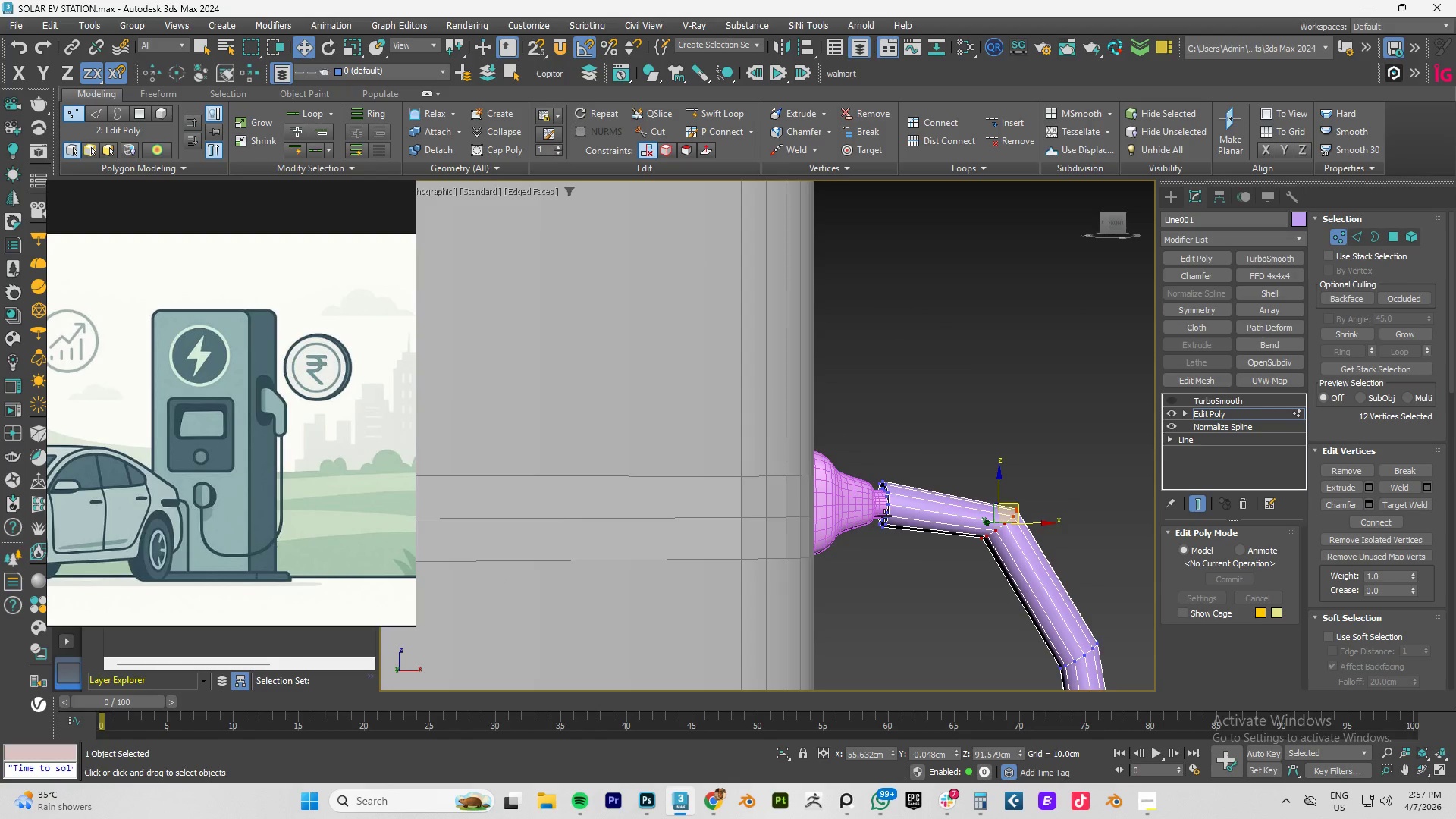 
scroll: coordinate [884, 516], scroll_direction: up, amount: 4.0
 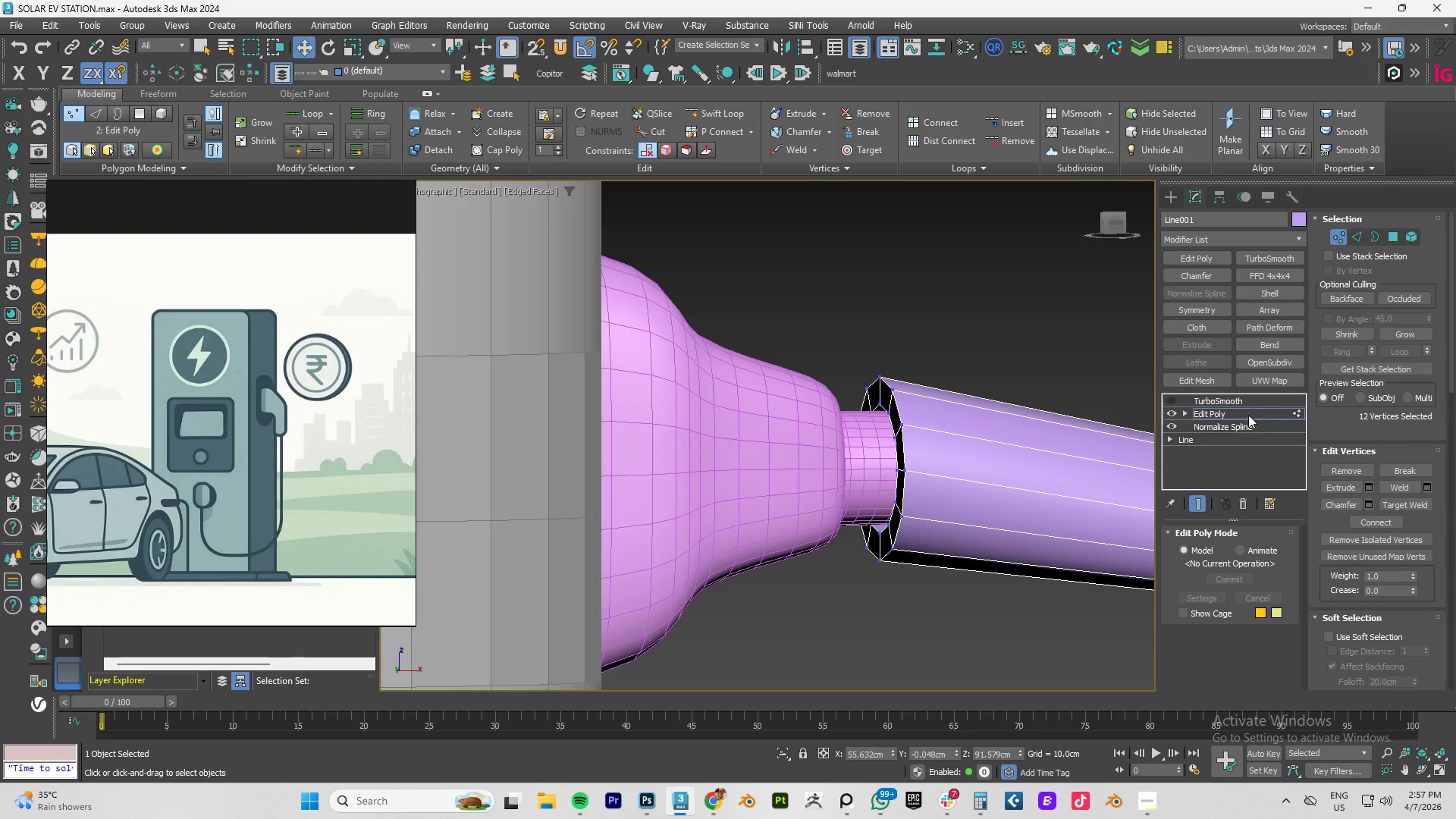 
left_click([1221, 411])
 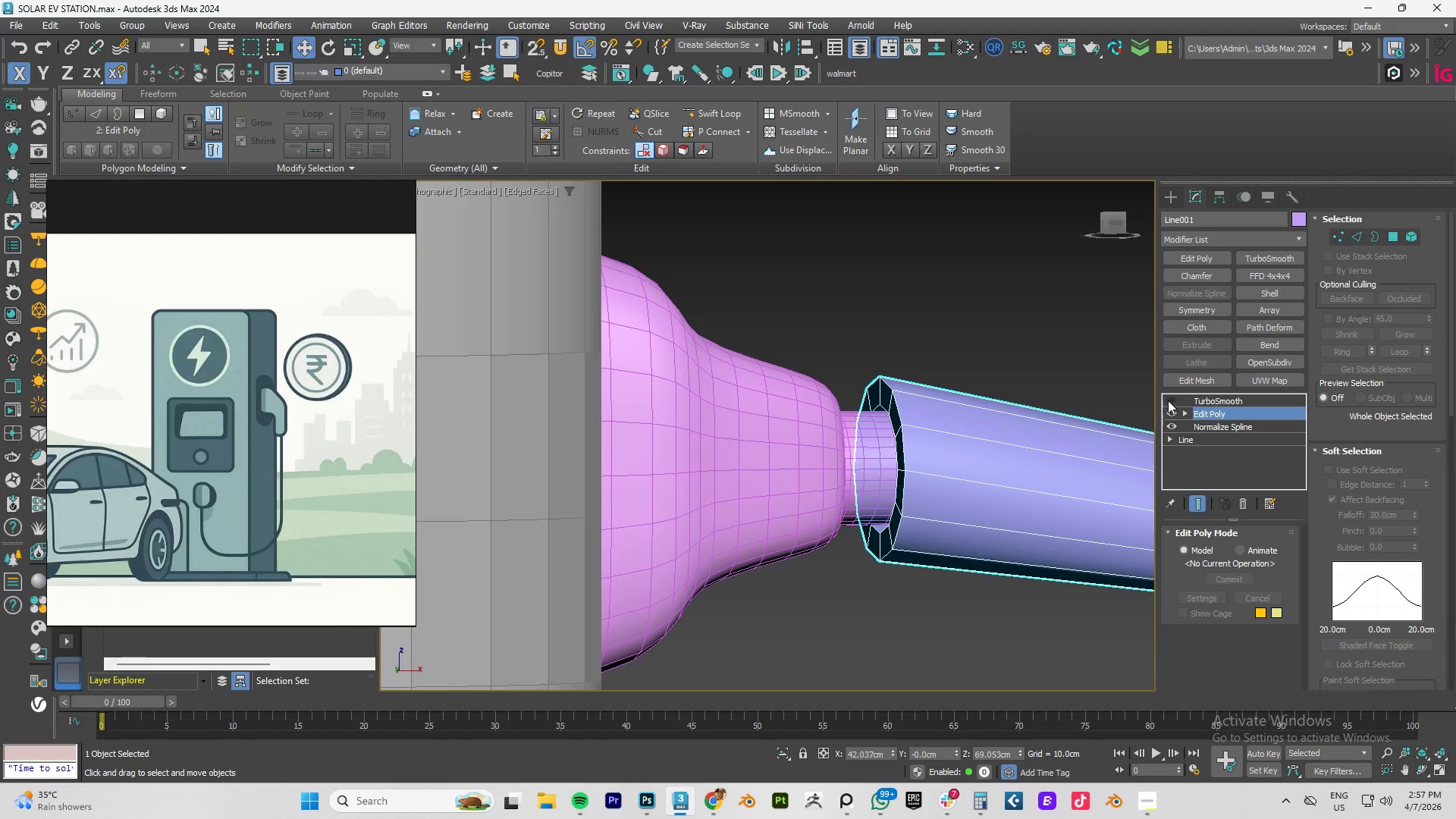 
left_click([1168, 400])
 